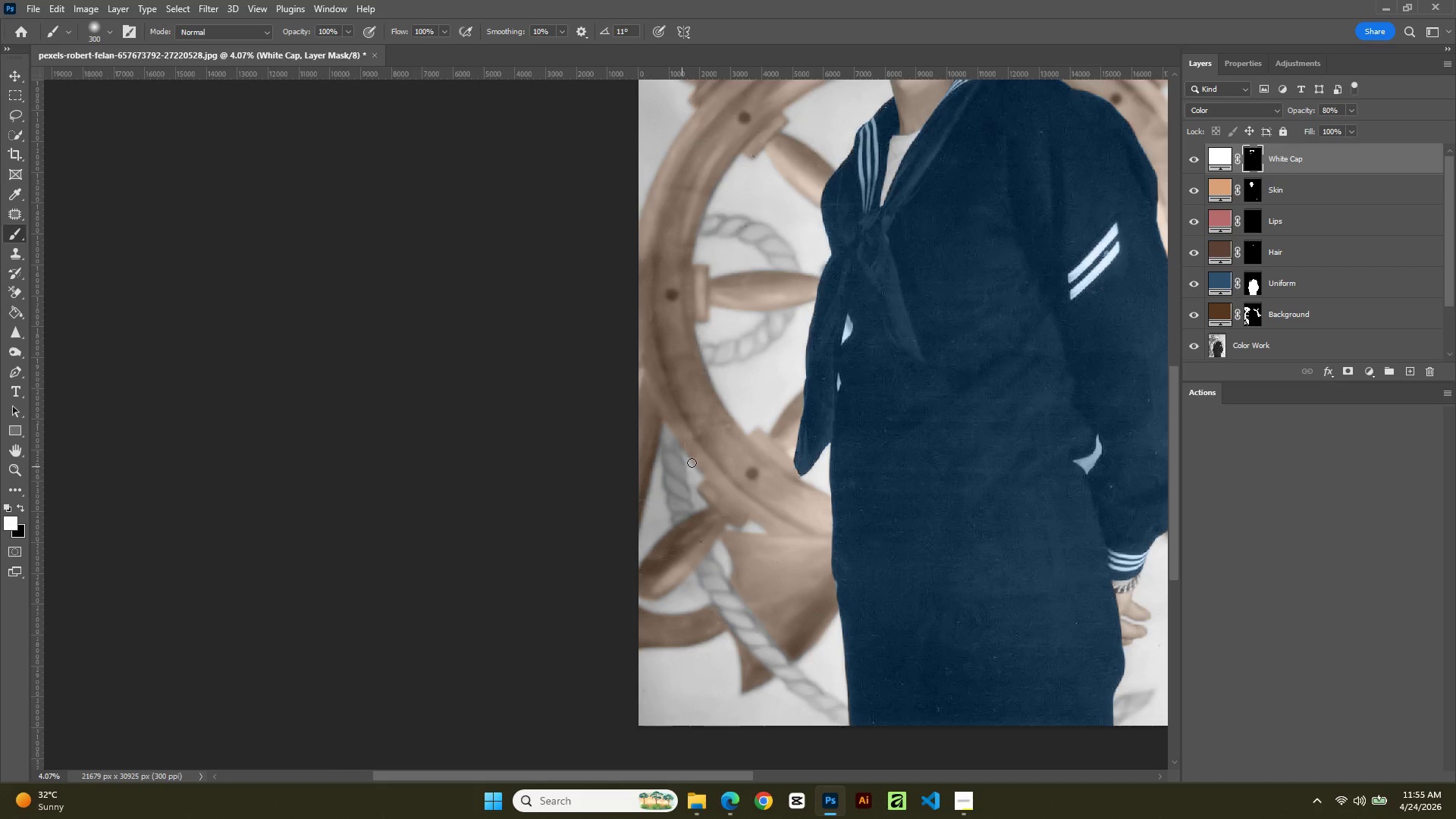 
key(BracketRight)
 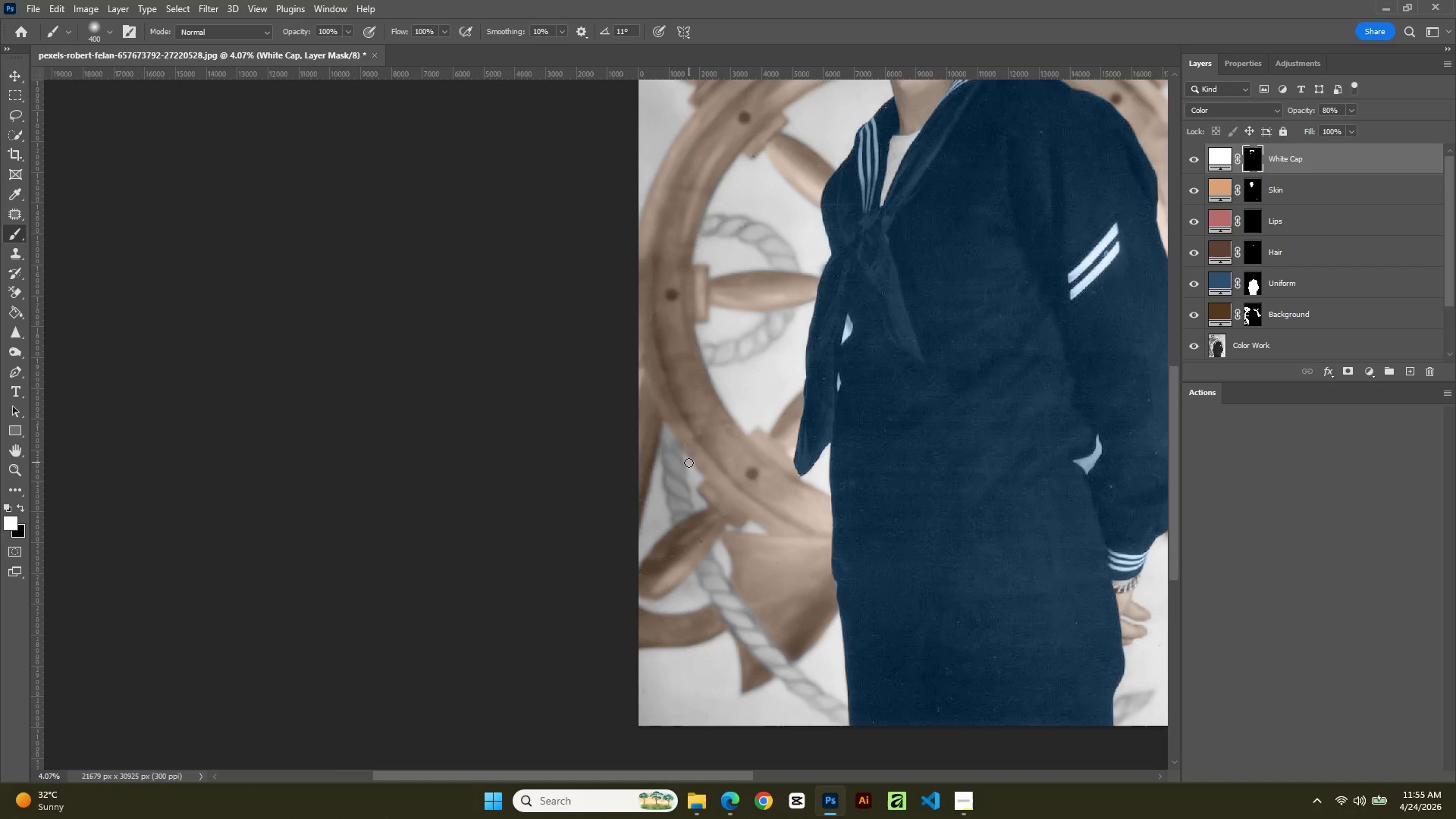 
key(BracketRight)
 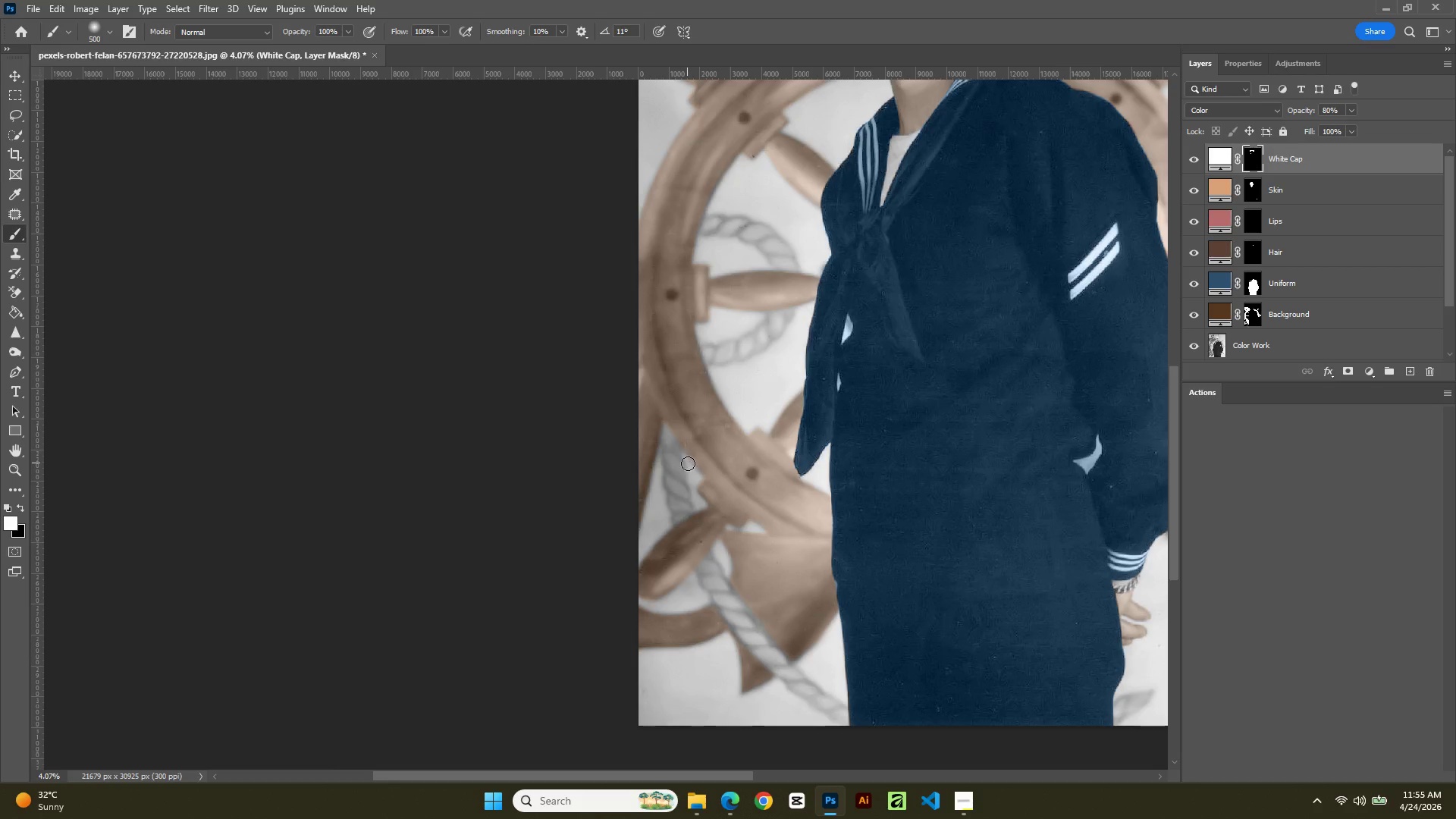 
key(BracketRight)
 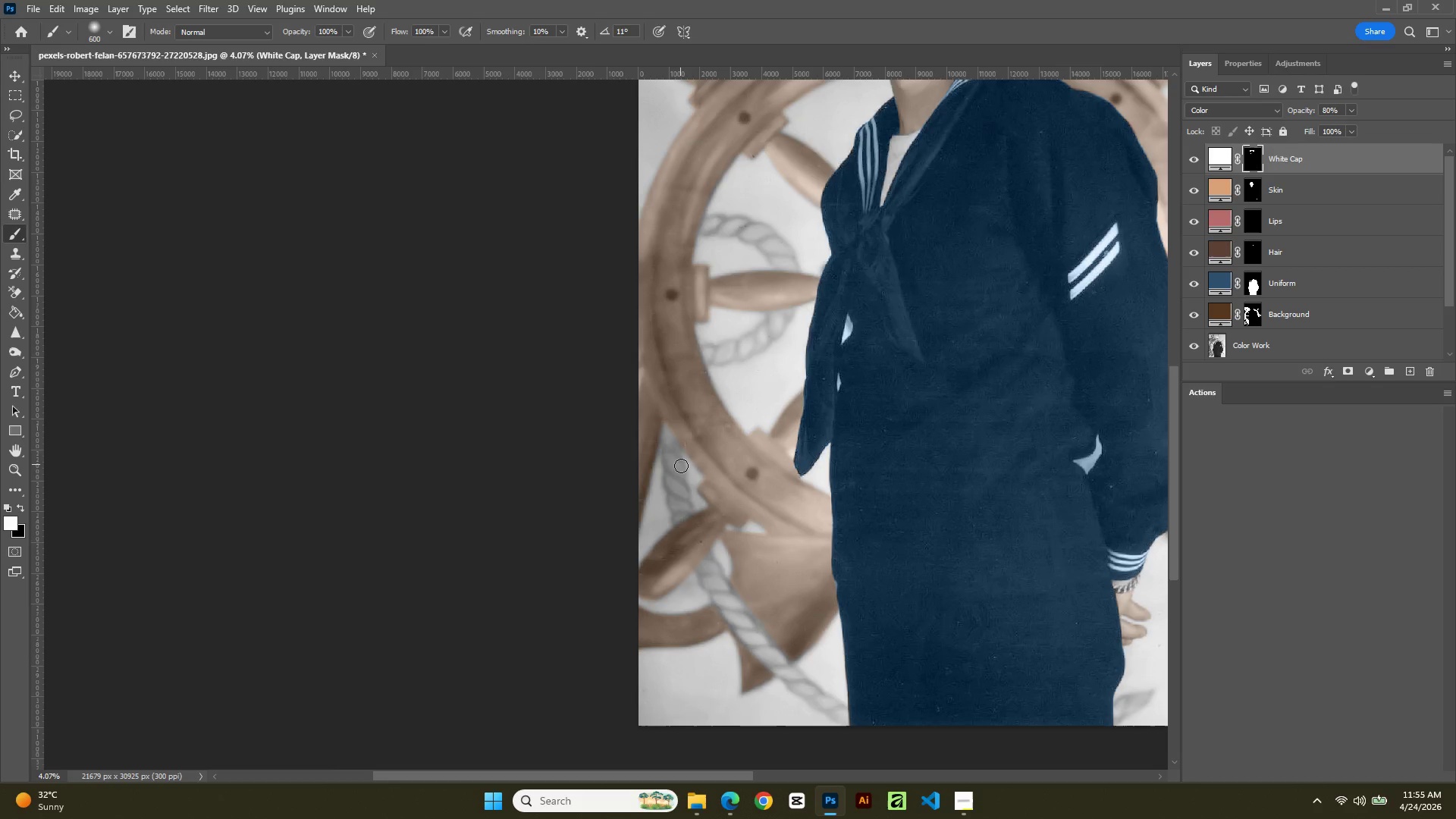 
key(BracketRight)
 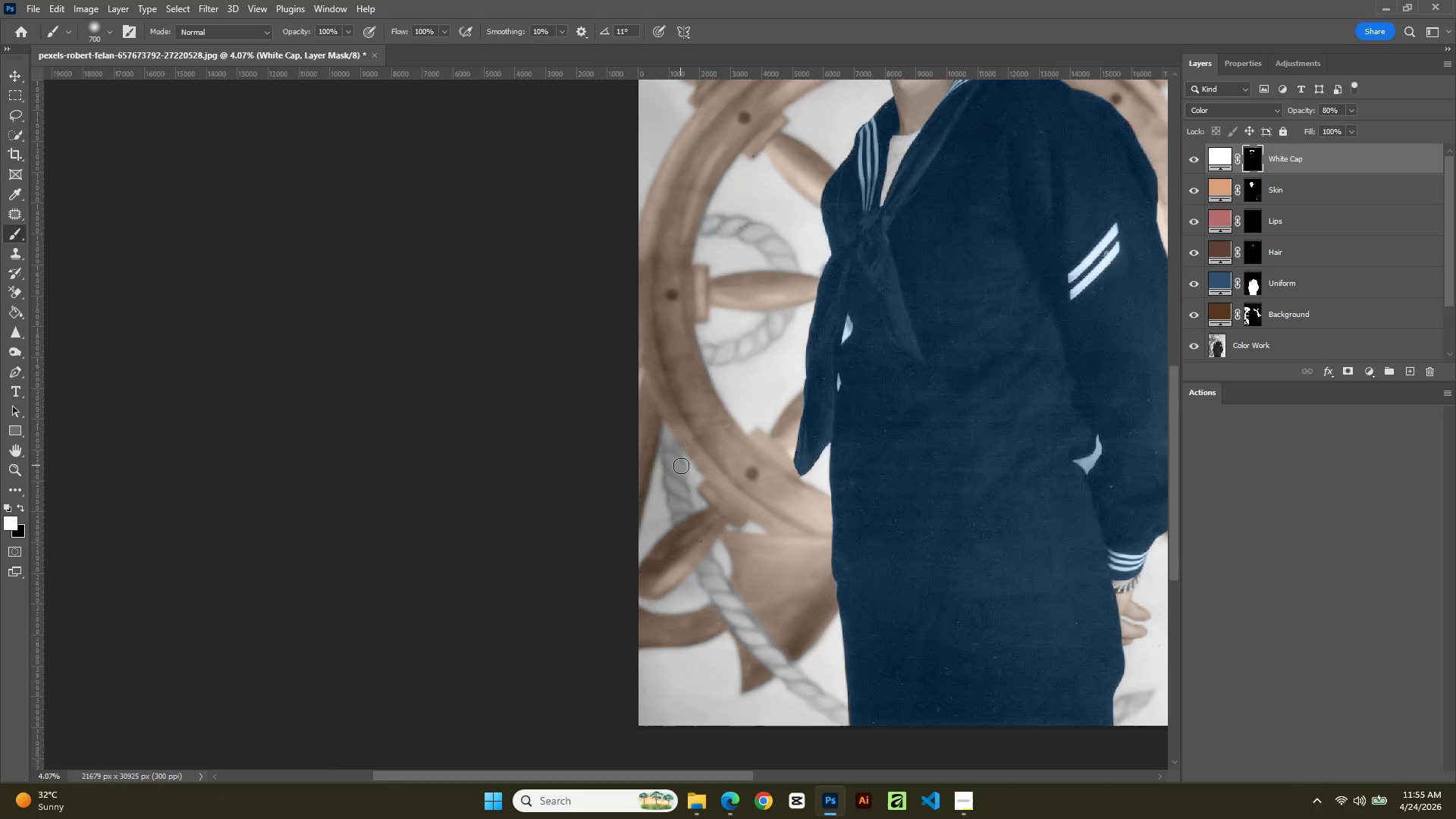 
left_click_drag(start_coordinate=[681, 466], to_coordinate=[665, 452])
 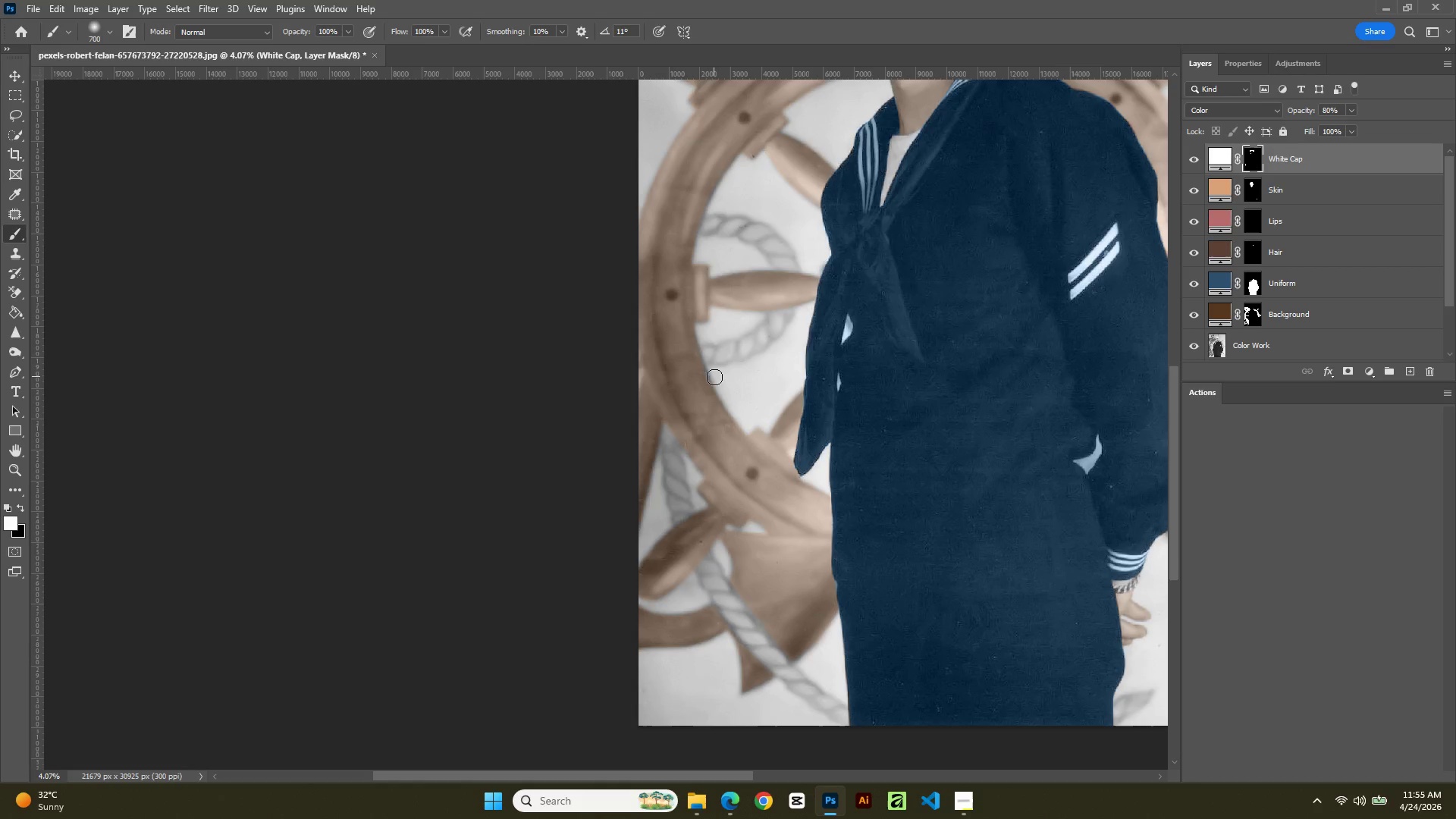 
key(BracketRight)
 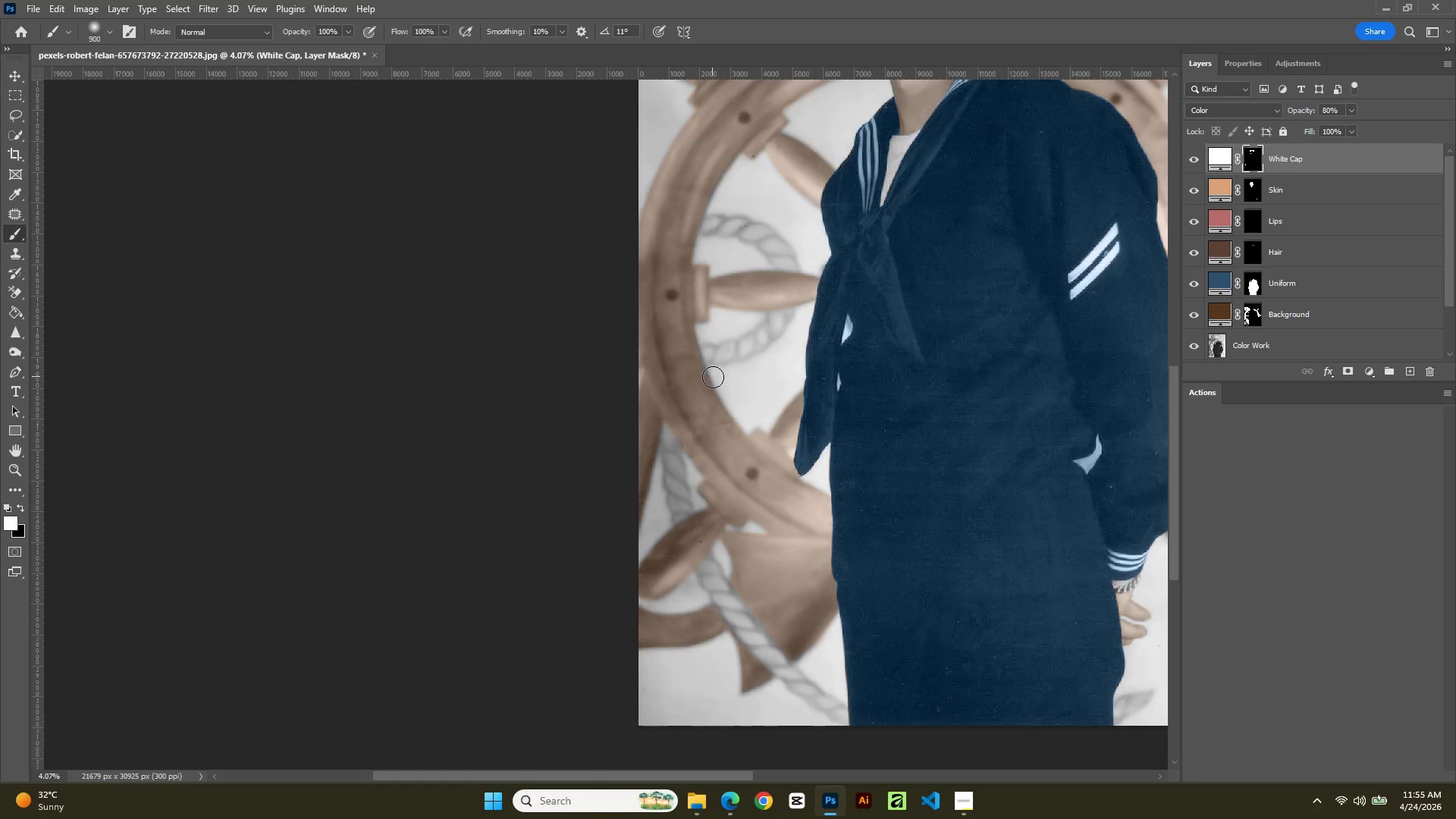 
key(BracketRight)
 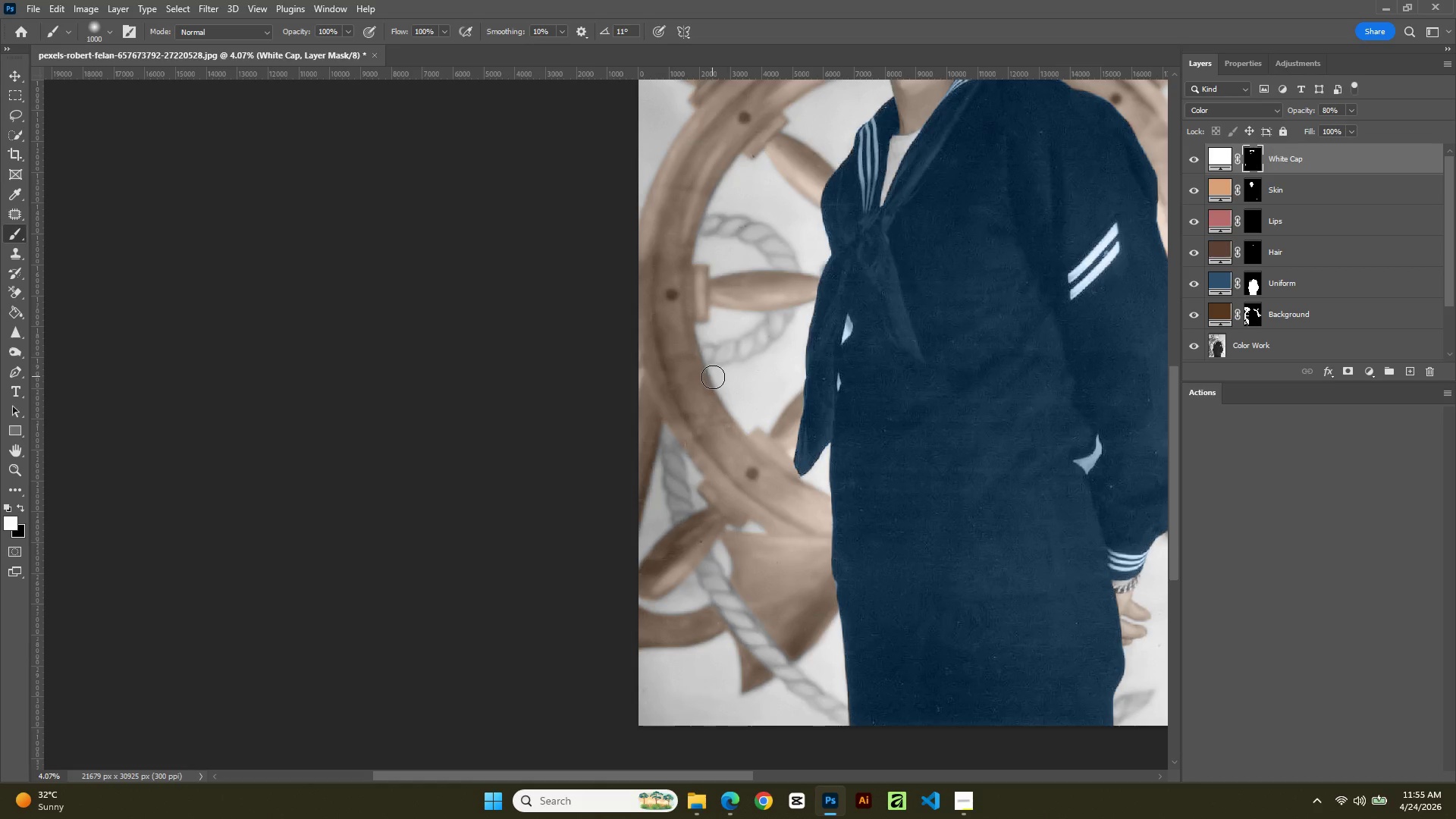 
key(BracketRight)
 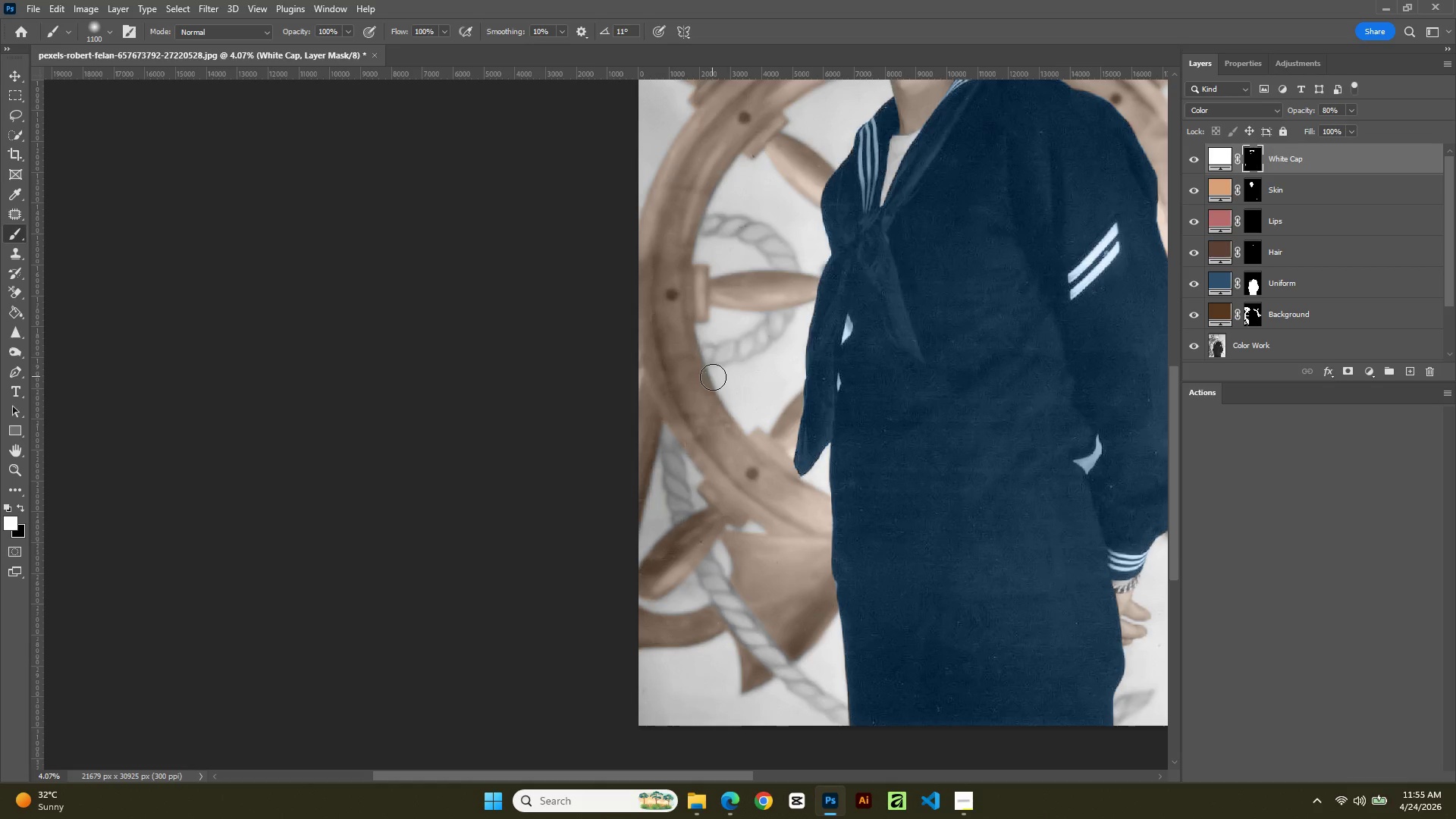 
key(BracketRight)
 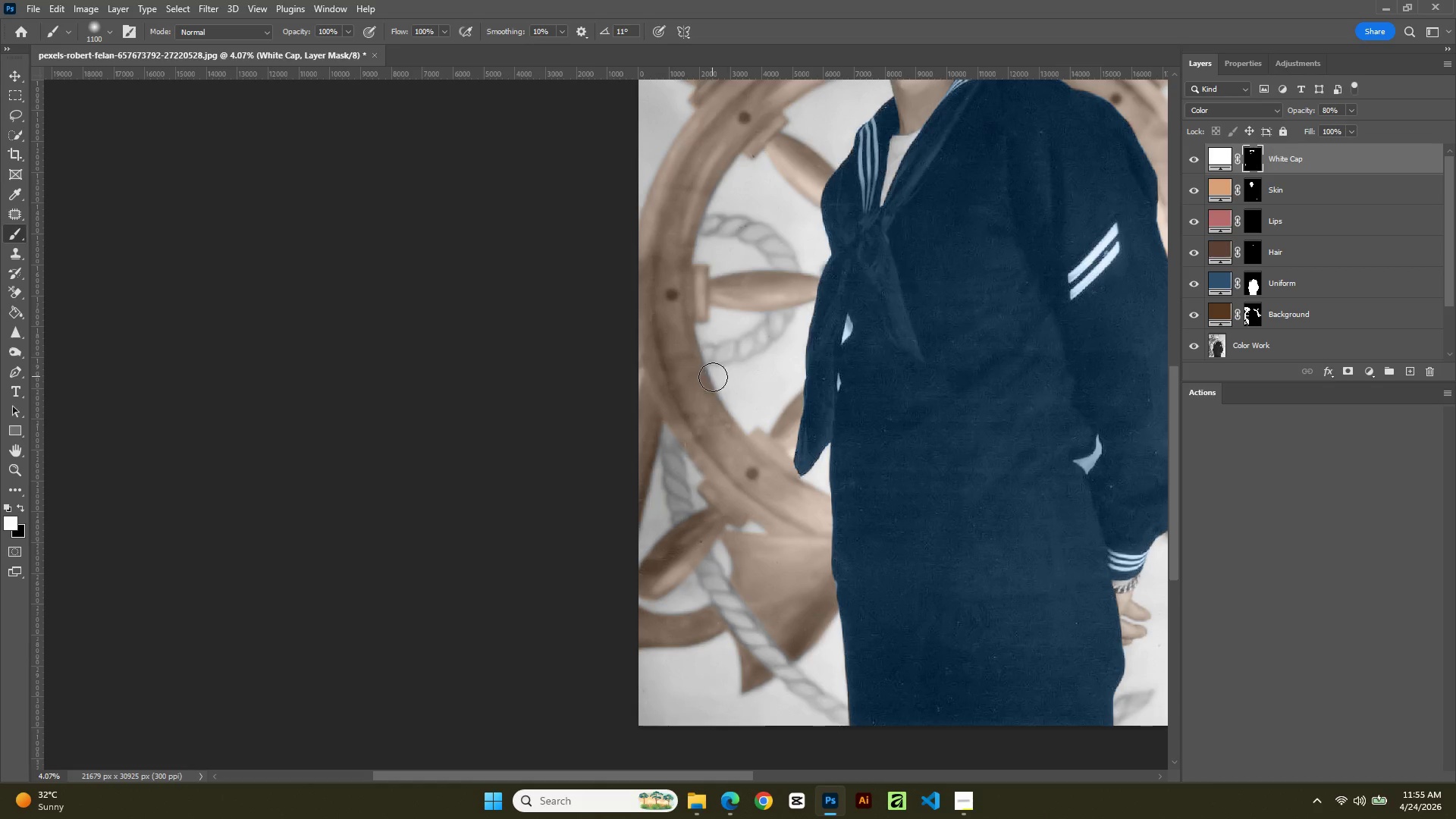 
key(BracketRight)
 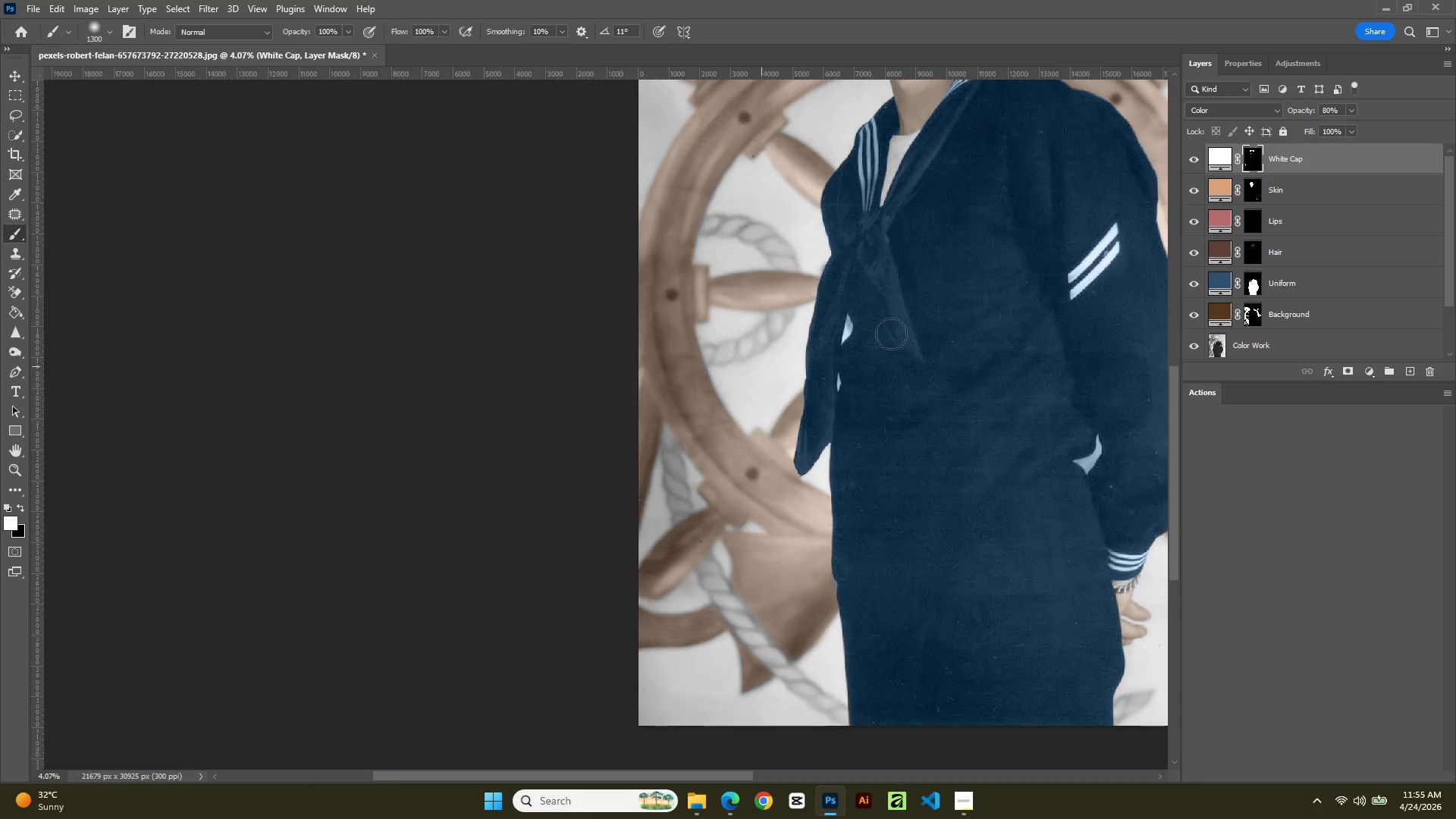 
key(BracketRight)
 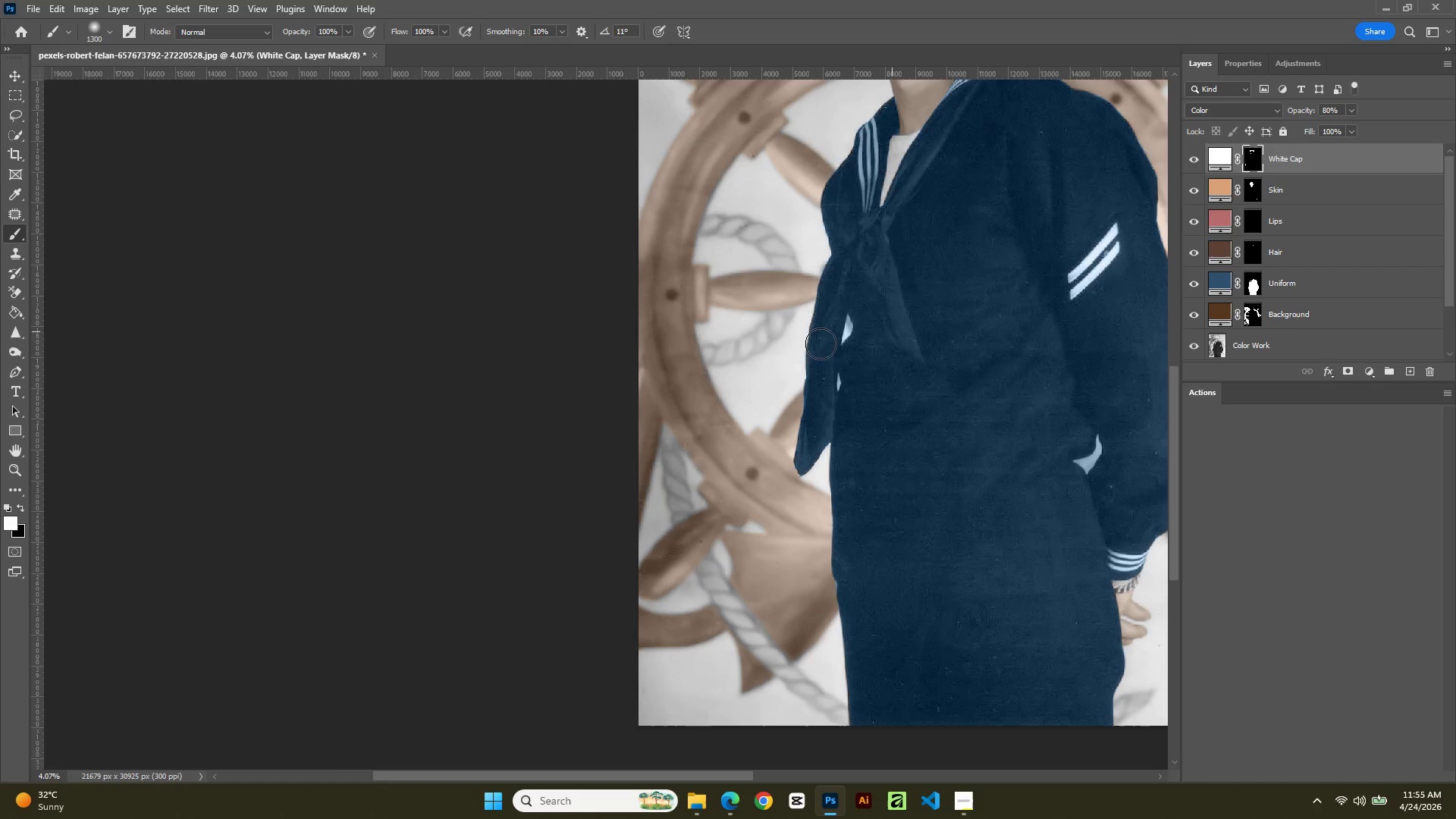 
key(BracketRight)
 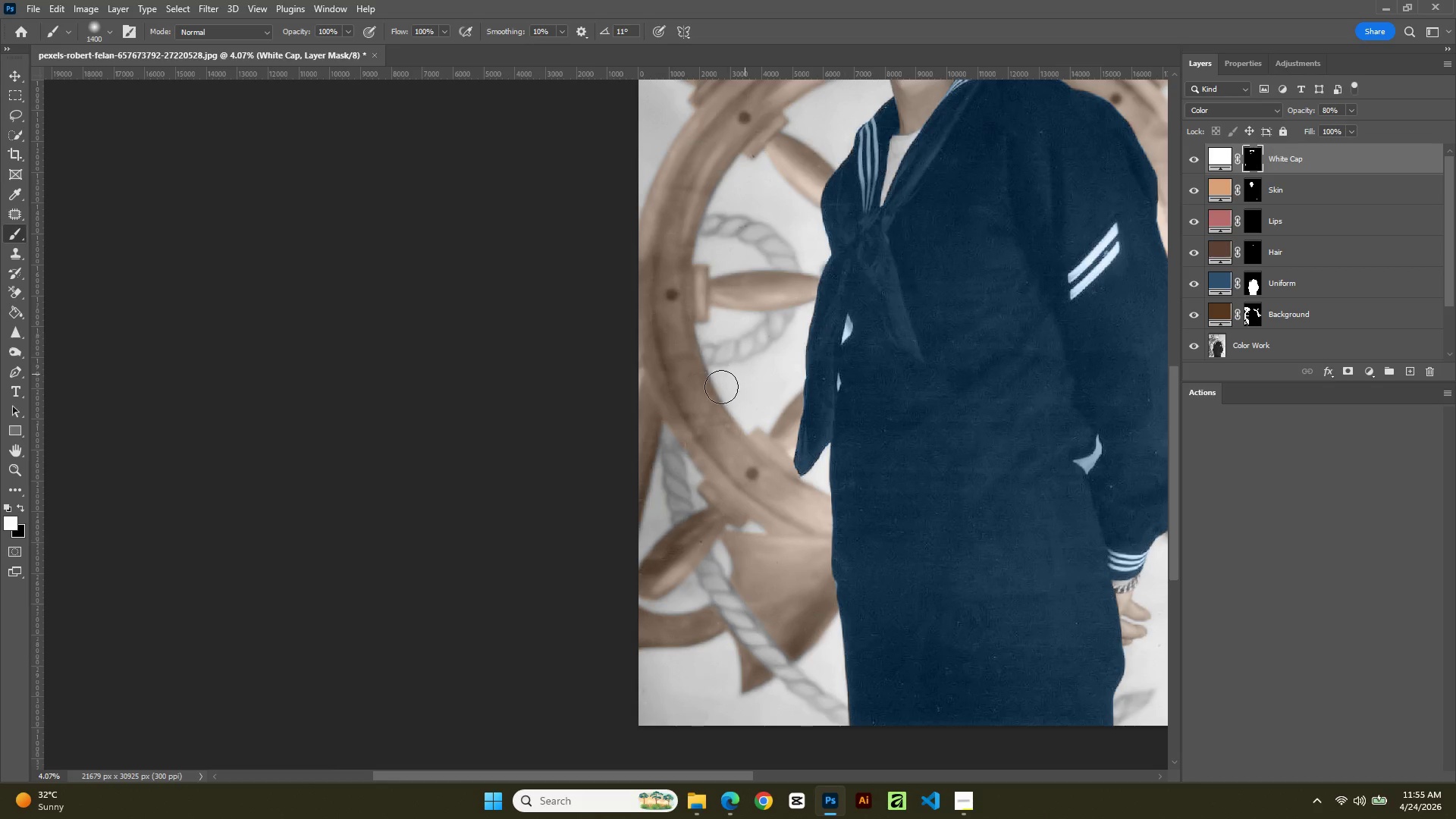 
key(BracketRight)
 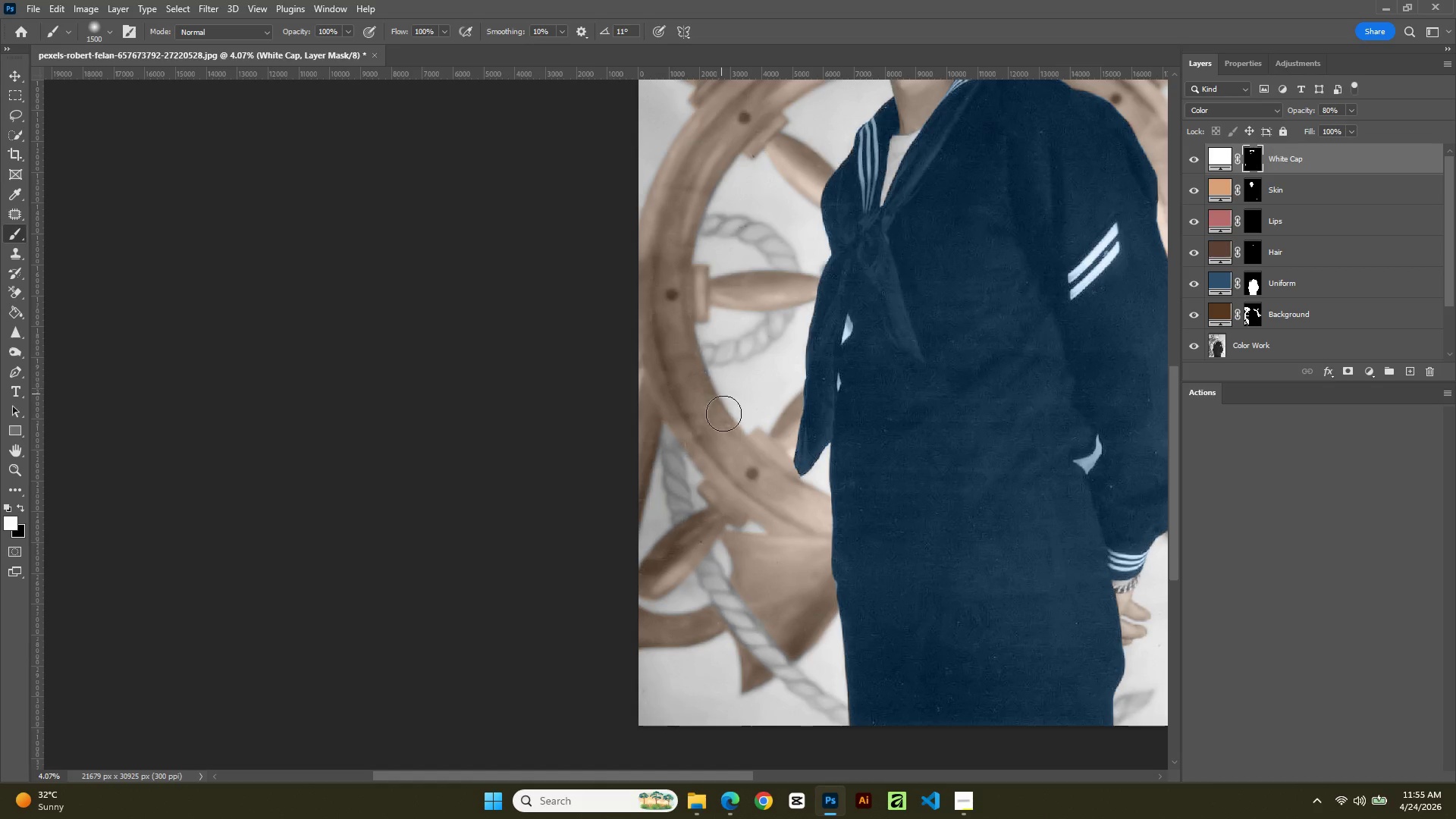 
key(BracketRight)
 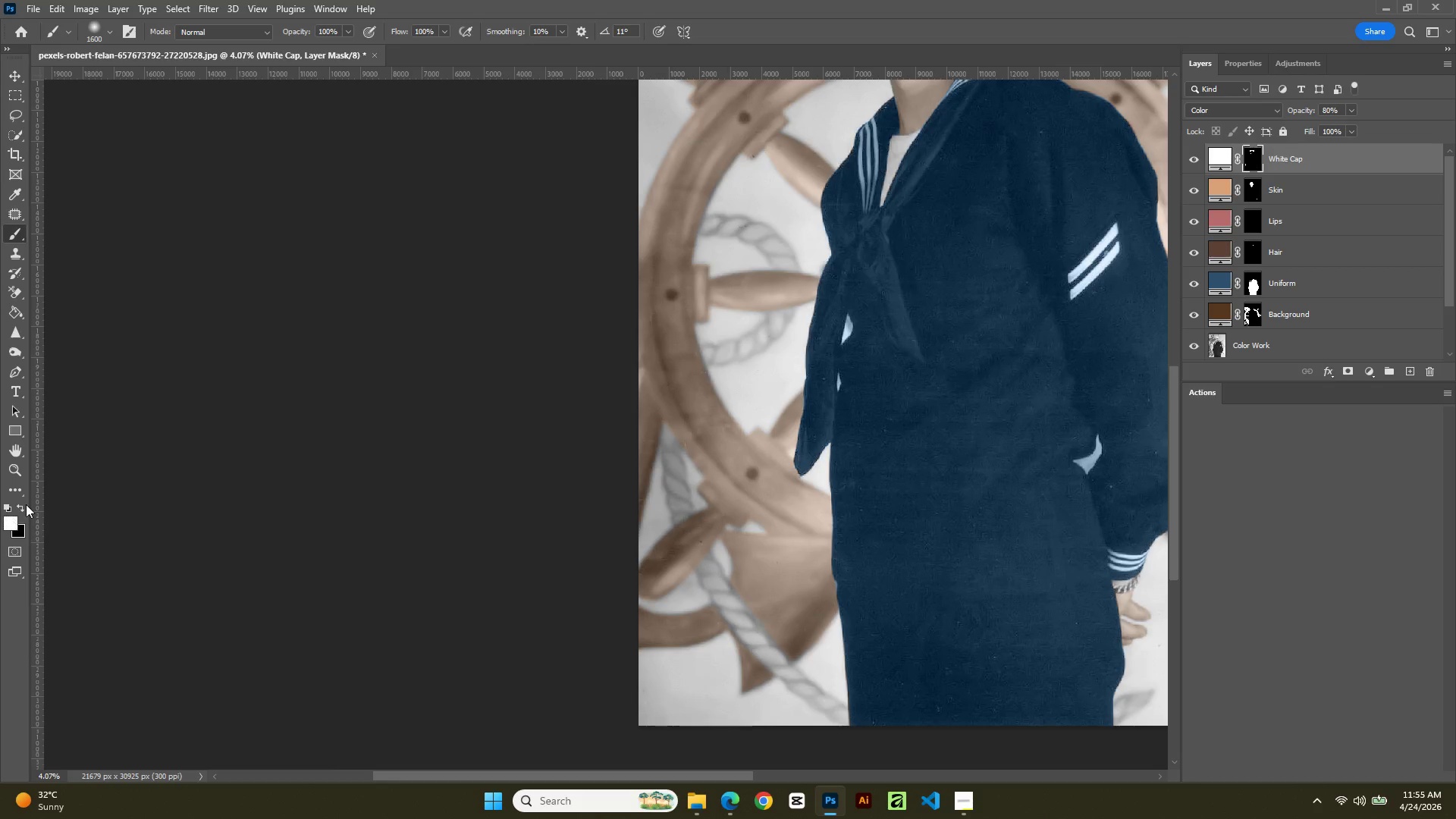 
left_click([24, 504])
 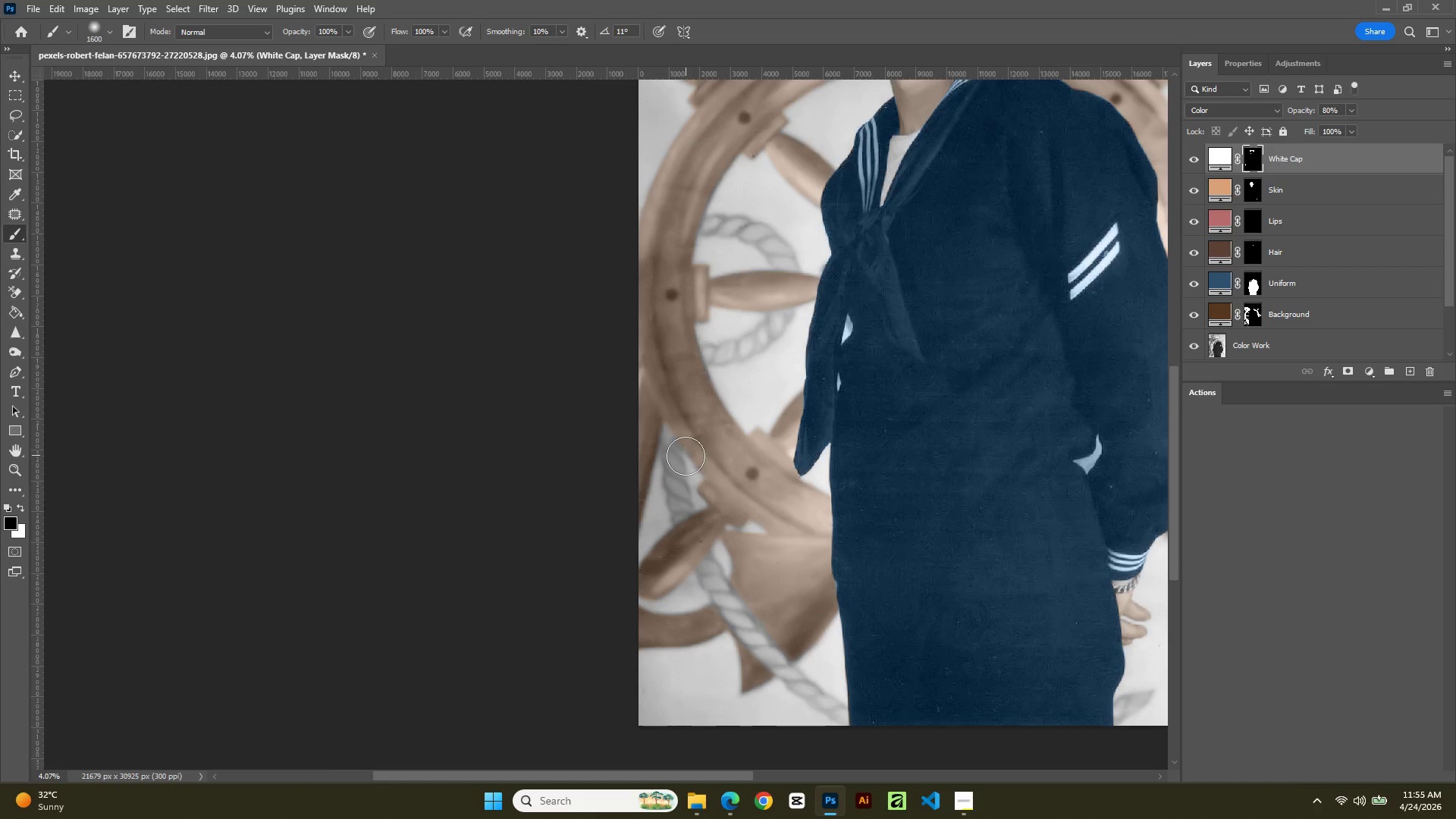 
left_click_drag(start_coordinate=[680, 459], to_coordinate=[673, 500])
 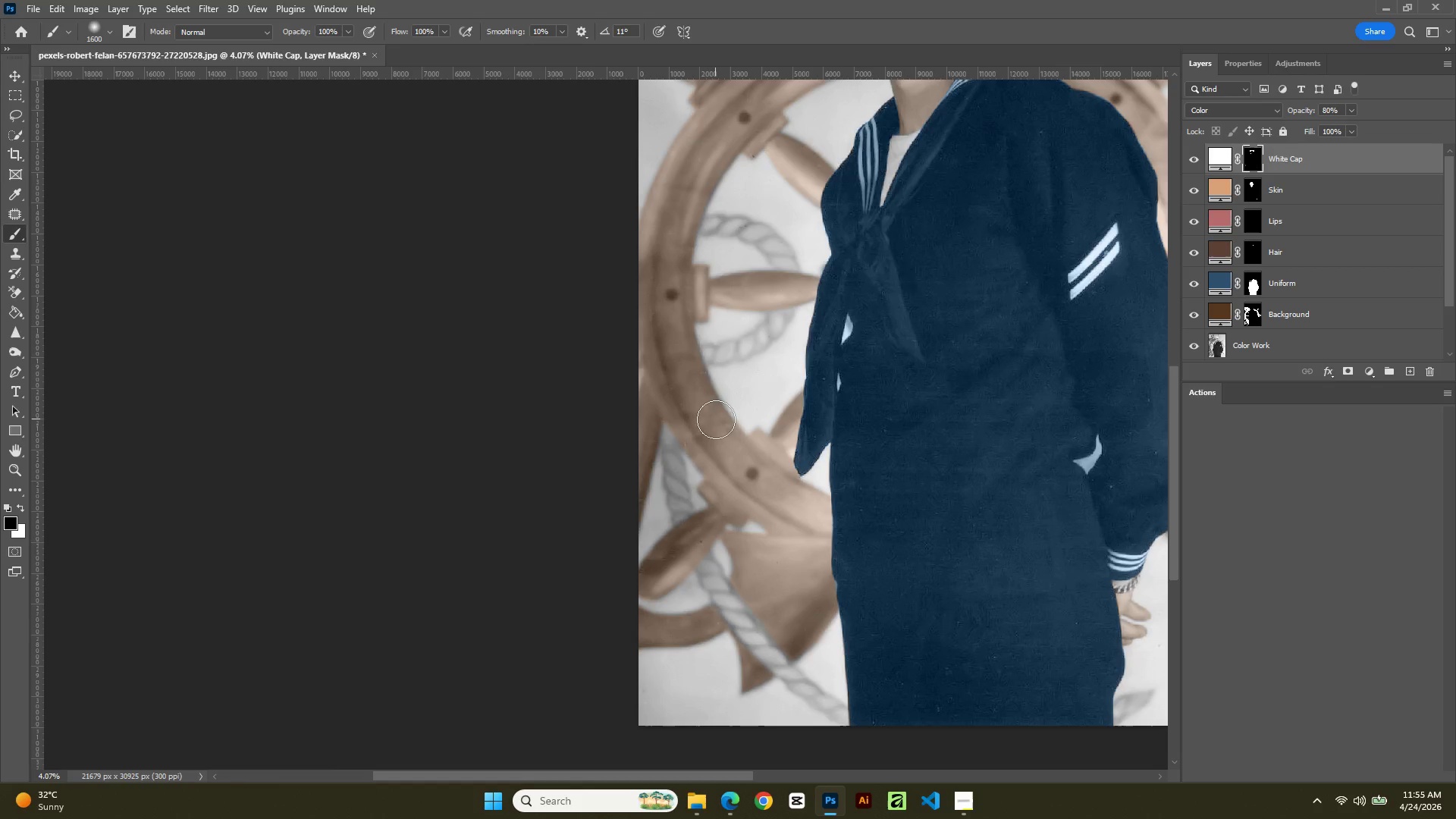 
left_click_drag(start_coordinate=[716, 419], to_coordinate=[743, 469])
 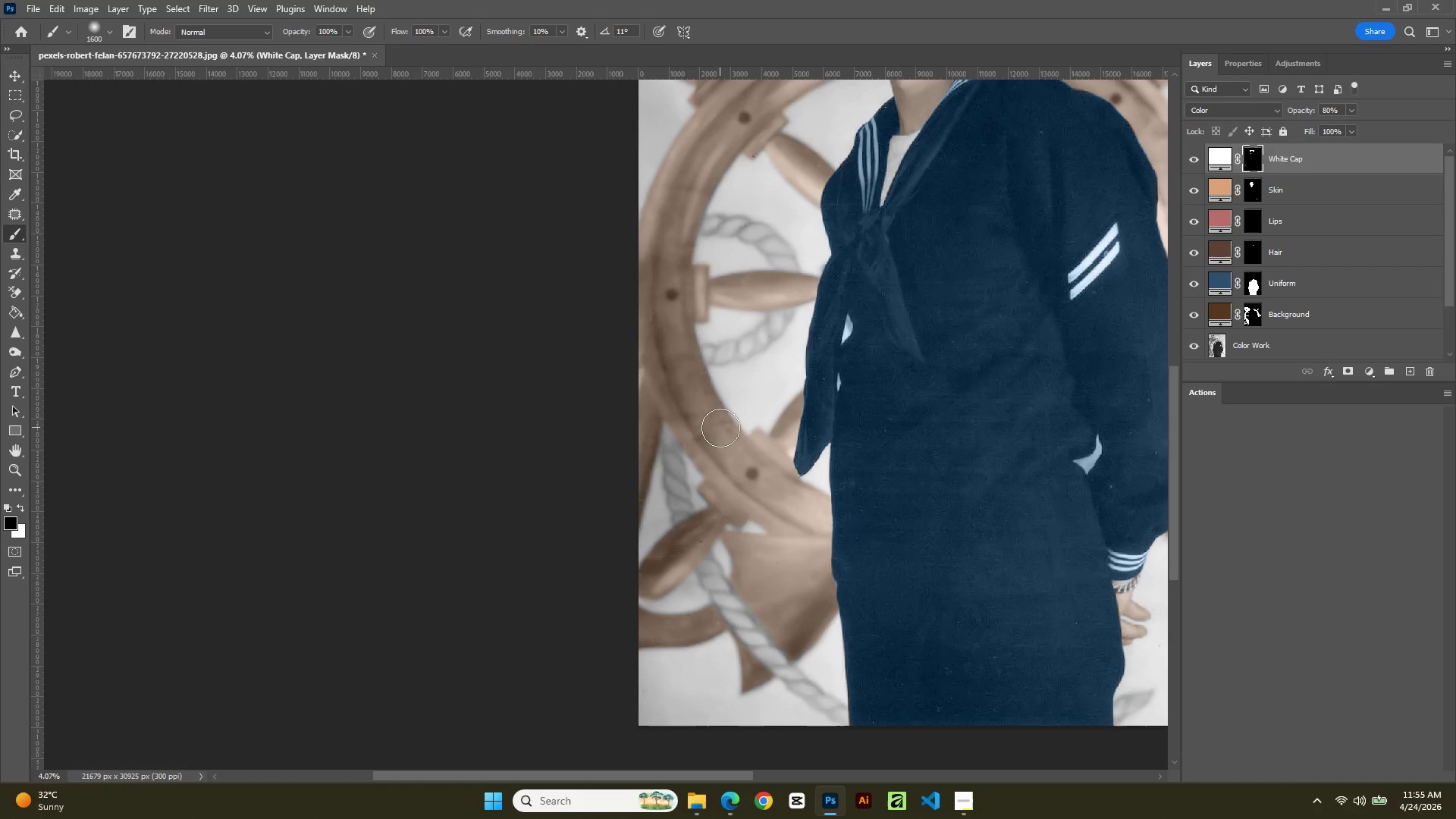 
left_click_drag(start_coordinate=[720, 428], to_coordinate=[750, 493])
 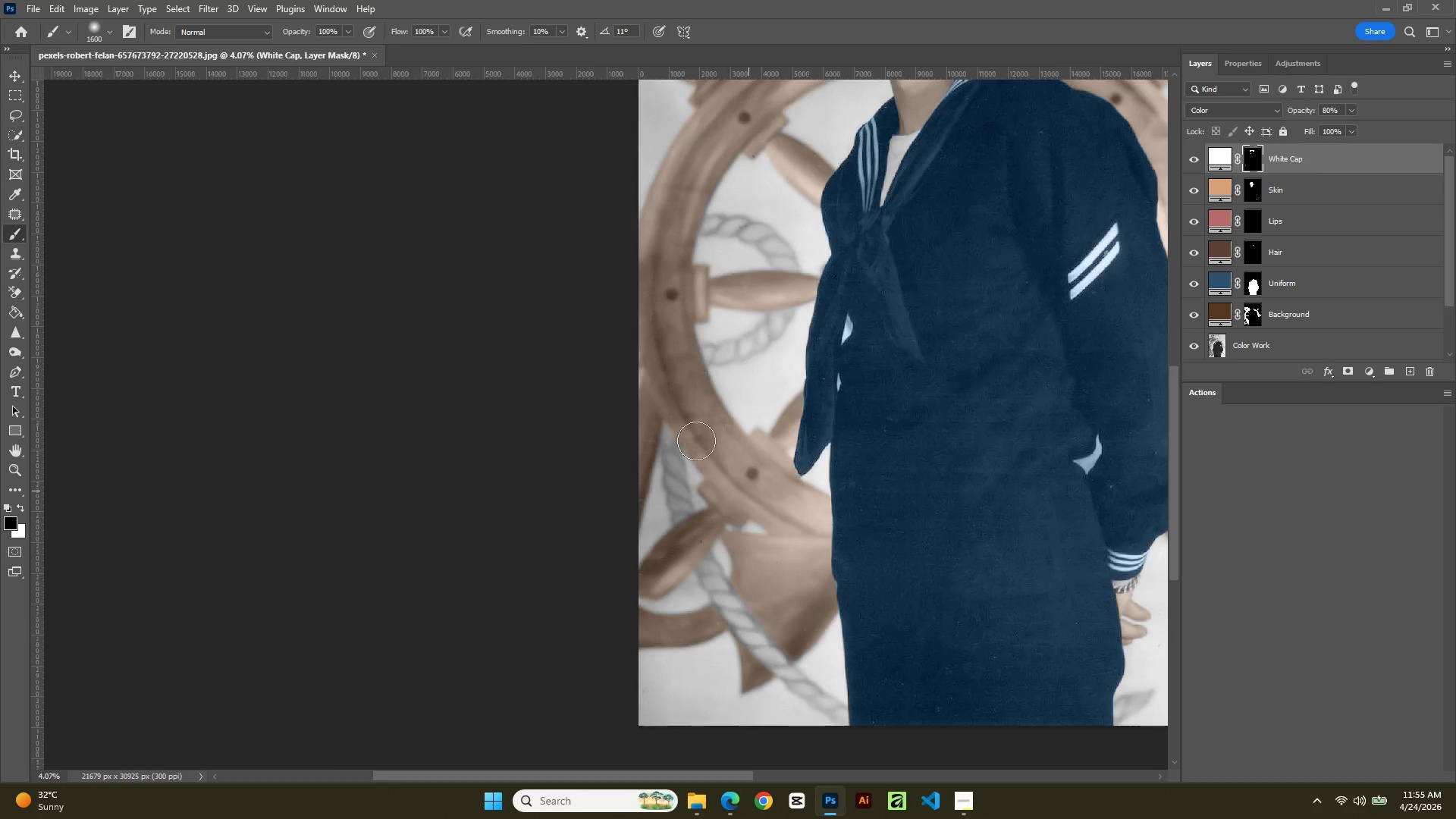 
left_click_drag(start_coordinate=[695, 439], to_coordinate=[748, 488])
 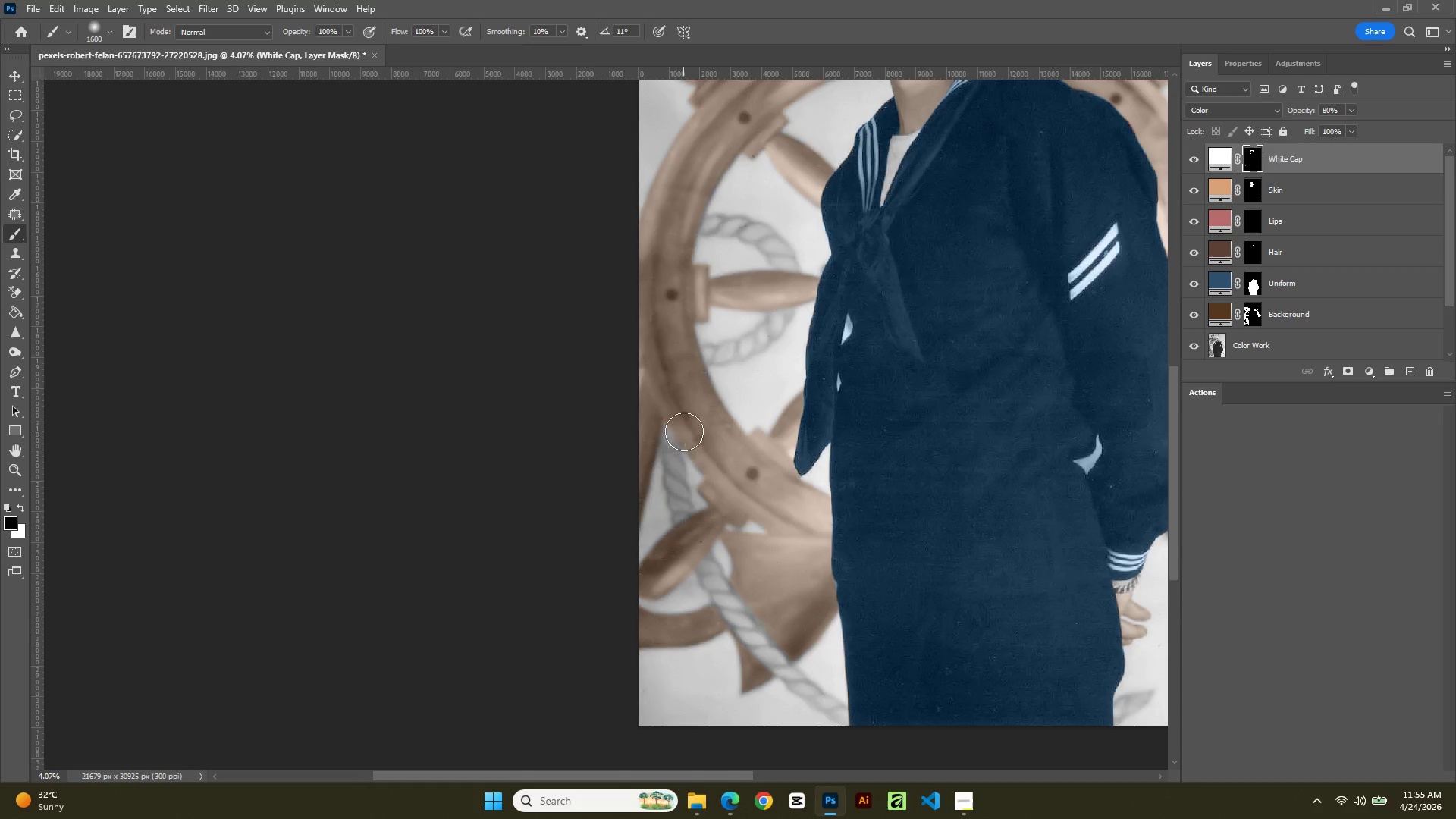 
left_click_drag(start_coordinate=[684, 431], to_coordinate=[751, 475])
 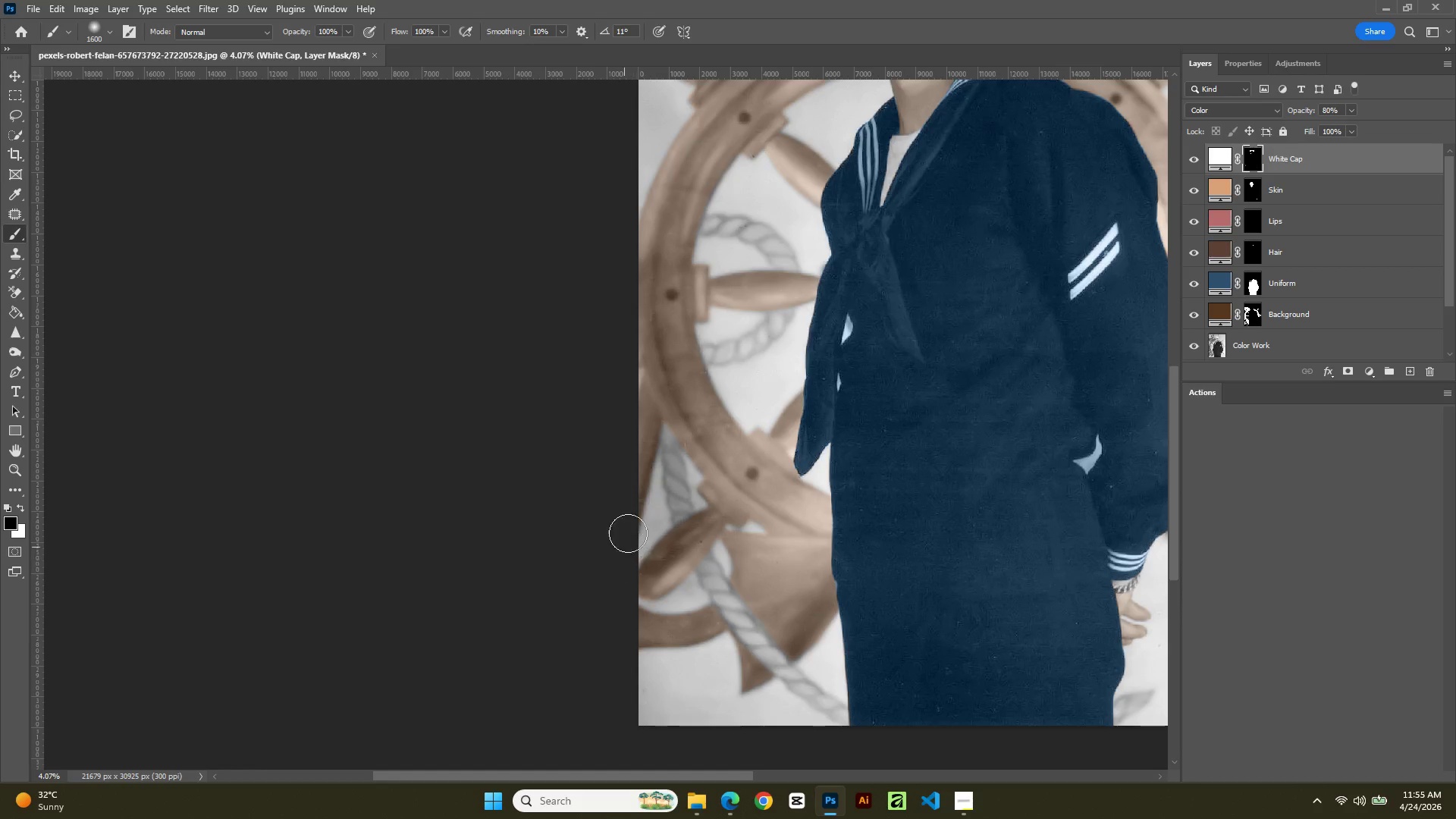 
left_click_drag(start_coordinate=[659, 456], to_coordinate=[670, 488])
 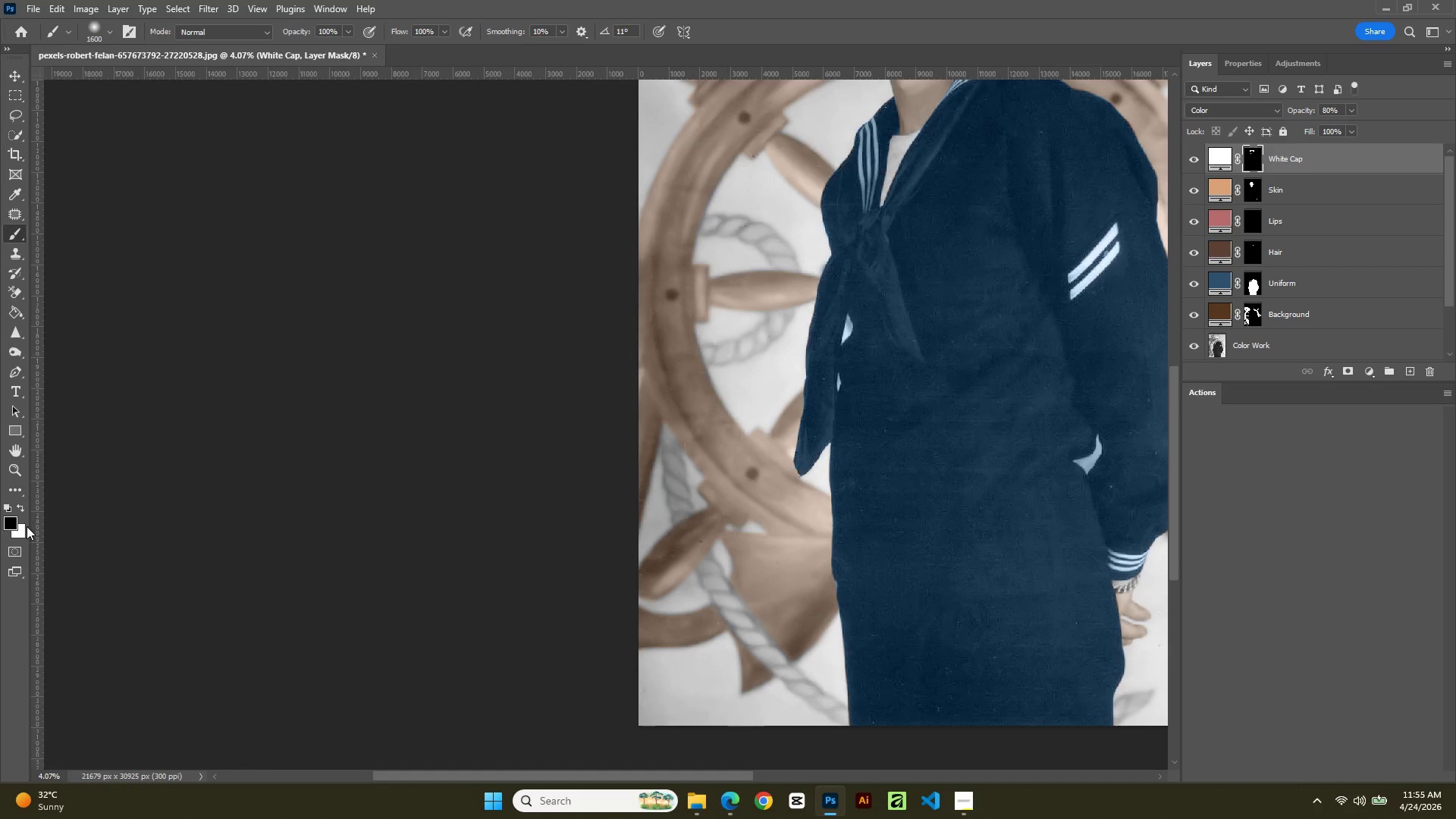 
key(BracketRight)
 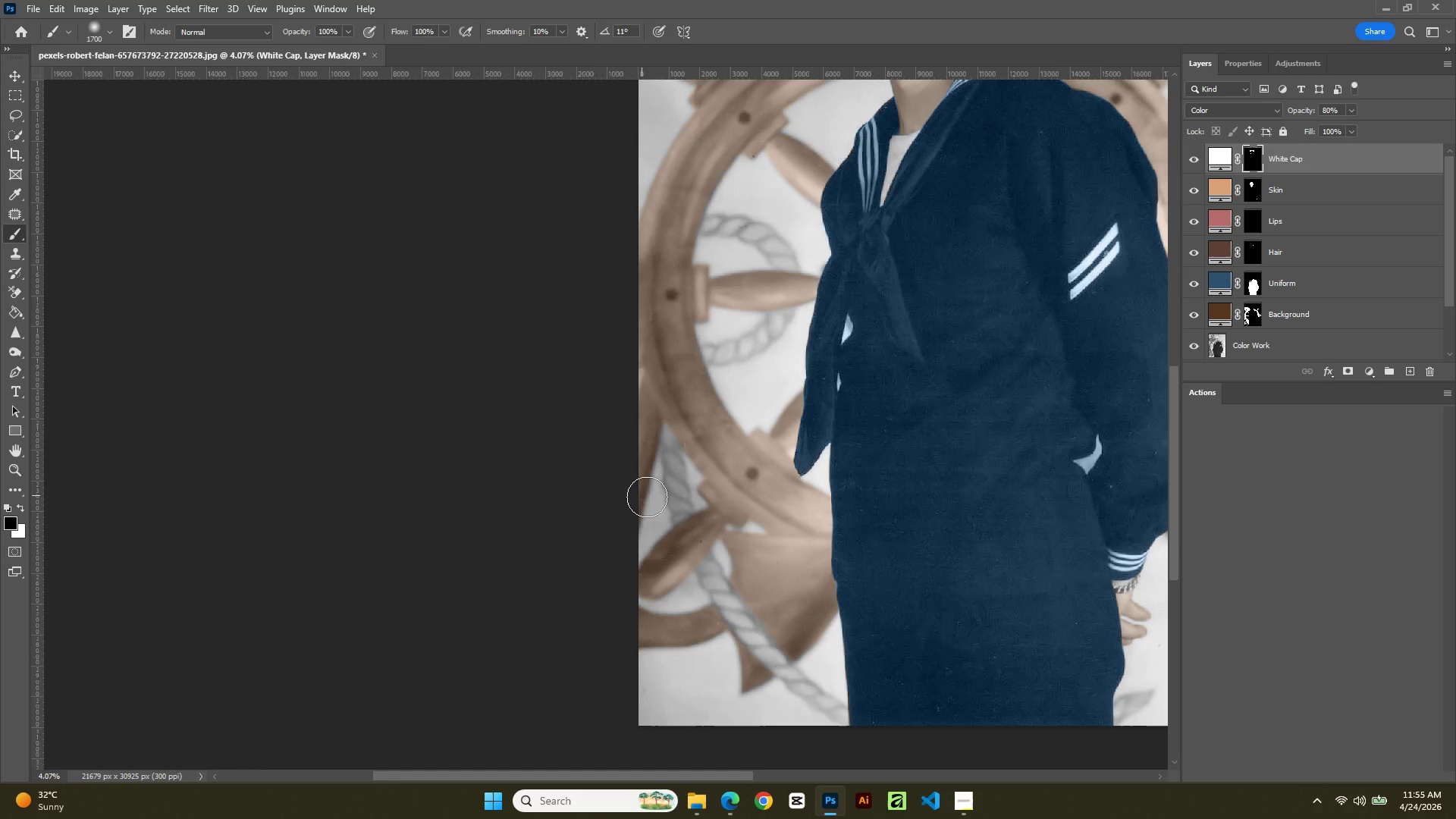 
left_click_drag(start_coordinate=[673, 463], to_coordinate=[669, 534])
 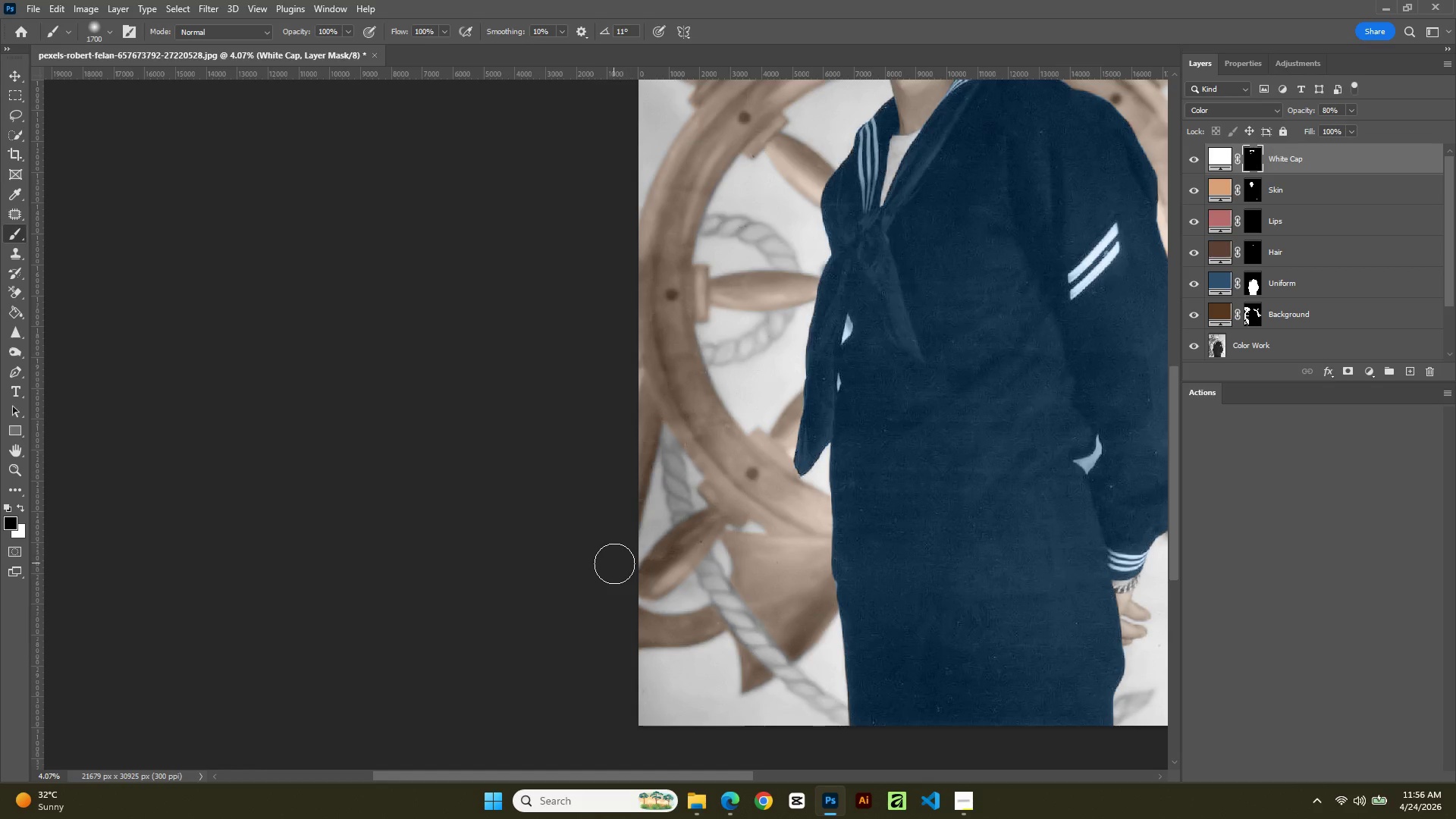 
key(BracketRight)
 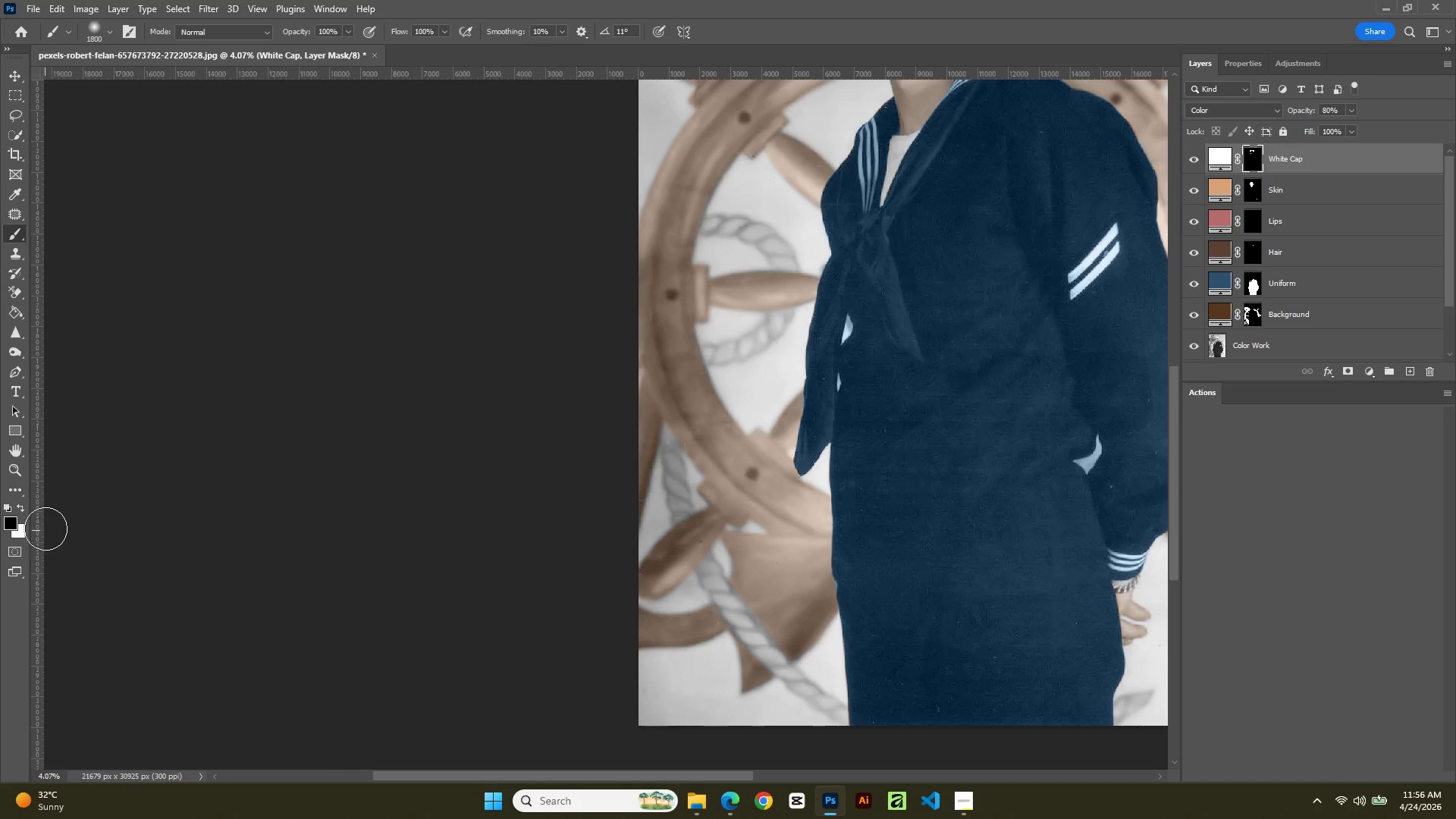 
key(BracketRight)
 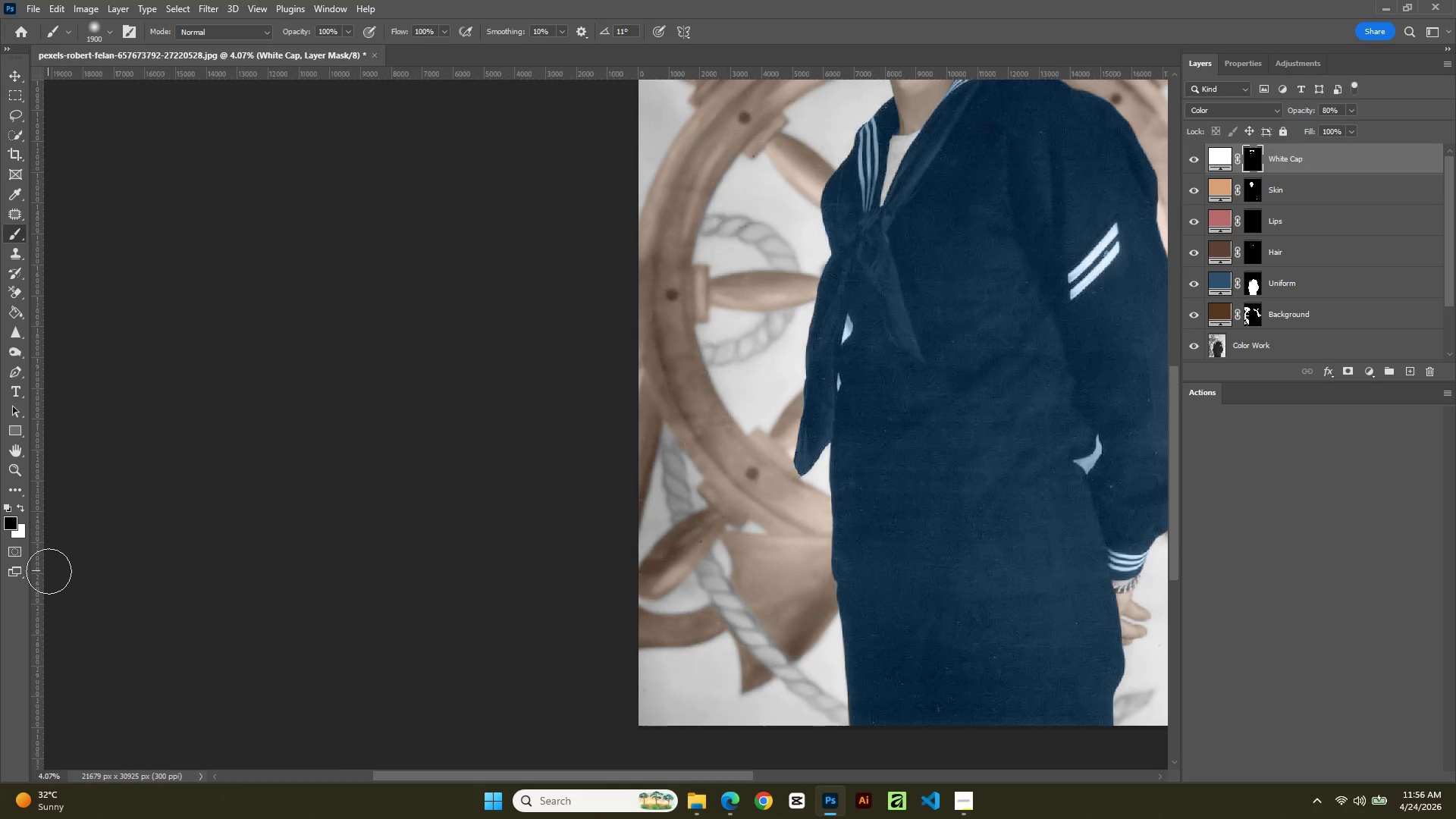 
key(X)
 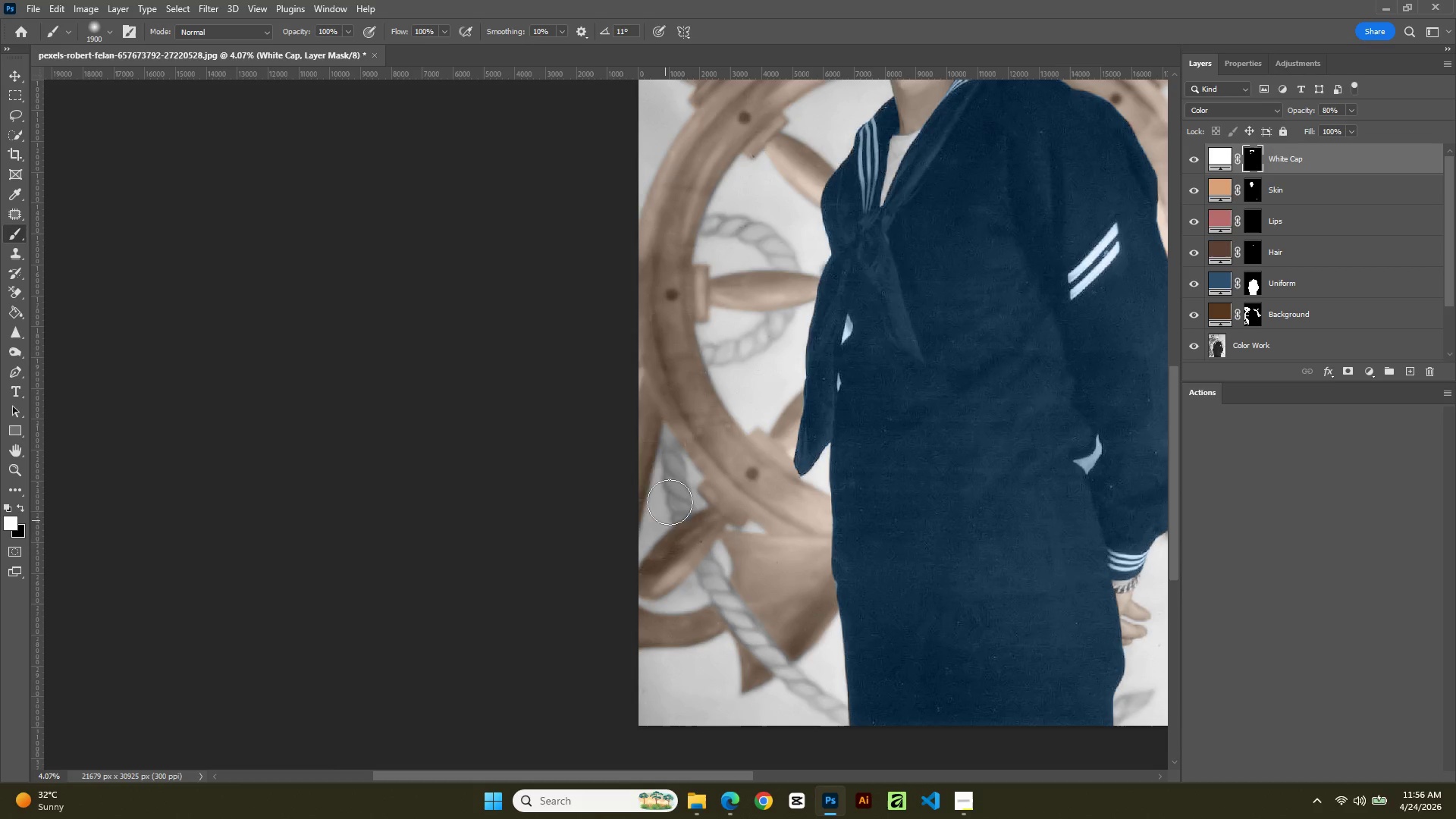 
left_click_drag(start_coordinate=[664, 429], to_coordinate=[682, 525])
 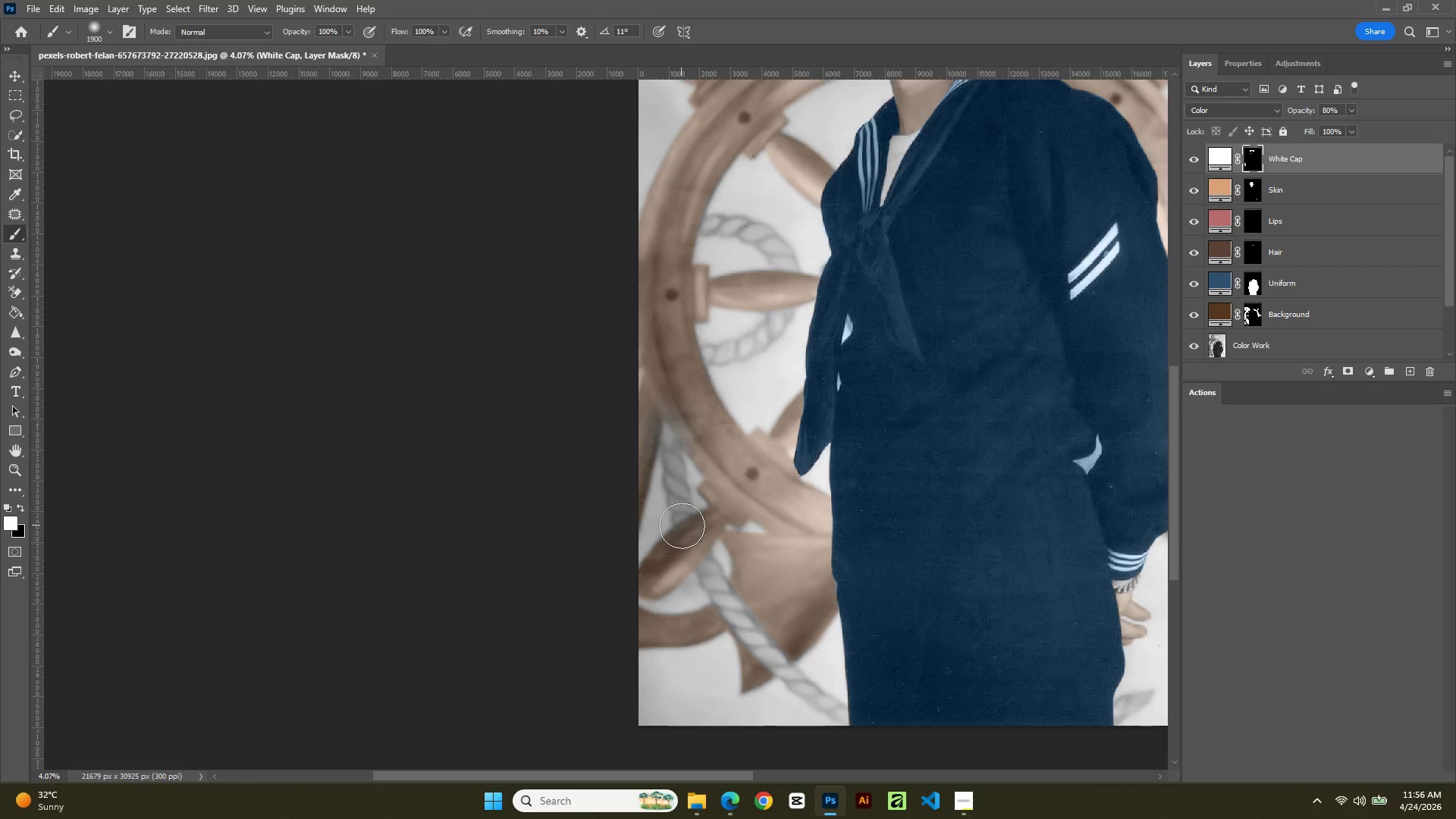 
left_click([682, 526])
 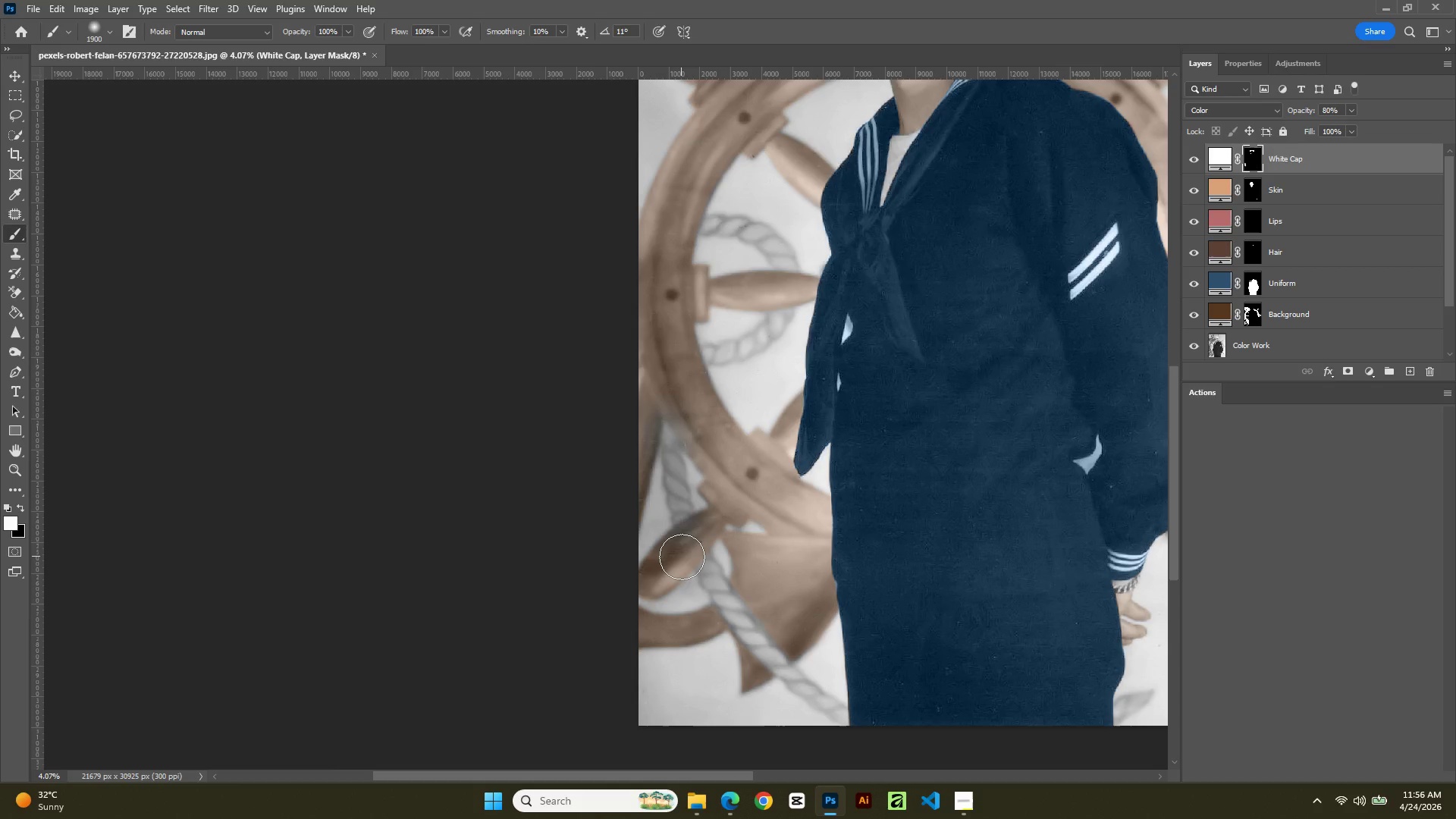 
key(Control+Z)
 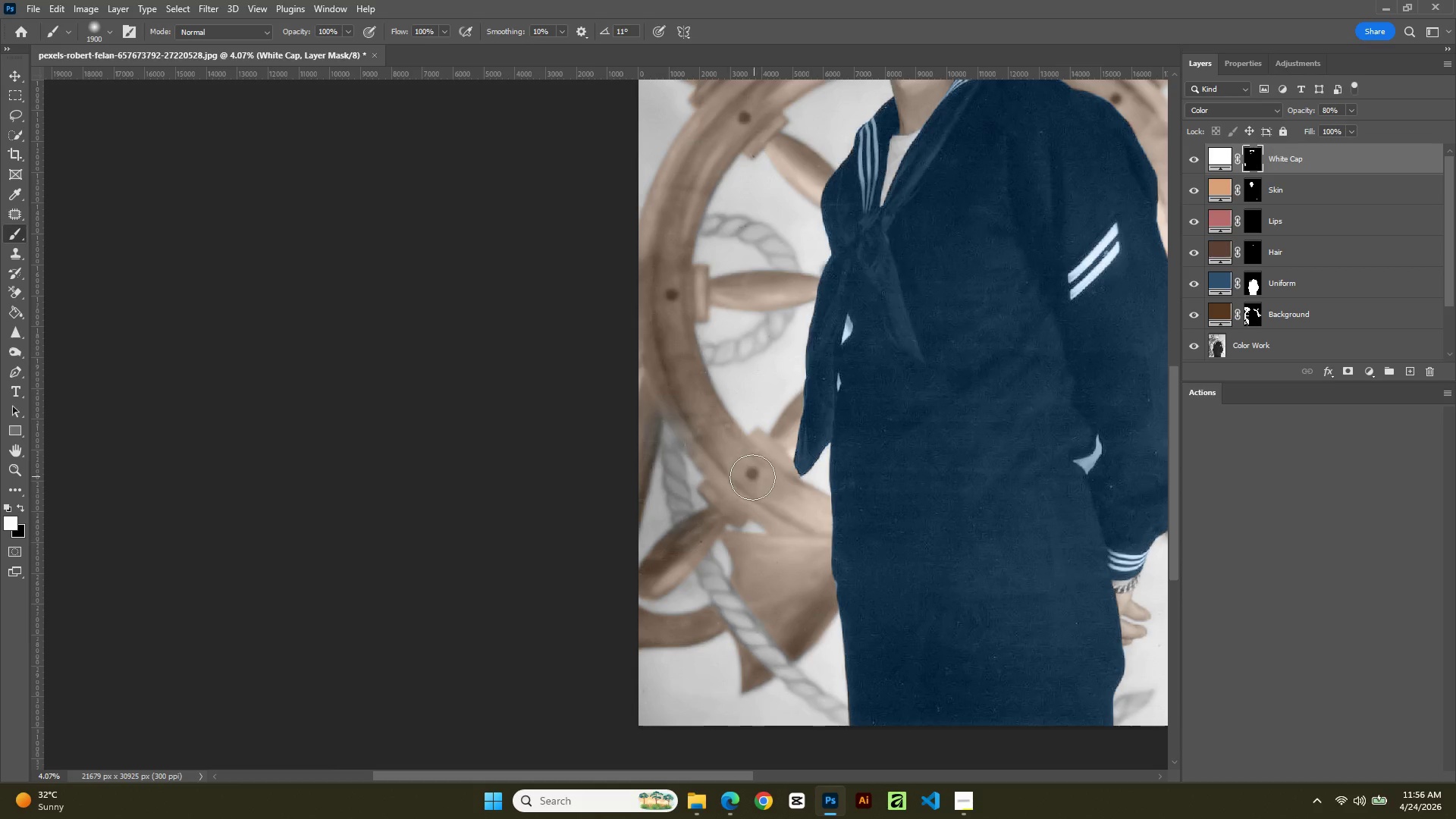 
key(Control+Z)
 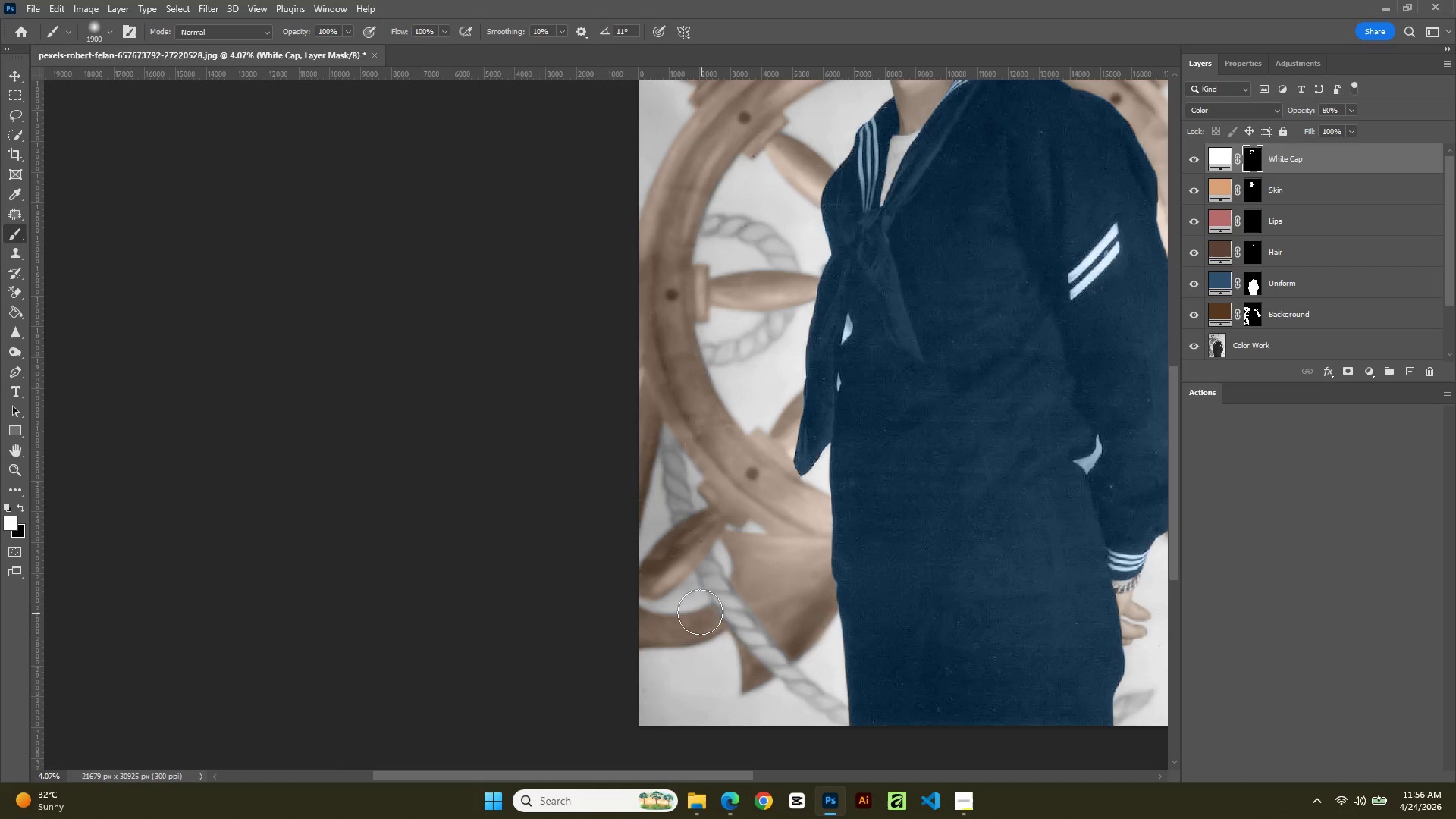 
key(X)
 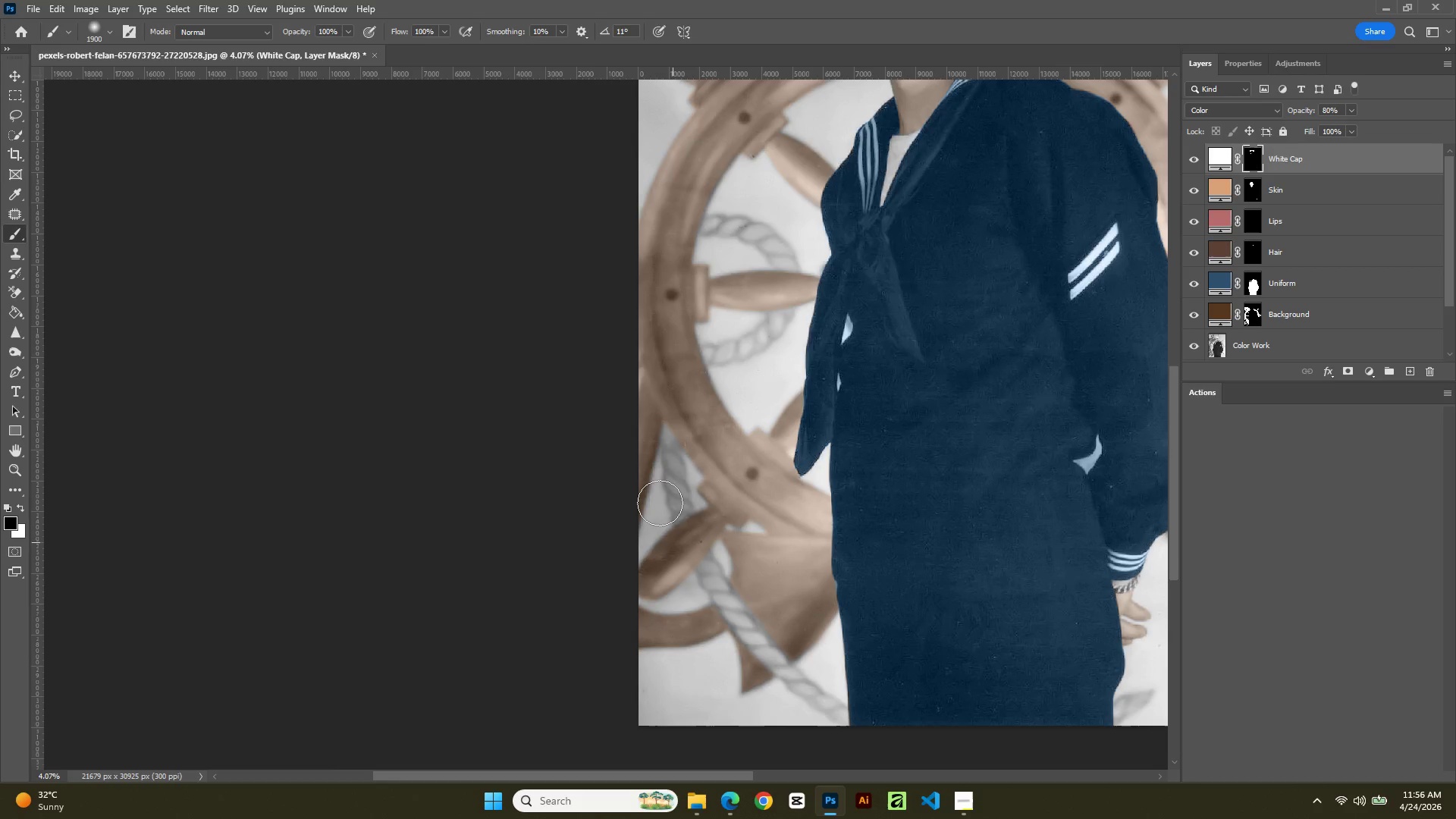 
left_click_drag(start_coordinate=[660, 503], to_coordinate=[897, 818])
 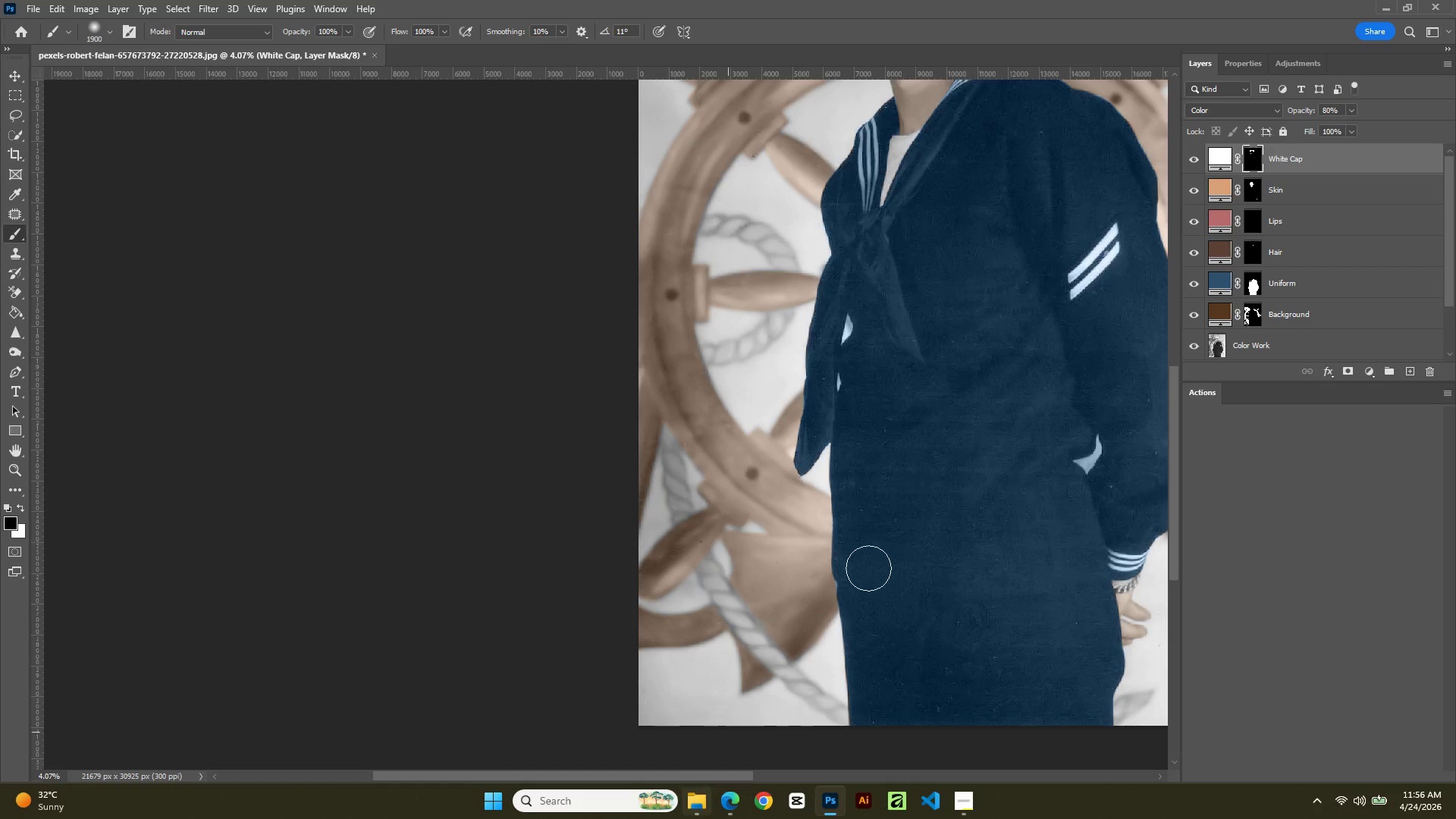 
hold_key(key=AltLeft, duration=1.69)
scroll: coordinate [921, 436], scroll_direction: down, amount: 10.0
 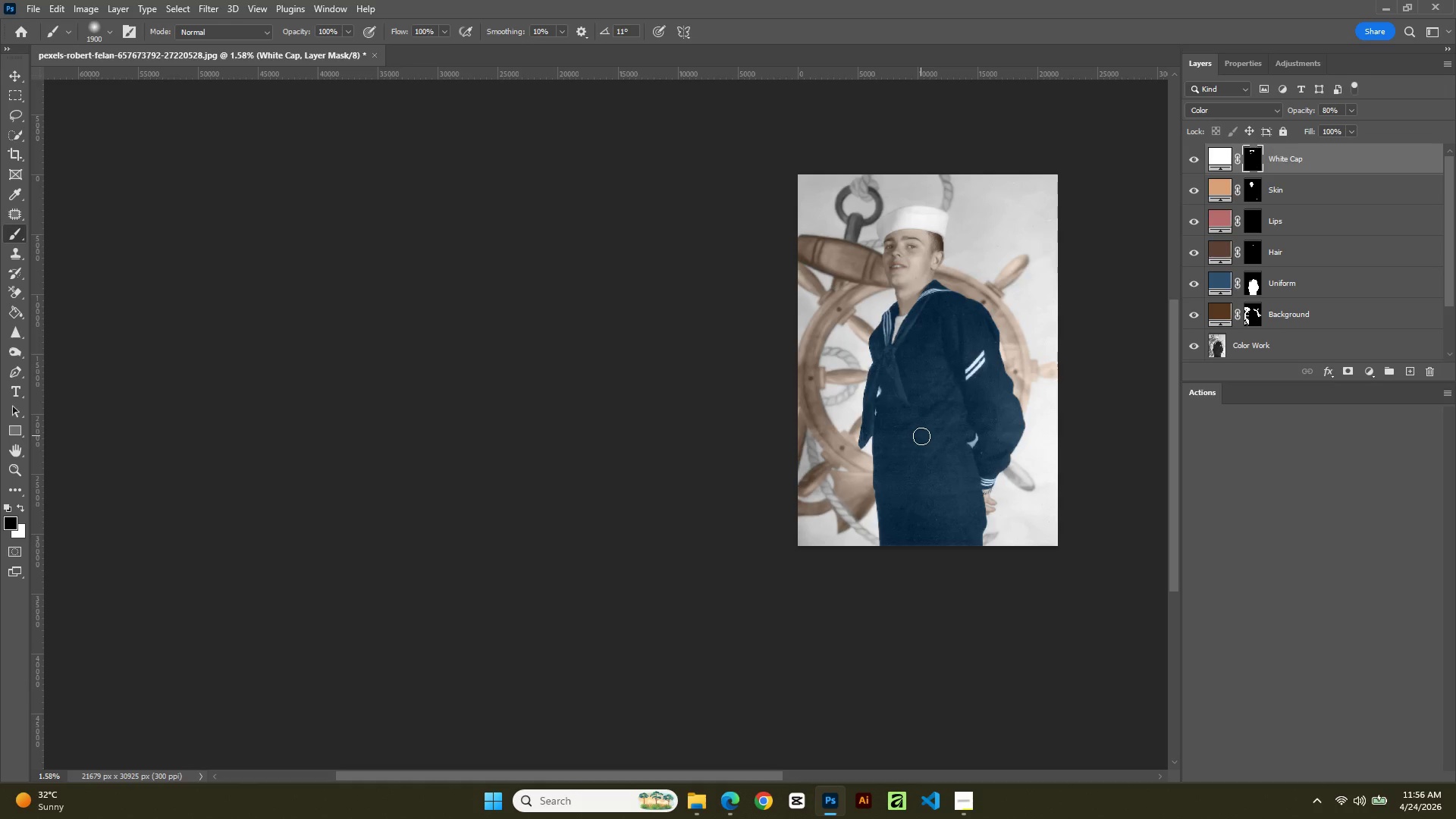 
hold_key(key=AltLeft, duration=1.0)
scroll: coordinate [900, 369], scroll_direction: up, amount: 18.0
 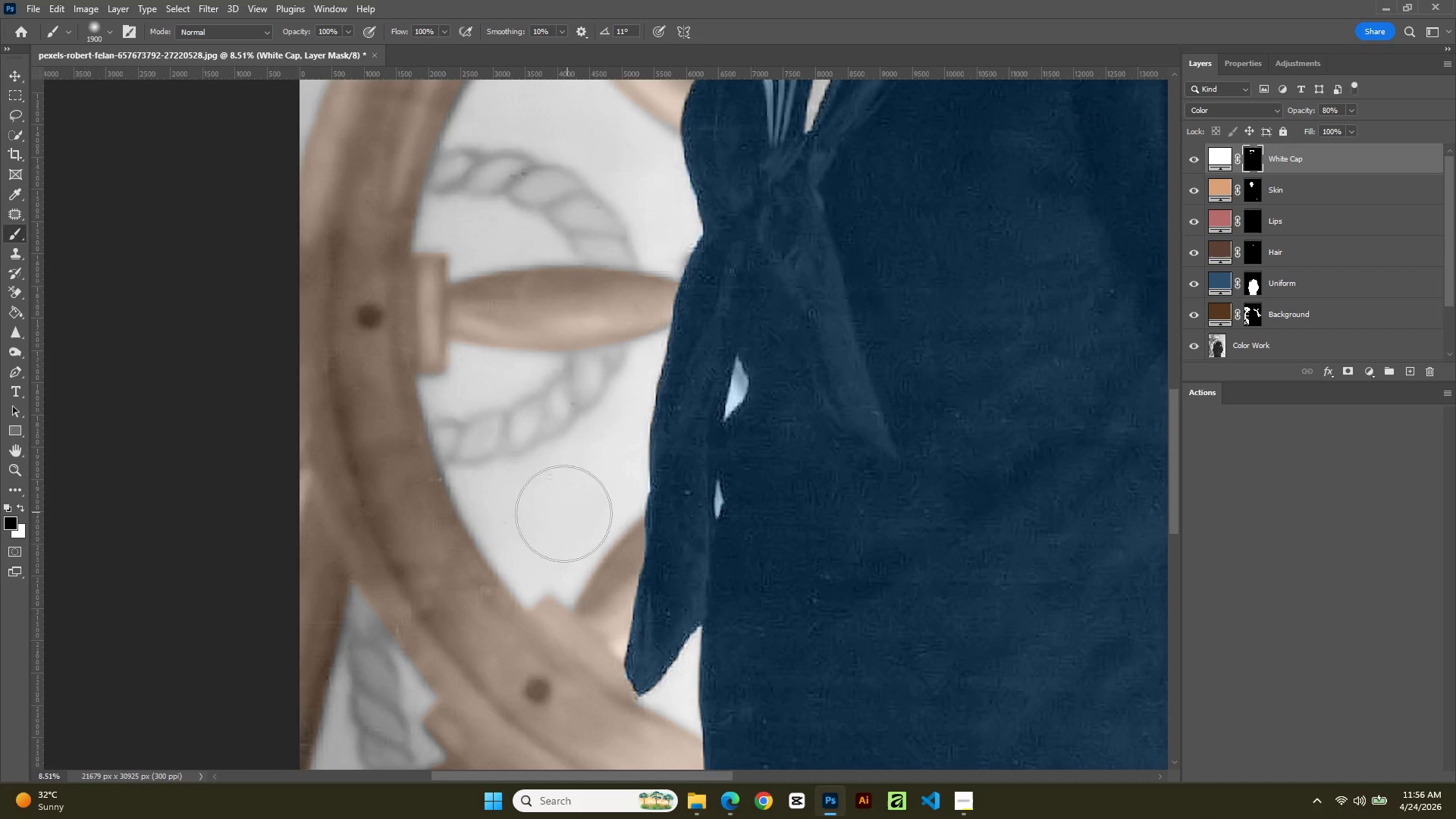 
hold_key(key=Space, duration=0.84)
 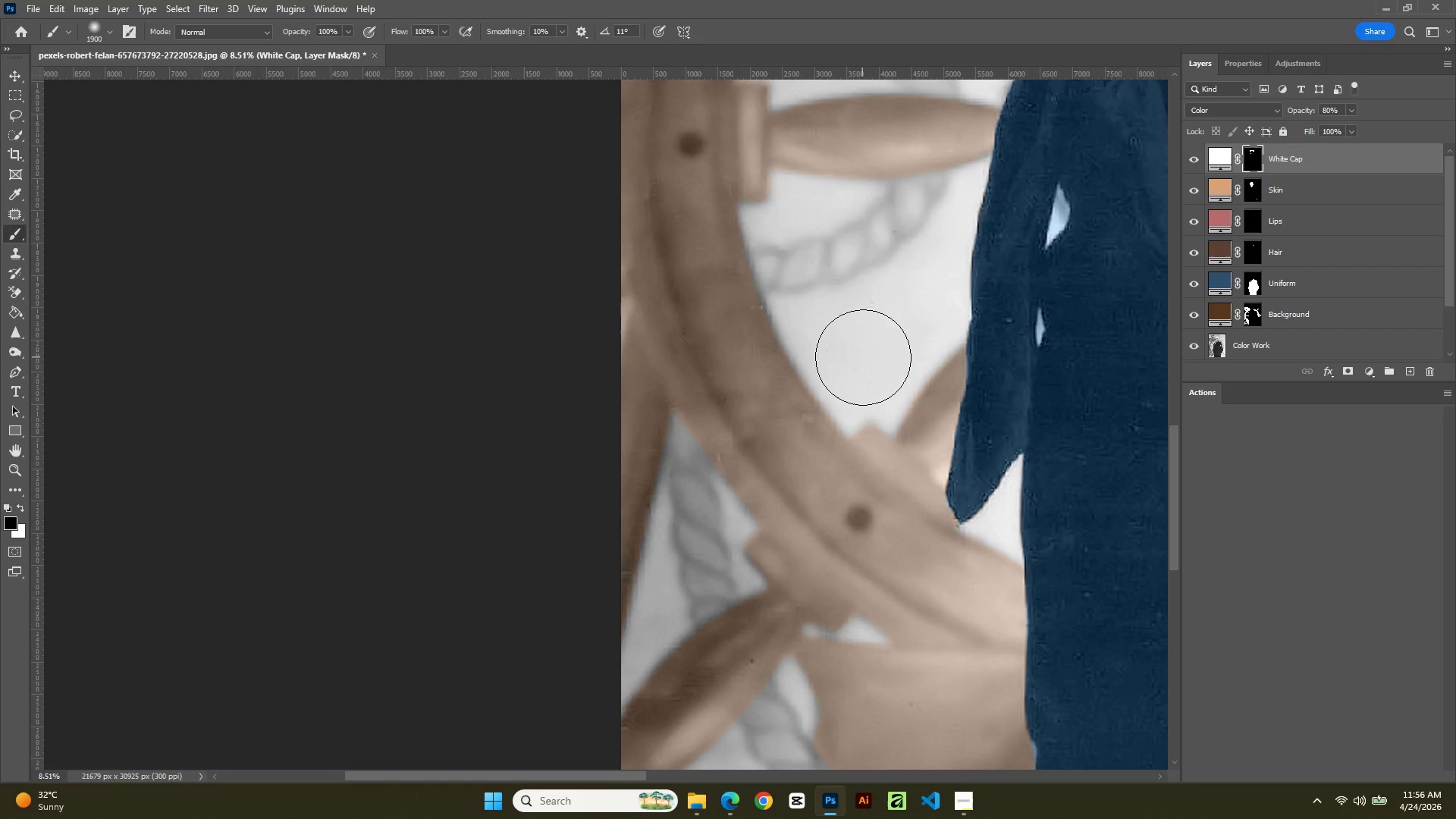 
left_click_drag(start_coordinate=[563, 513], to_coordinate=[863, 357])
 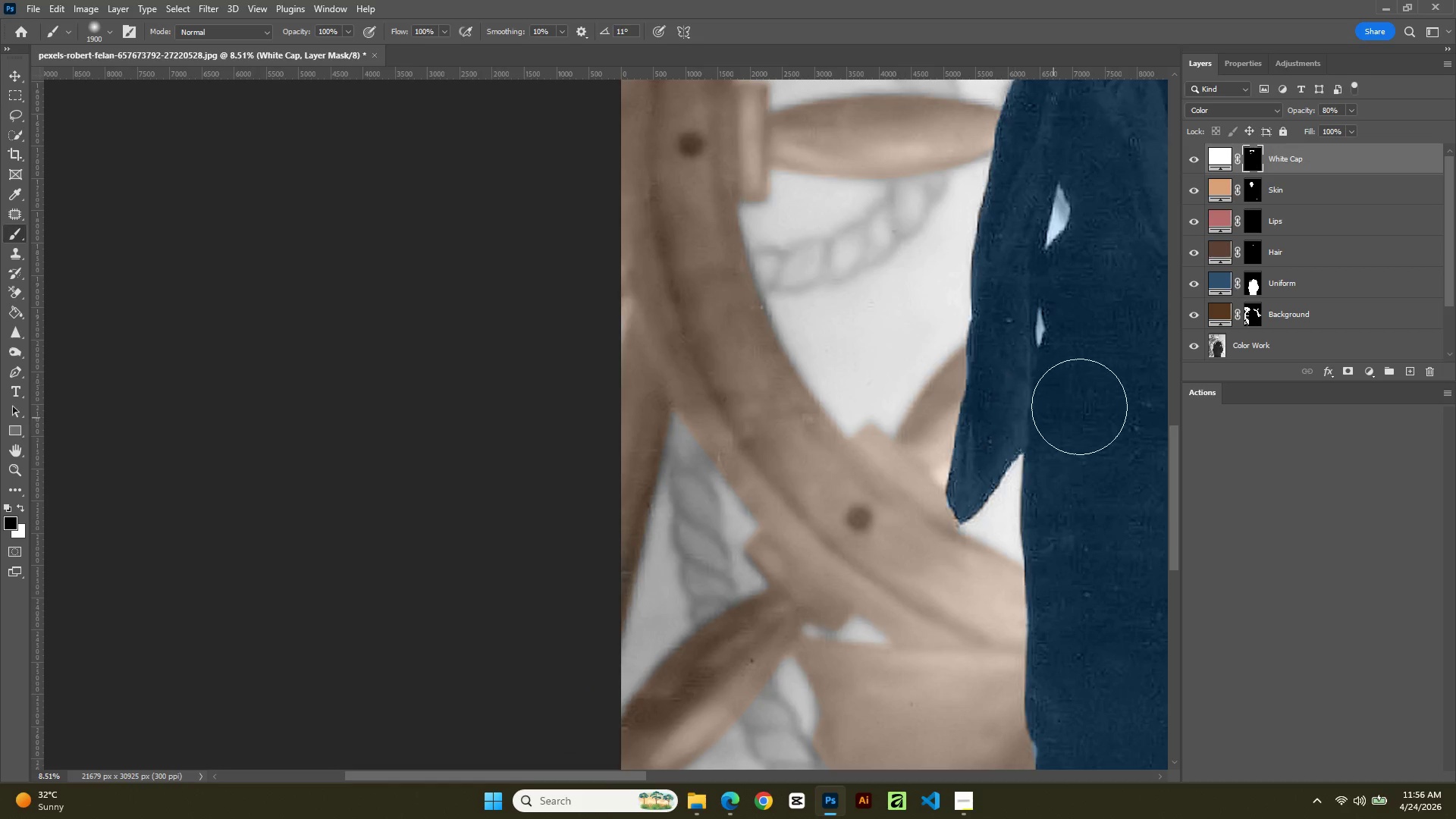 
wait(7.02)
 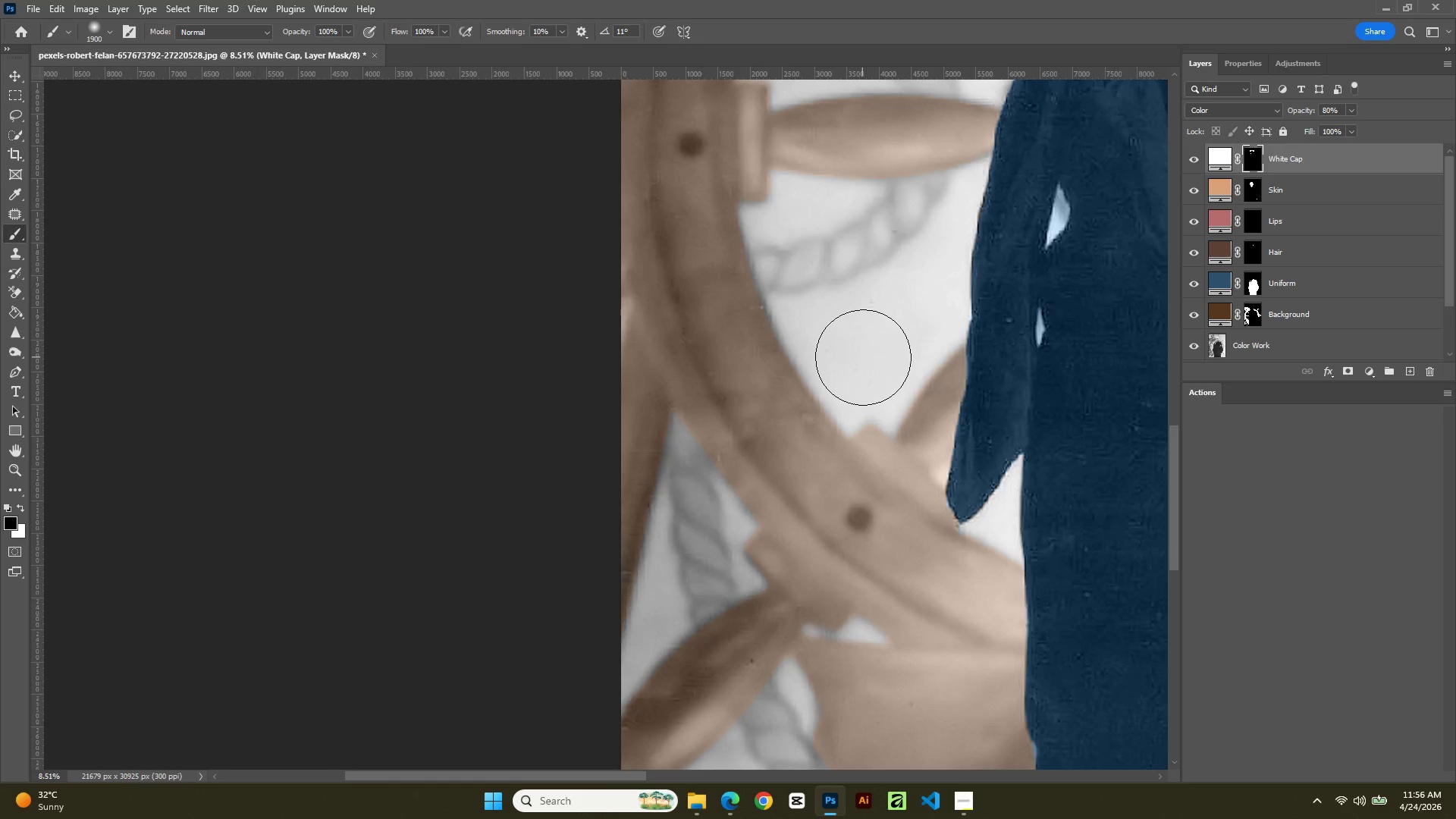 
key(P)
 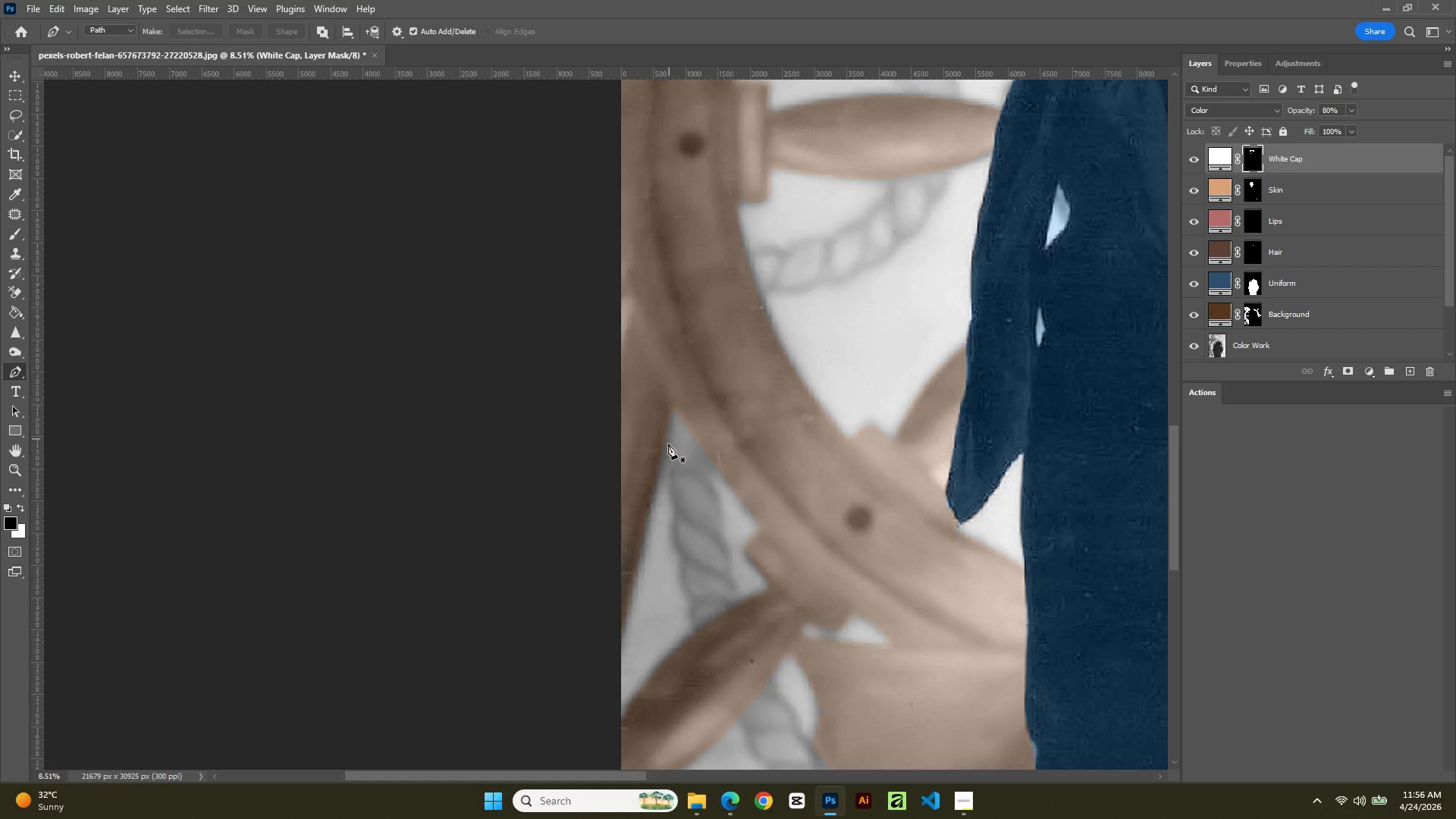 
left_click([668, 444])
 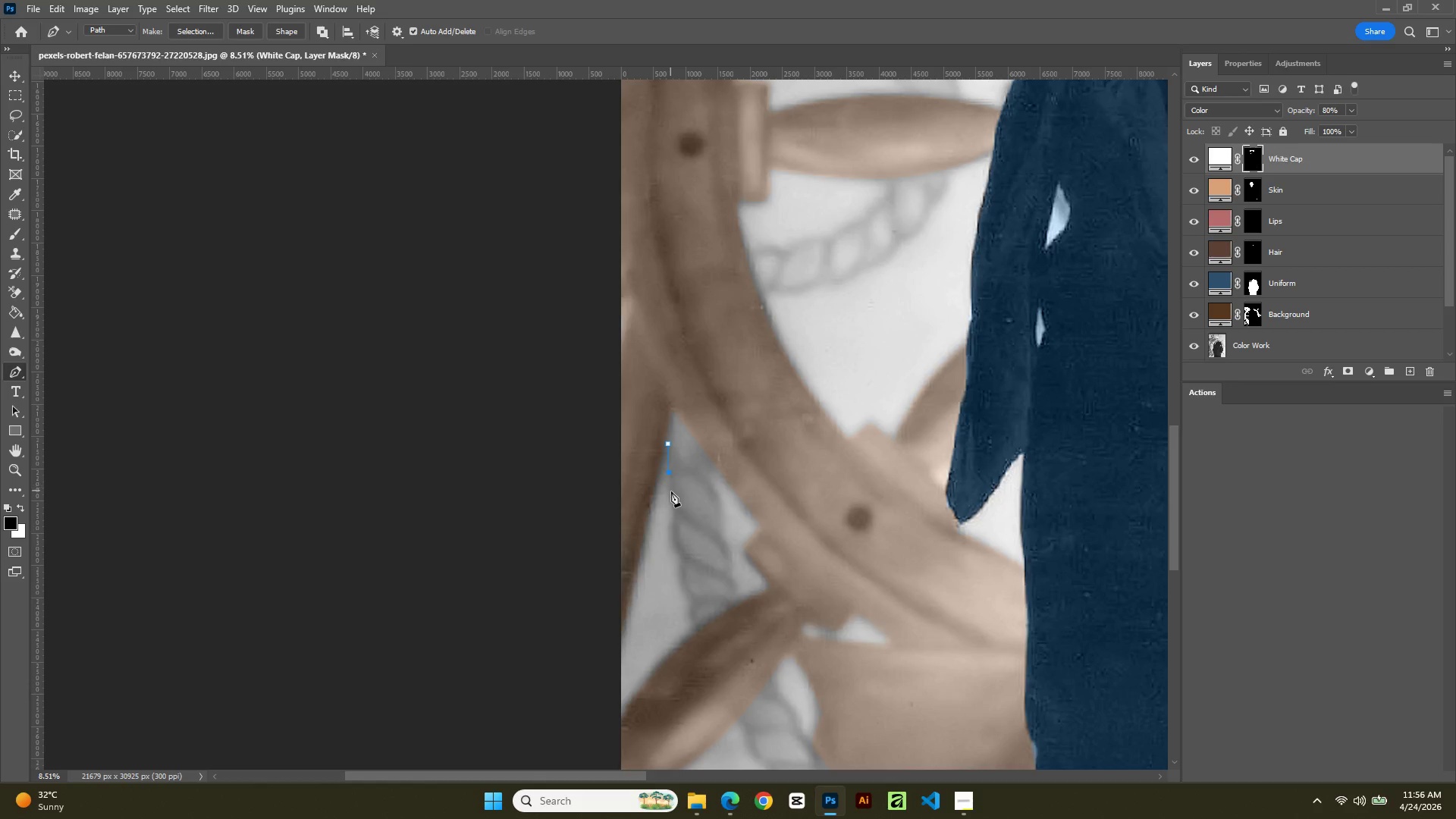 
left_click_drag(start_coordinate=[670, 505], to_coordinate=[670, 511])
 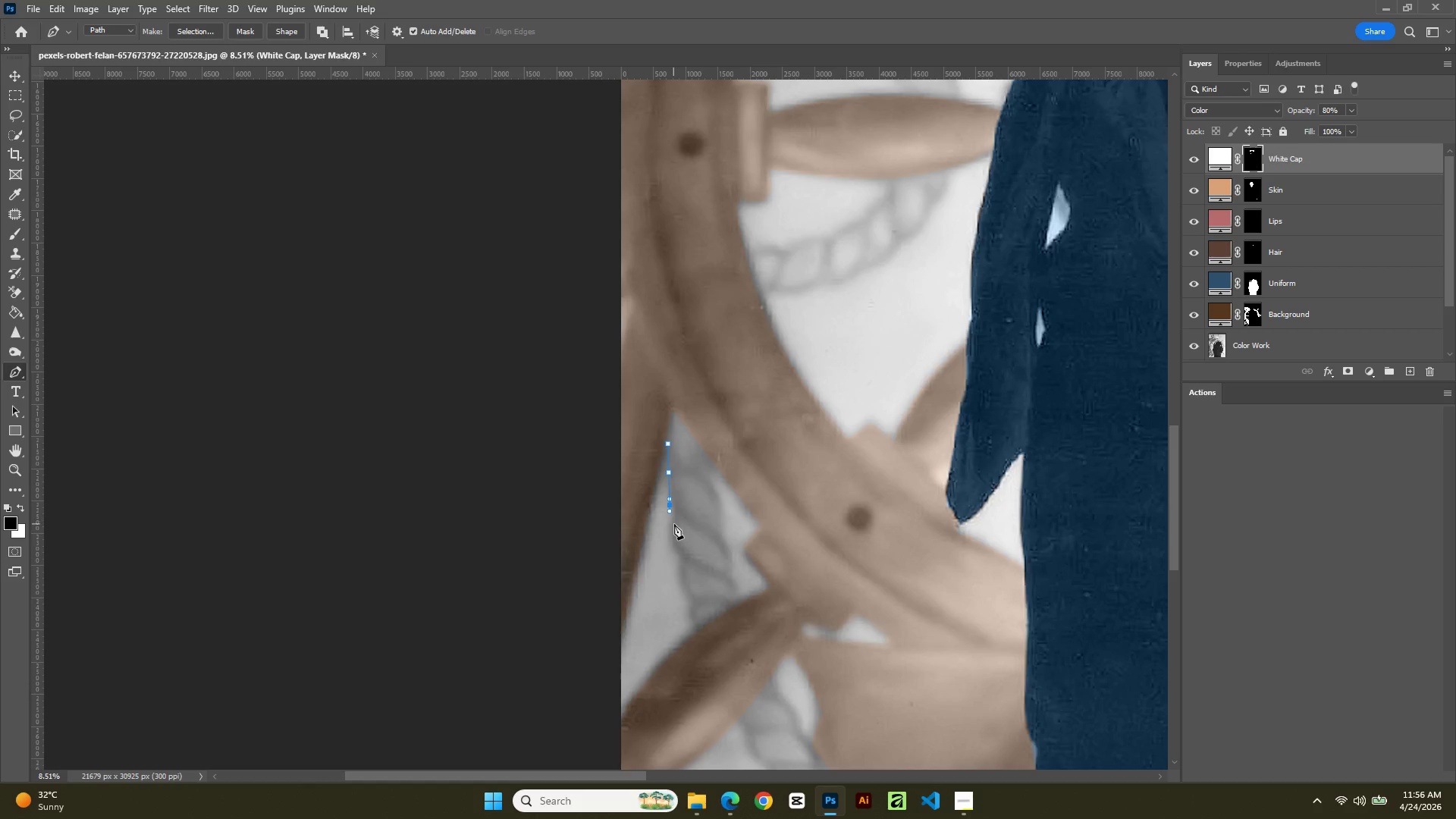 
left_click_drag(start_coordinate=[674, 527], to_coordinate=[674, 535])
 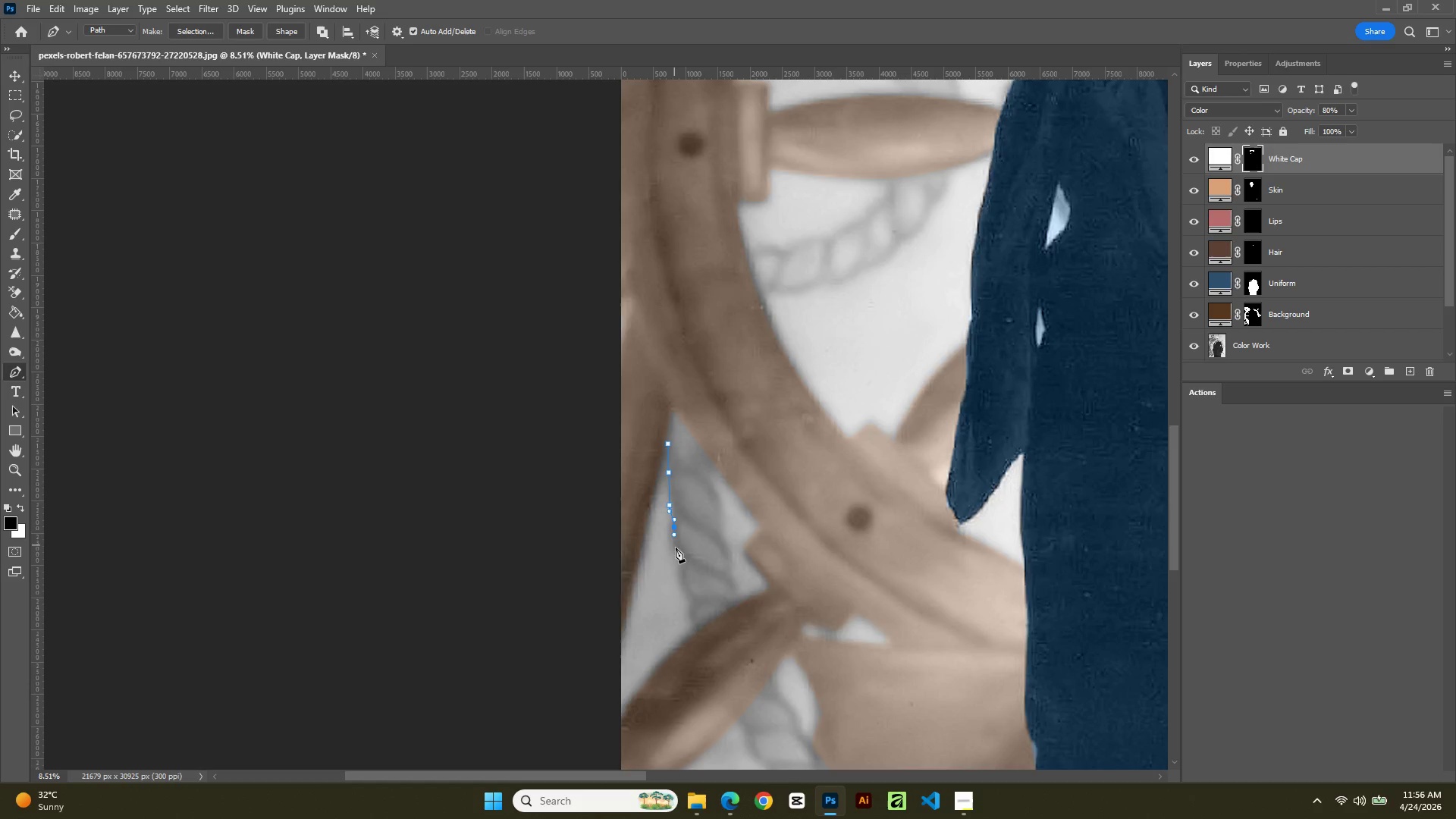 
left_click_drag(start_coordinate=[676, 548], to_coordinate=[678, 553])
 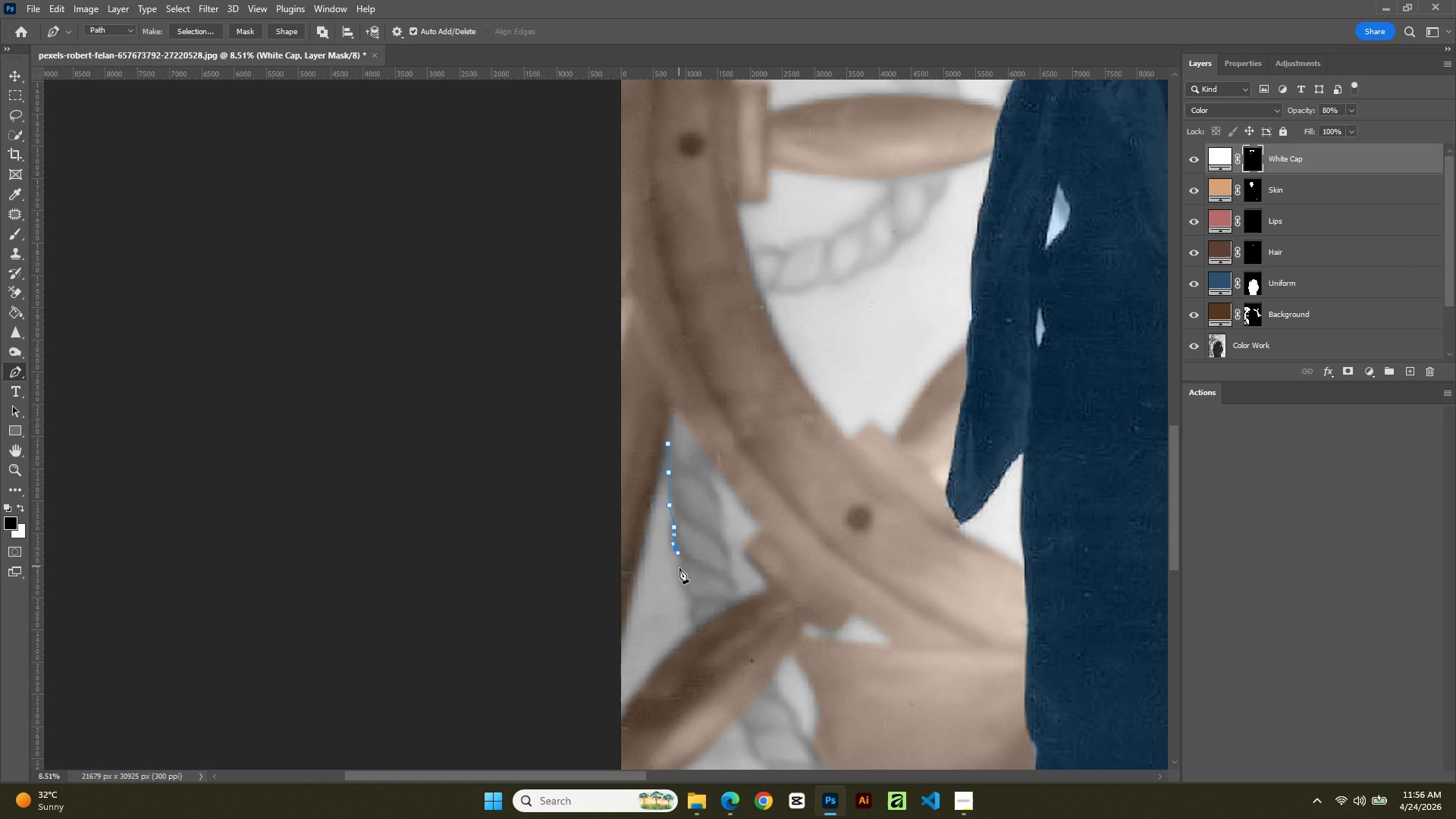 
left_click_drag(start_coordinate=[679, 569], to_coordinate=[680, 573])
 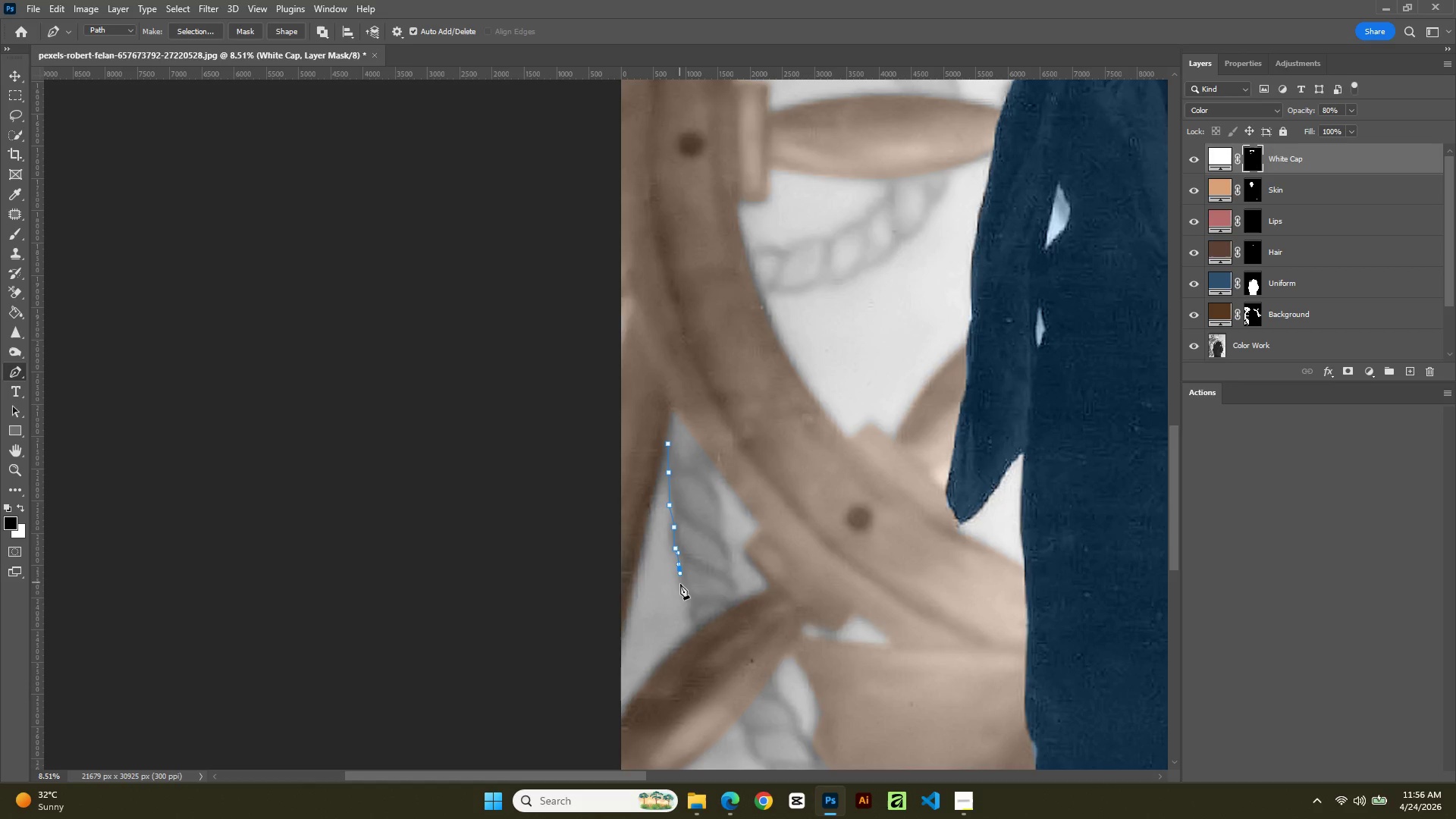 
left_click_drag(start_coordinate=[680, 584], to_coordinate=[682, 592])
 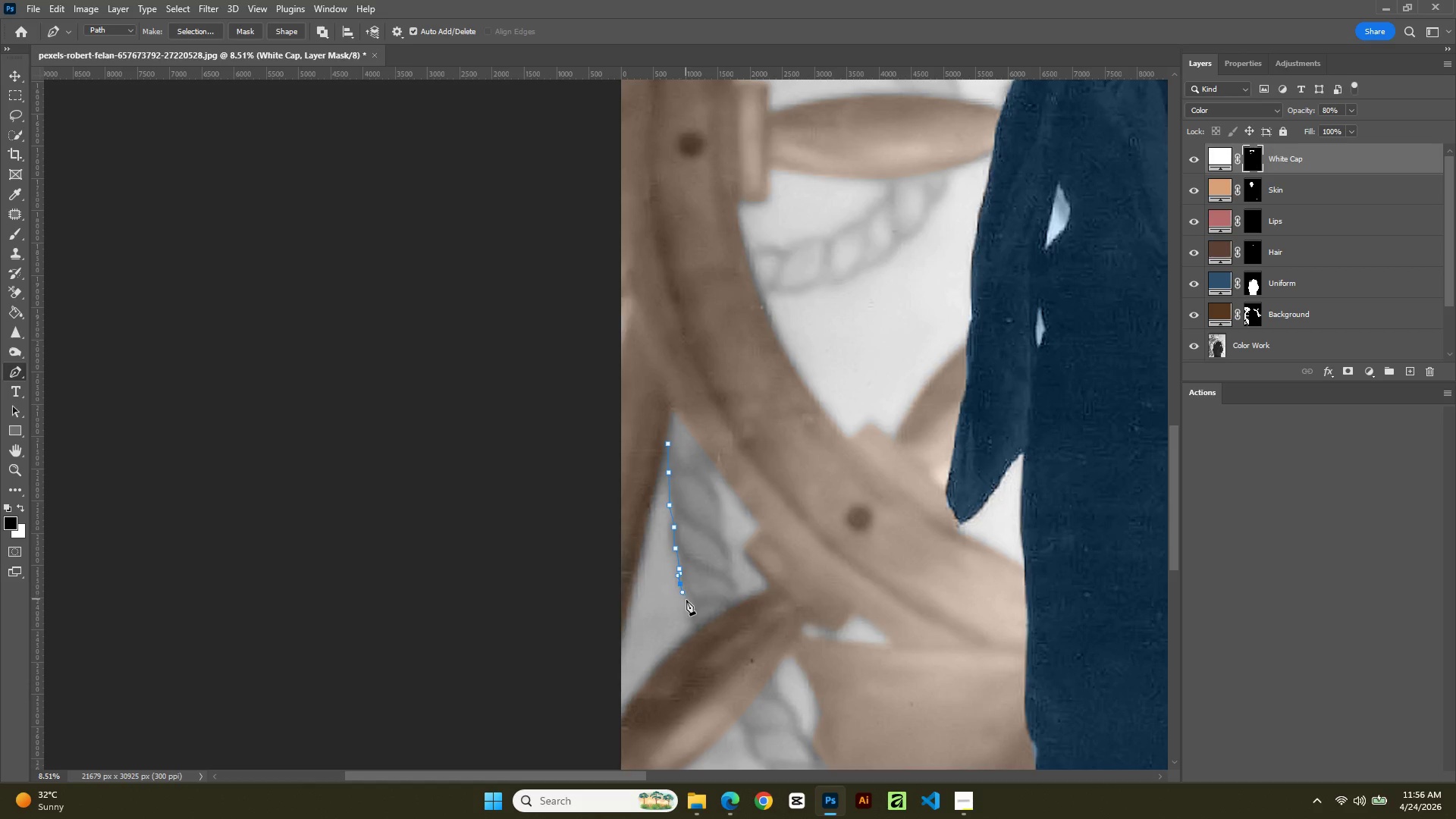 
left_click_drag(start_coordinate=[688, 601], to_coordinate=[689, 605])
 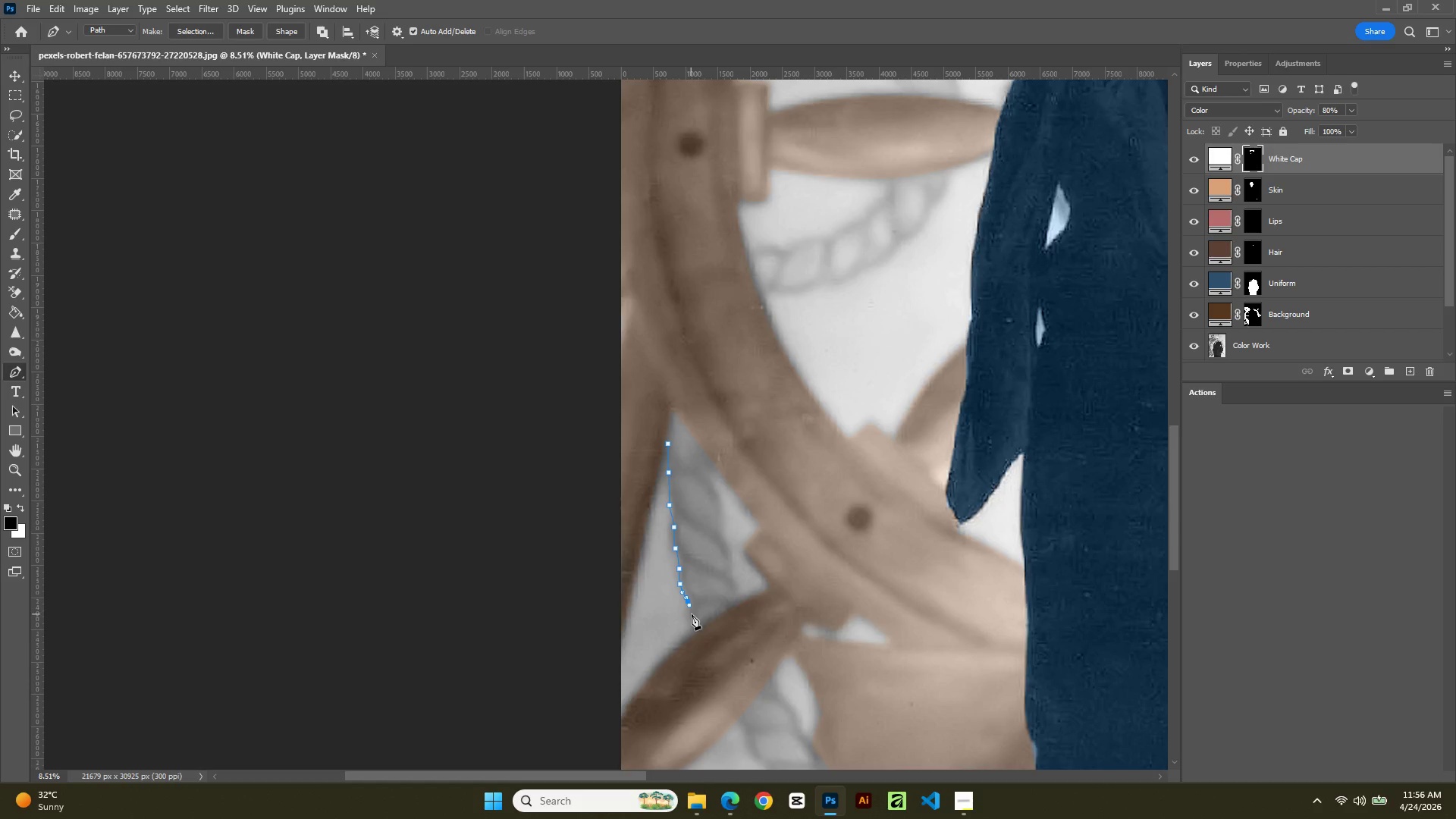 
left_click_drag(start_coordinate=[692, 619], to_coordinate=[693, 623])
 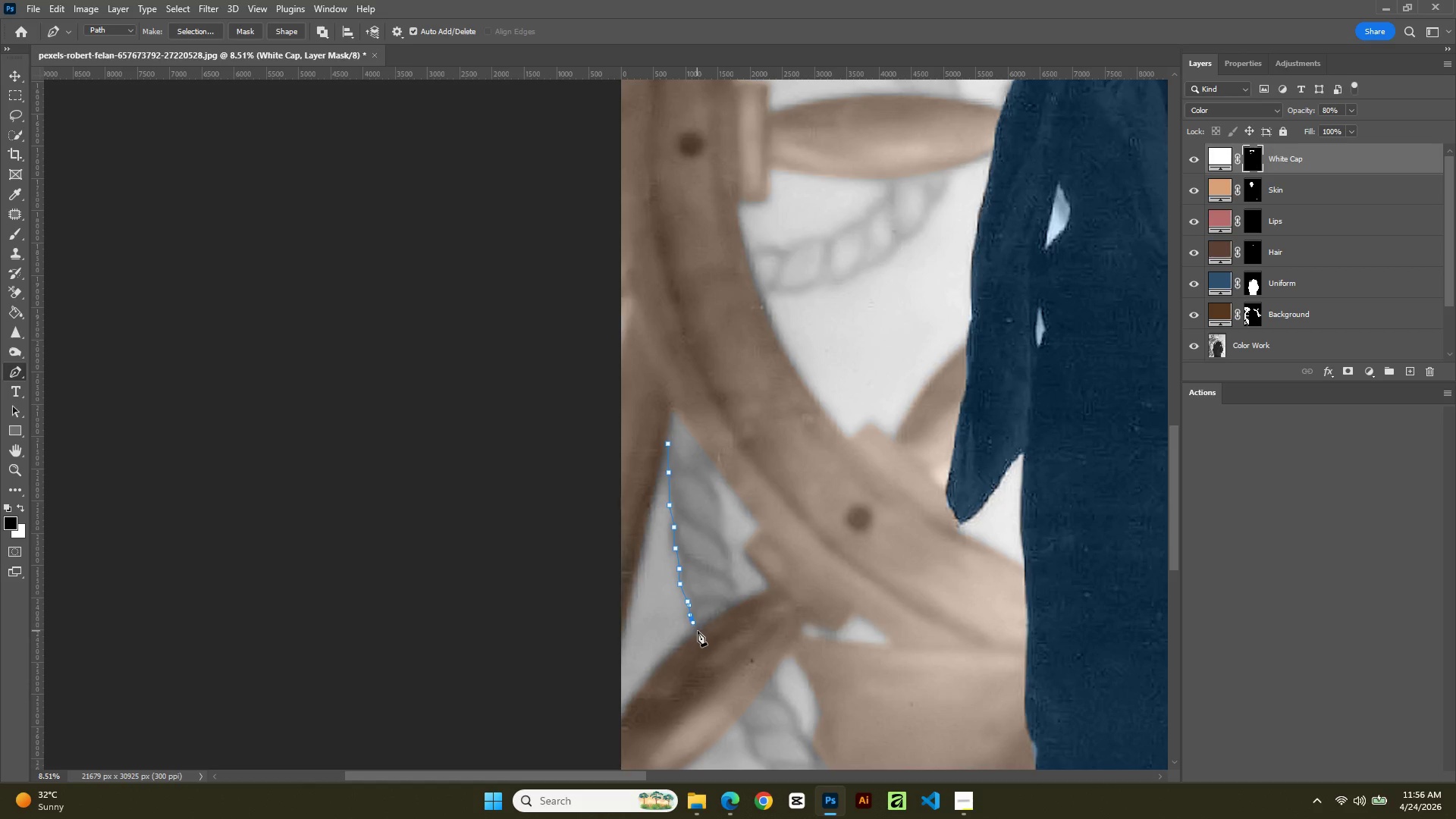 
double_click([698, 631])
 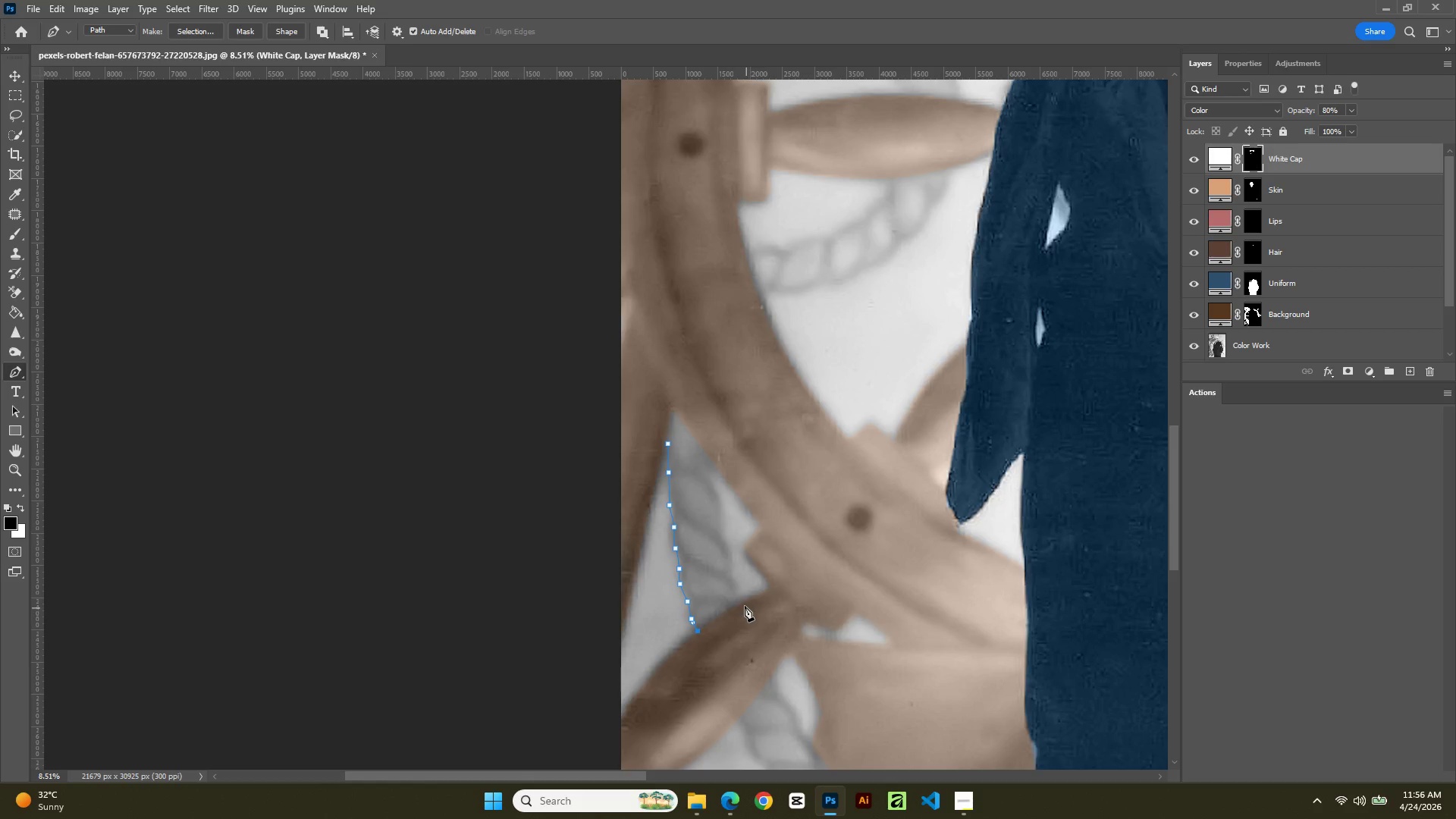 
left_click([742, 605])
 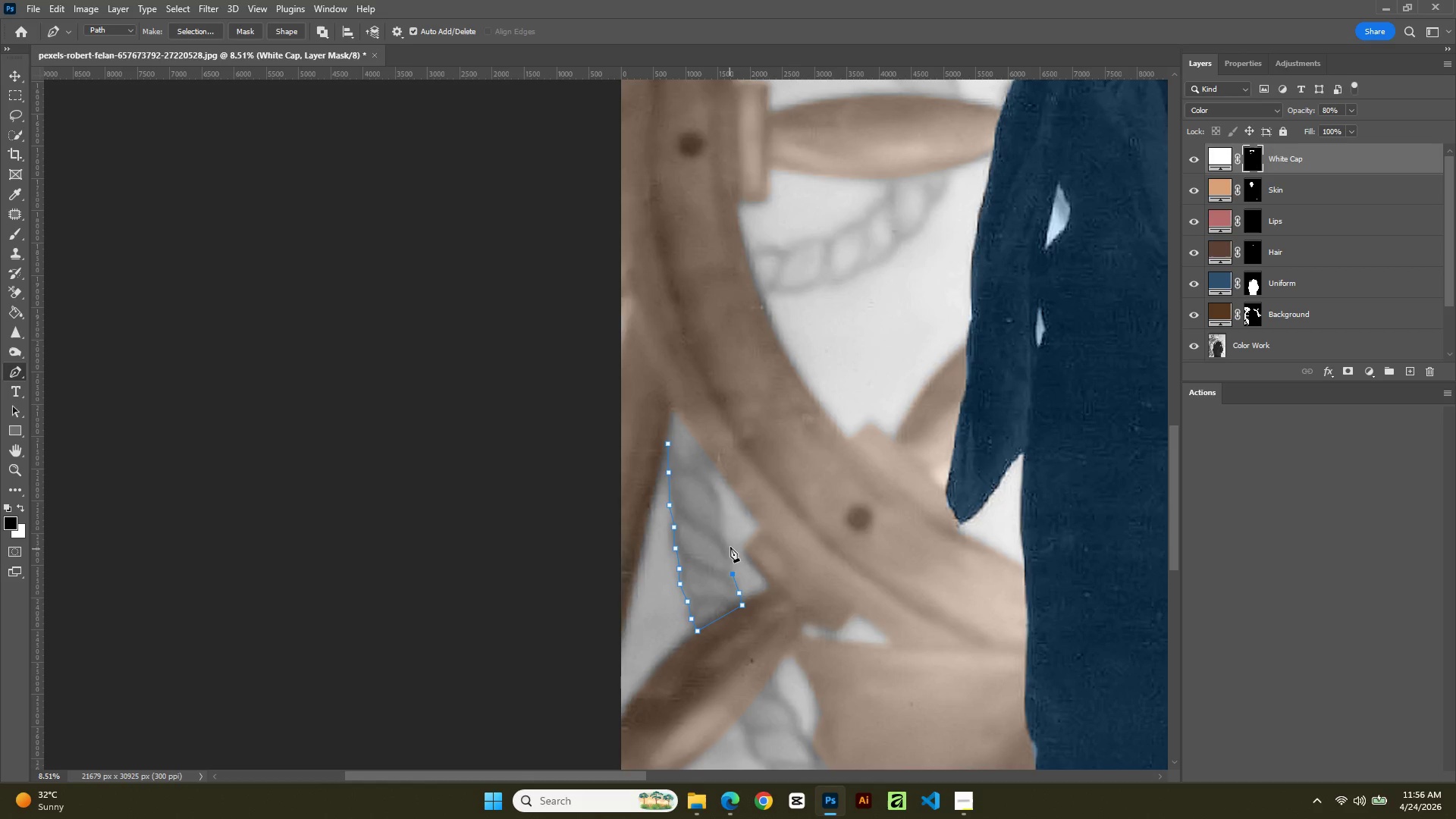 
left_click_drag(start_coordinate=[727, 532], to_coordinate=[726, 529])
 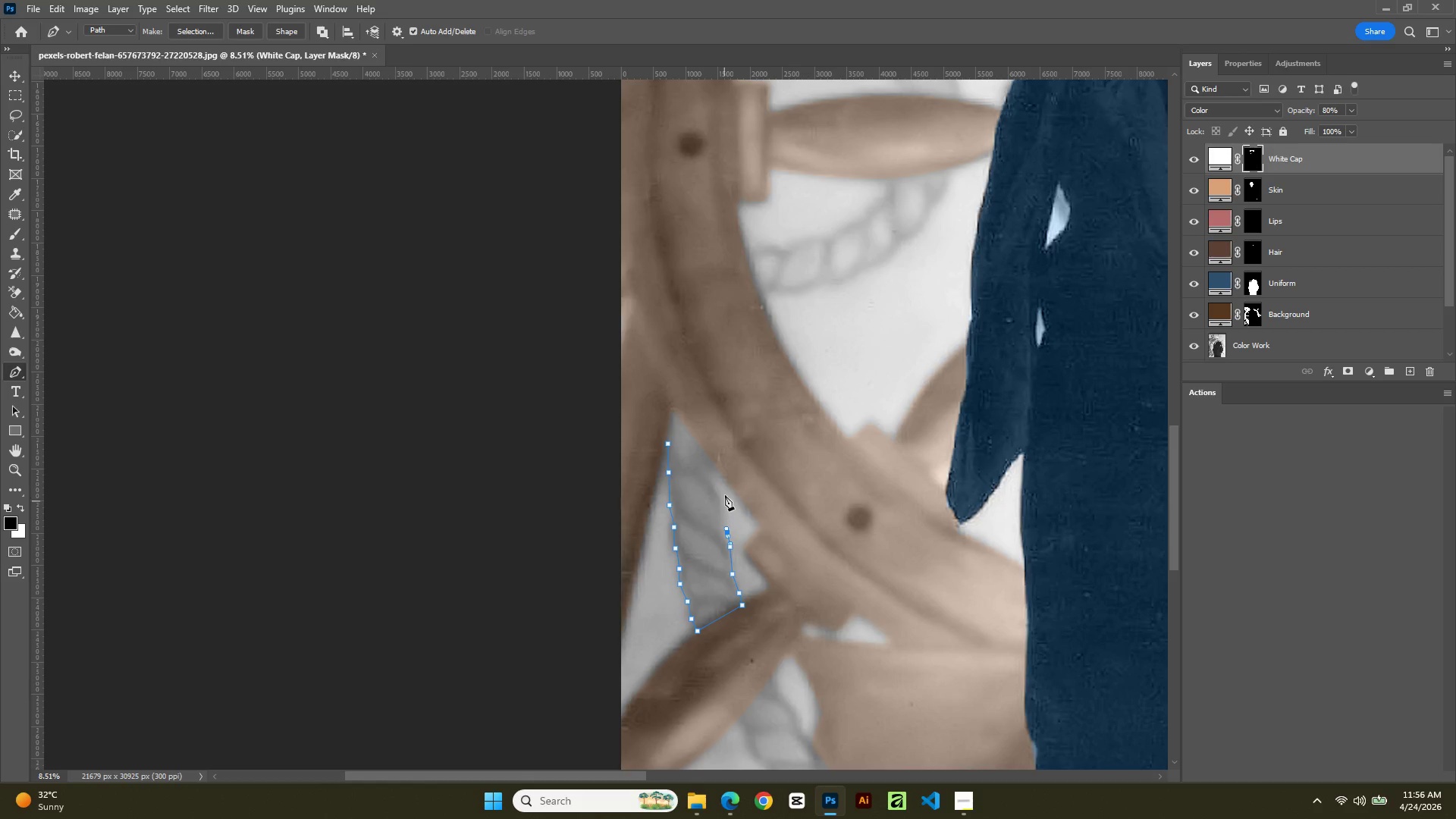 
left_click_drag(start_coordinate=[725, 491], to_coordinate=[724, 488])
 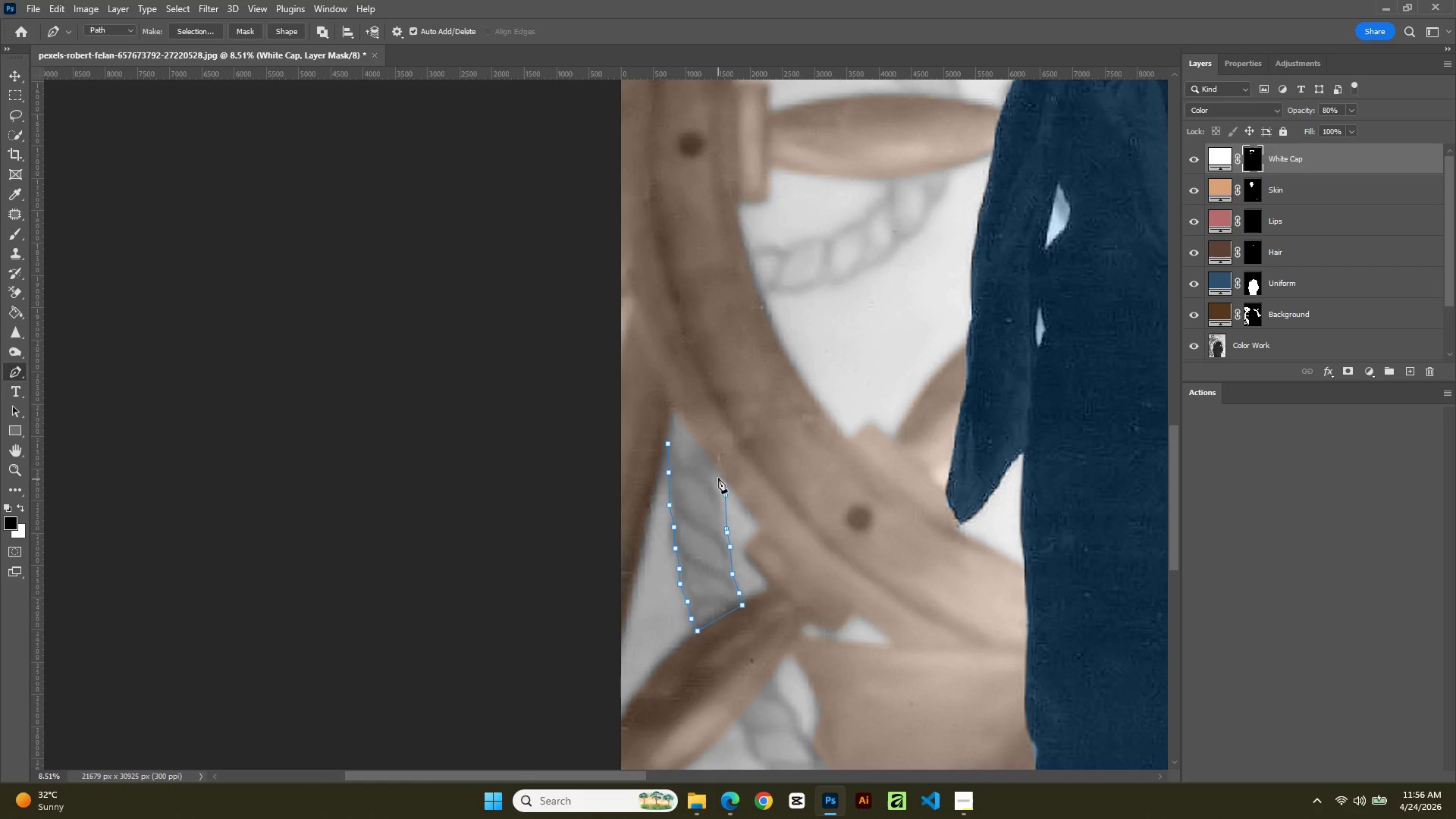 
left_click_drag(start_coordinate=[718, 478], to_coordinate=[714, 472])
 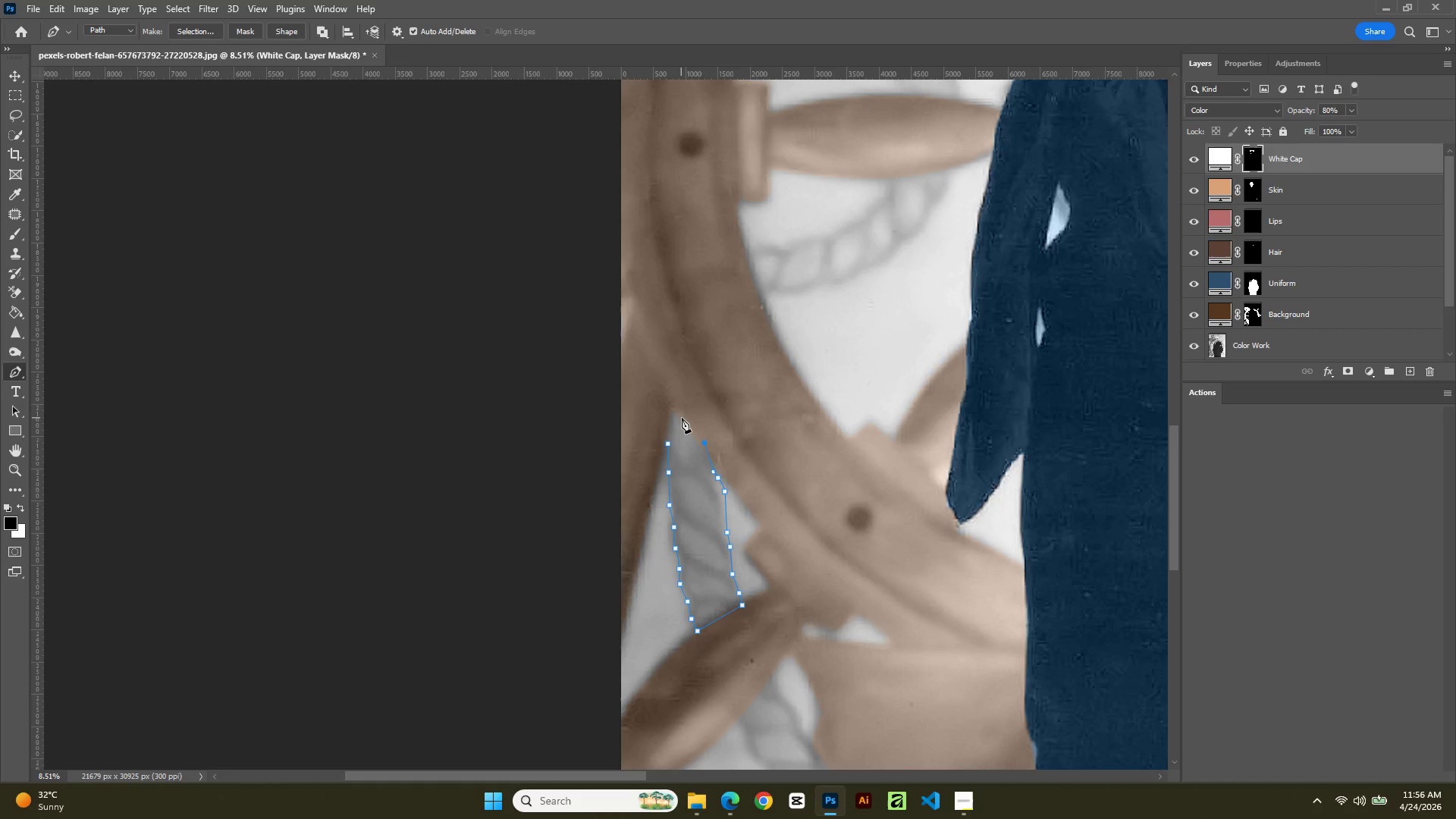 
left_click([679, 414])
 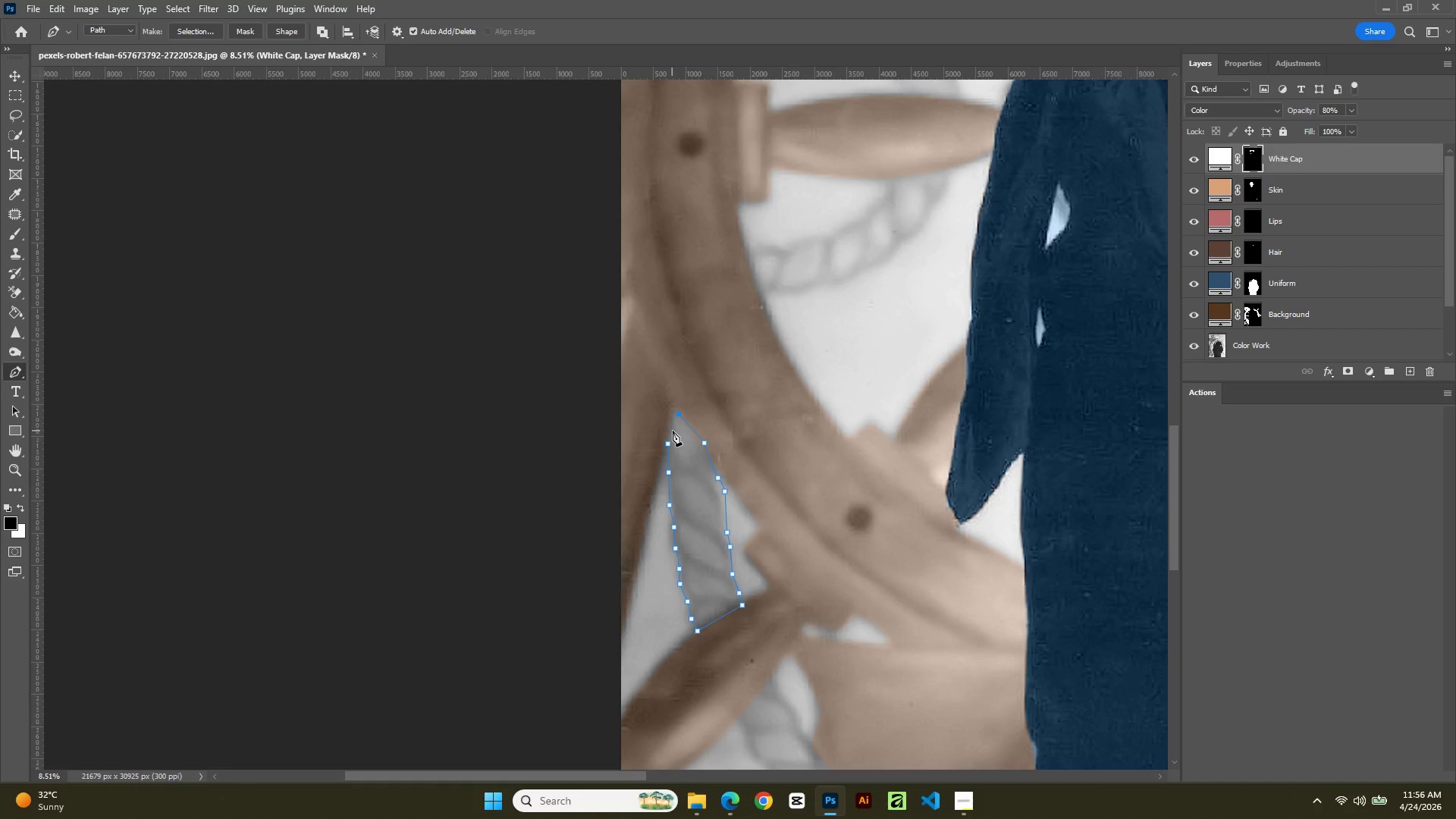 
right_click([673, 431])
 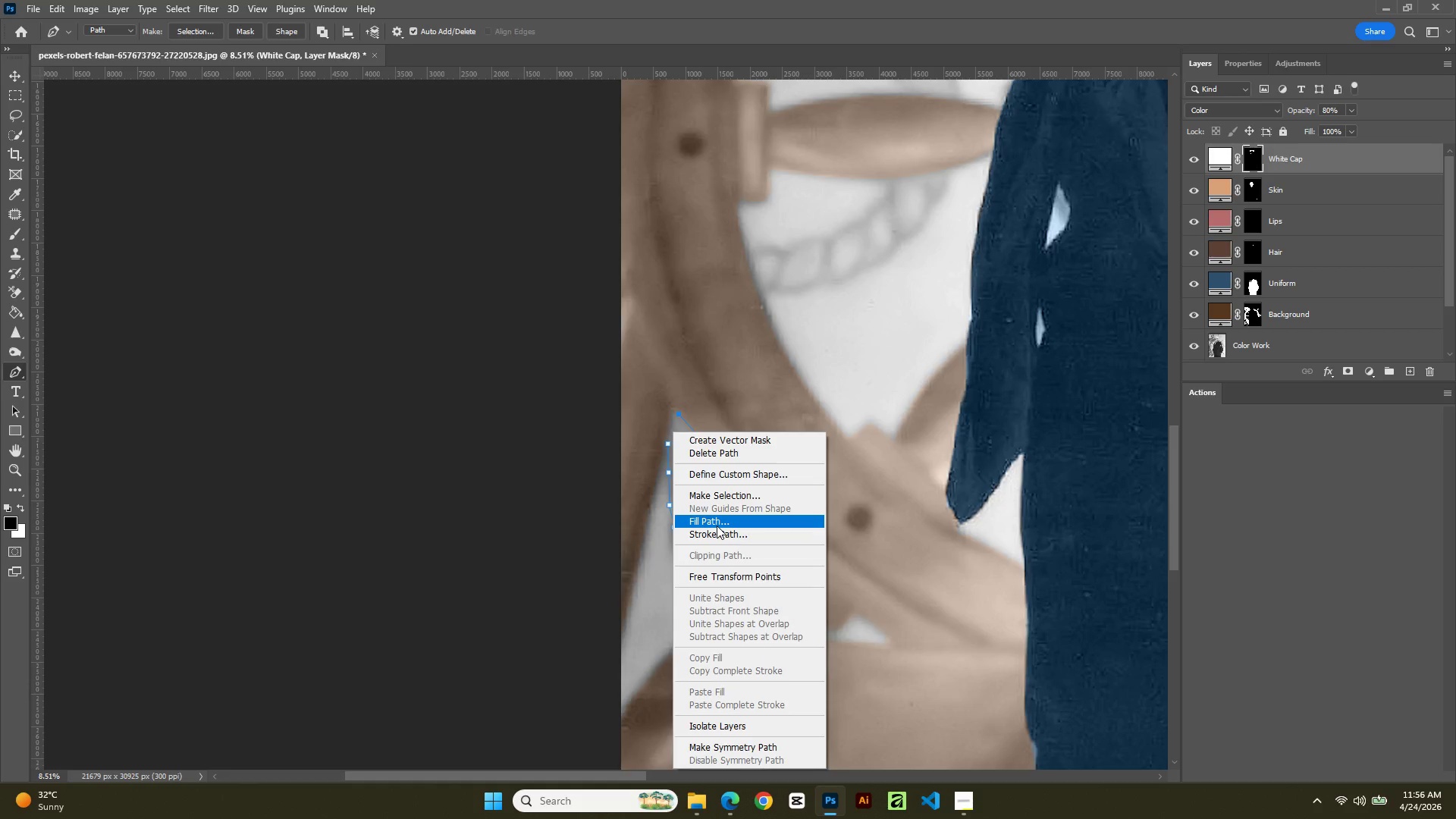 
left_click([726, 497])
 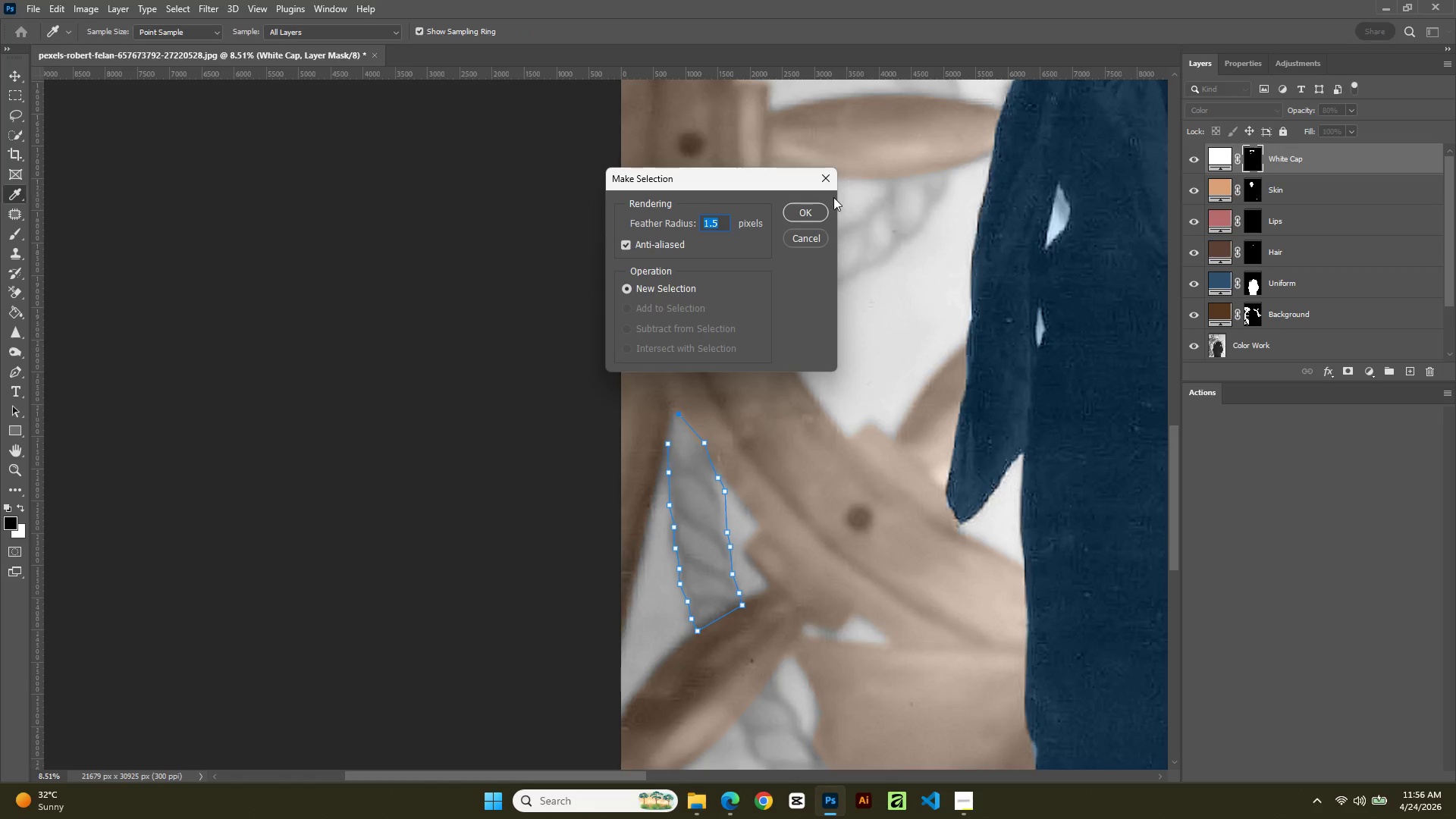 
left_click([816, 202])
 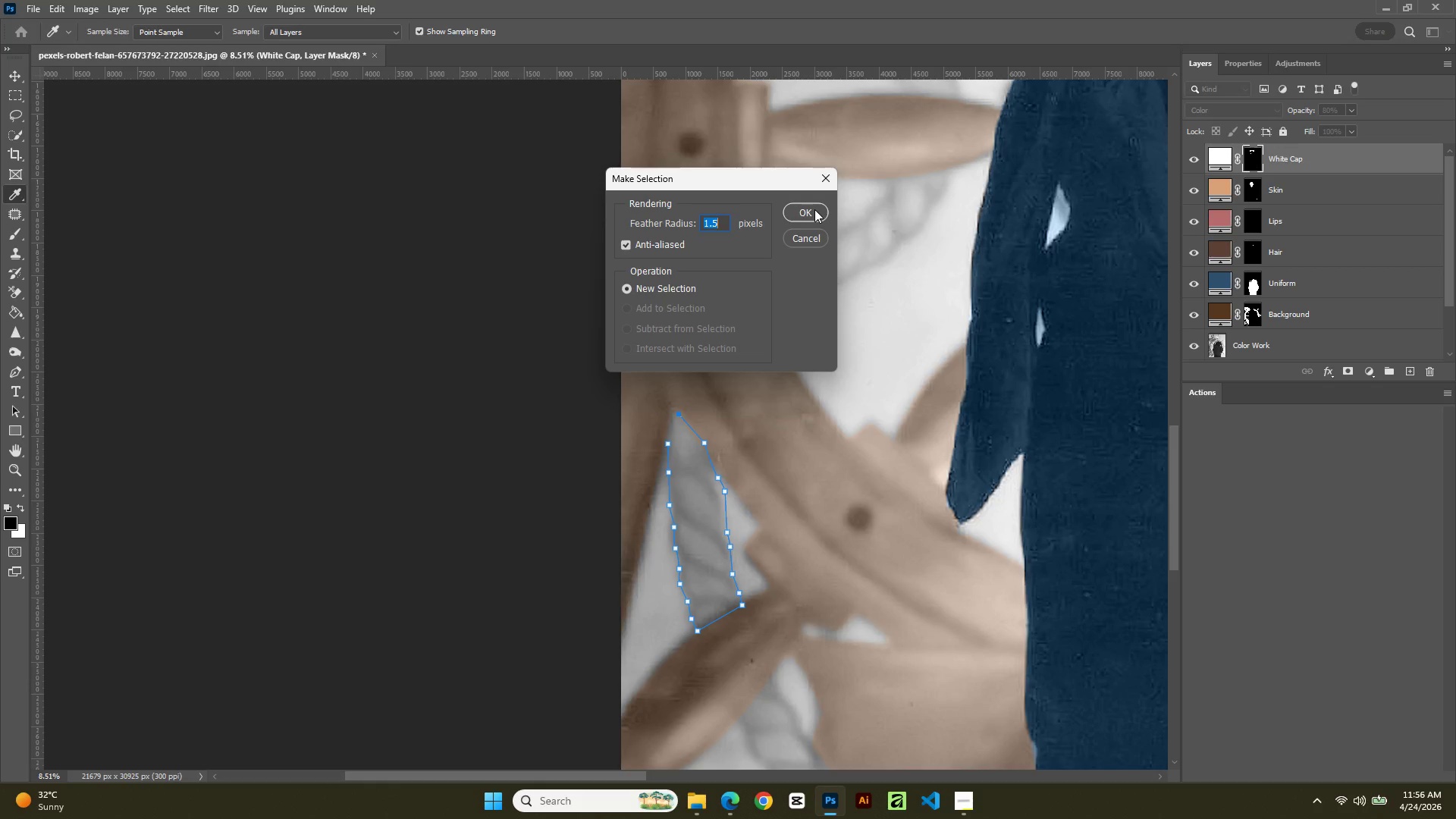 
left_click([808, 211])
 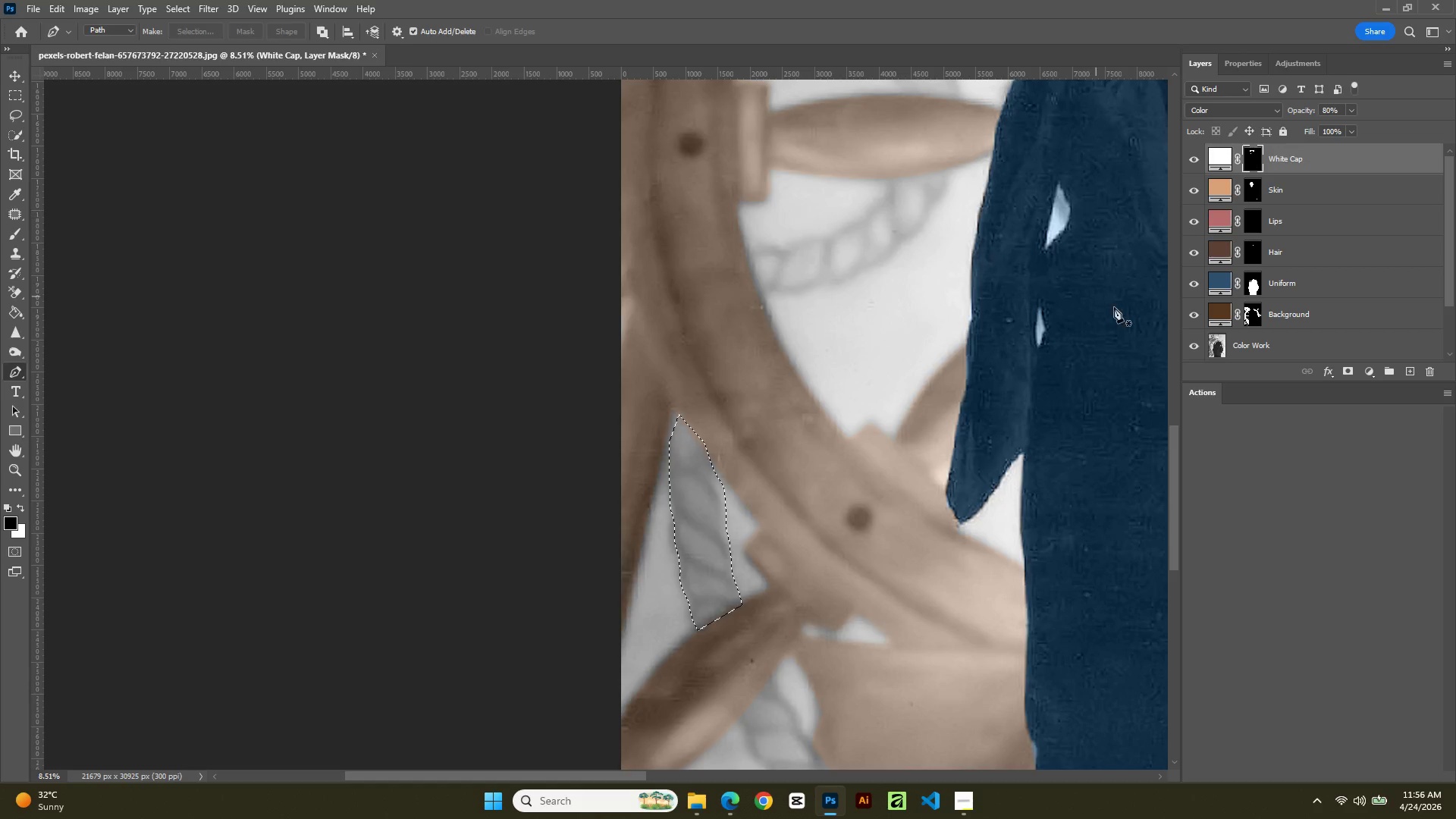 
mouse_move([1361, 397])
 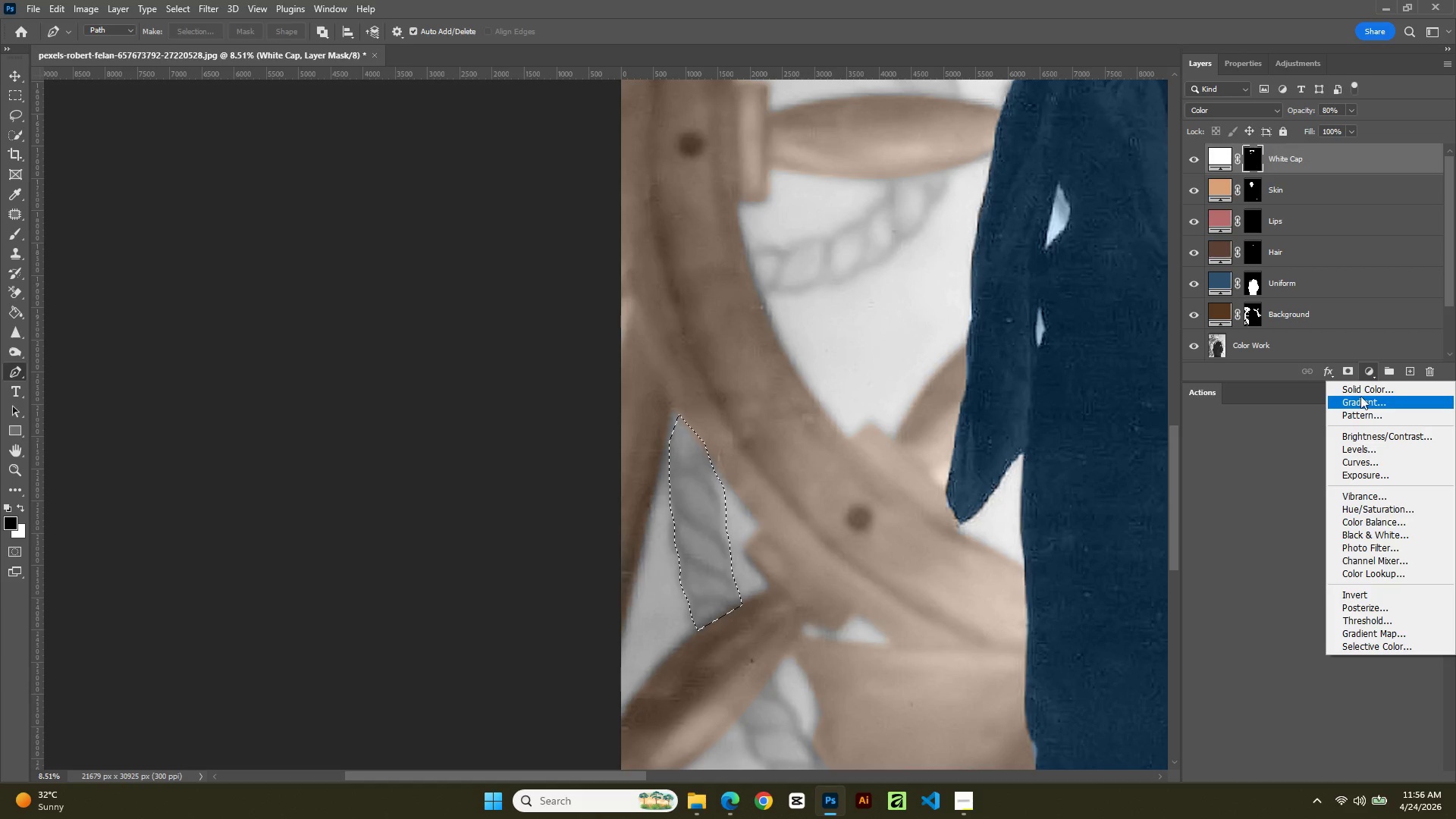 
left_click([1363, 388])
 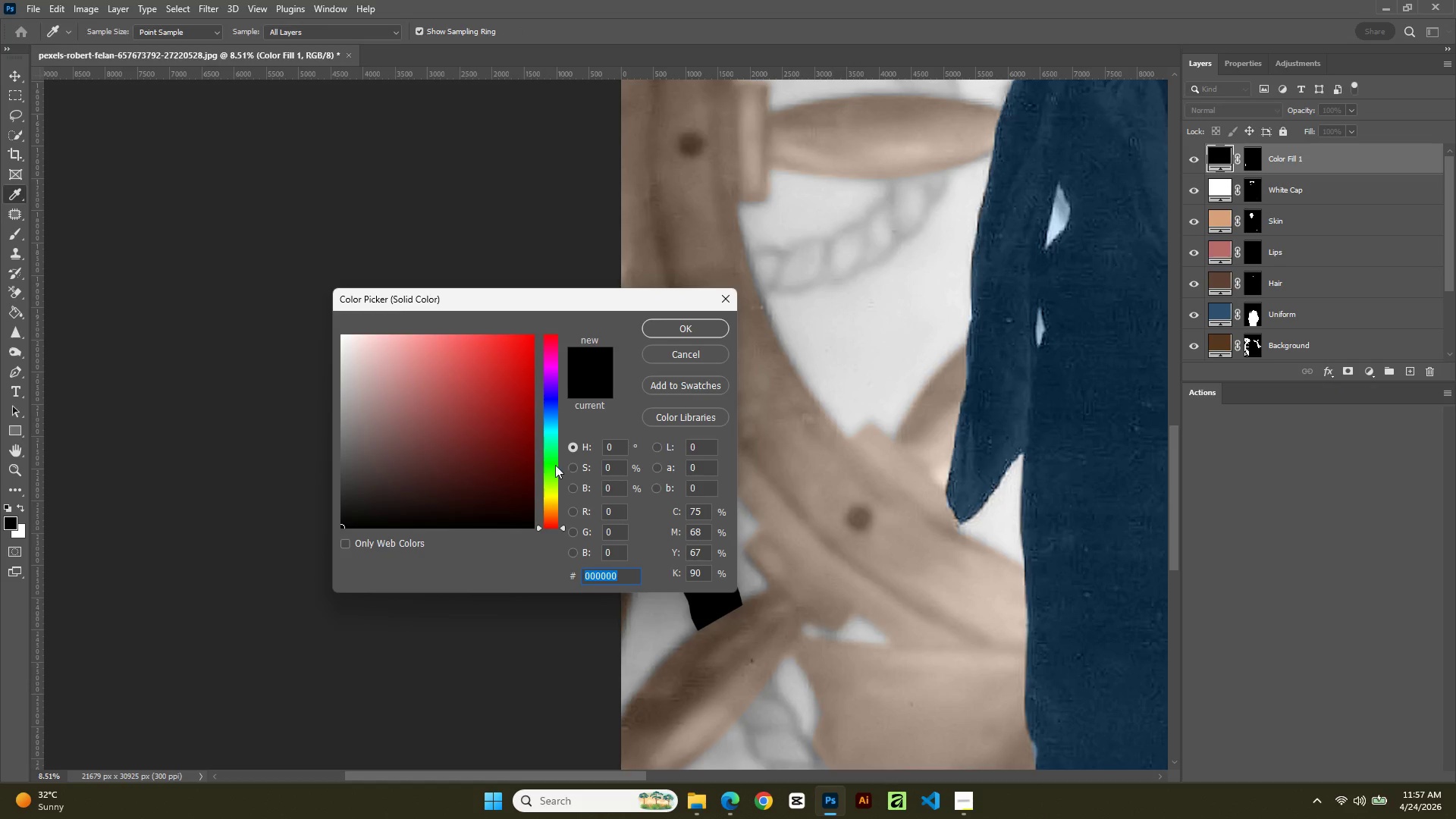 
left_click([506, 479])
 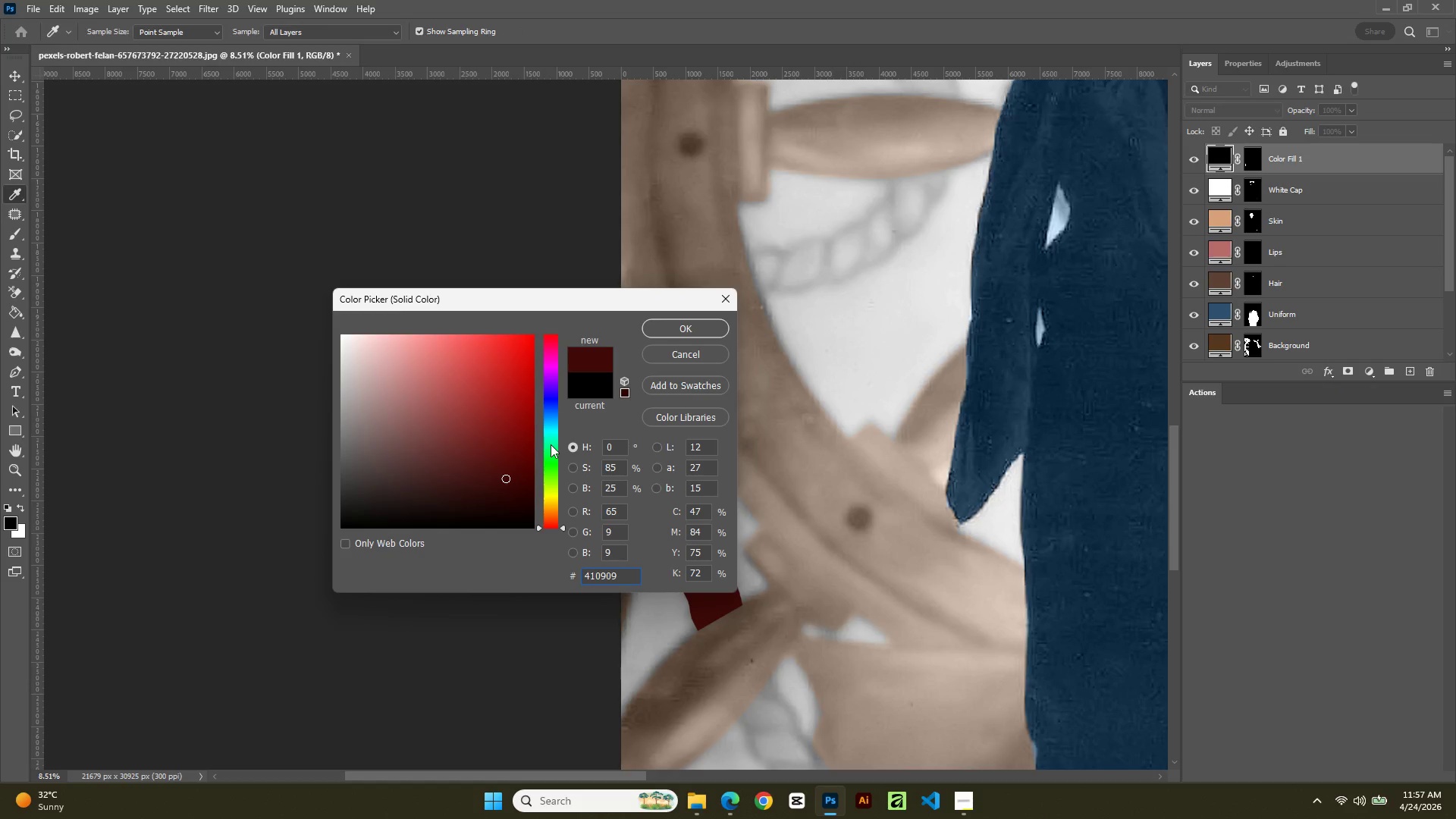 
left_click_drag(start_coordinate=[551, 447], to_coordinate=[557, 427])
 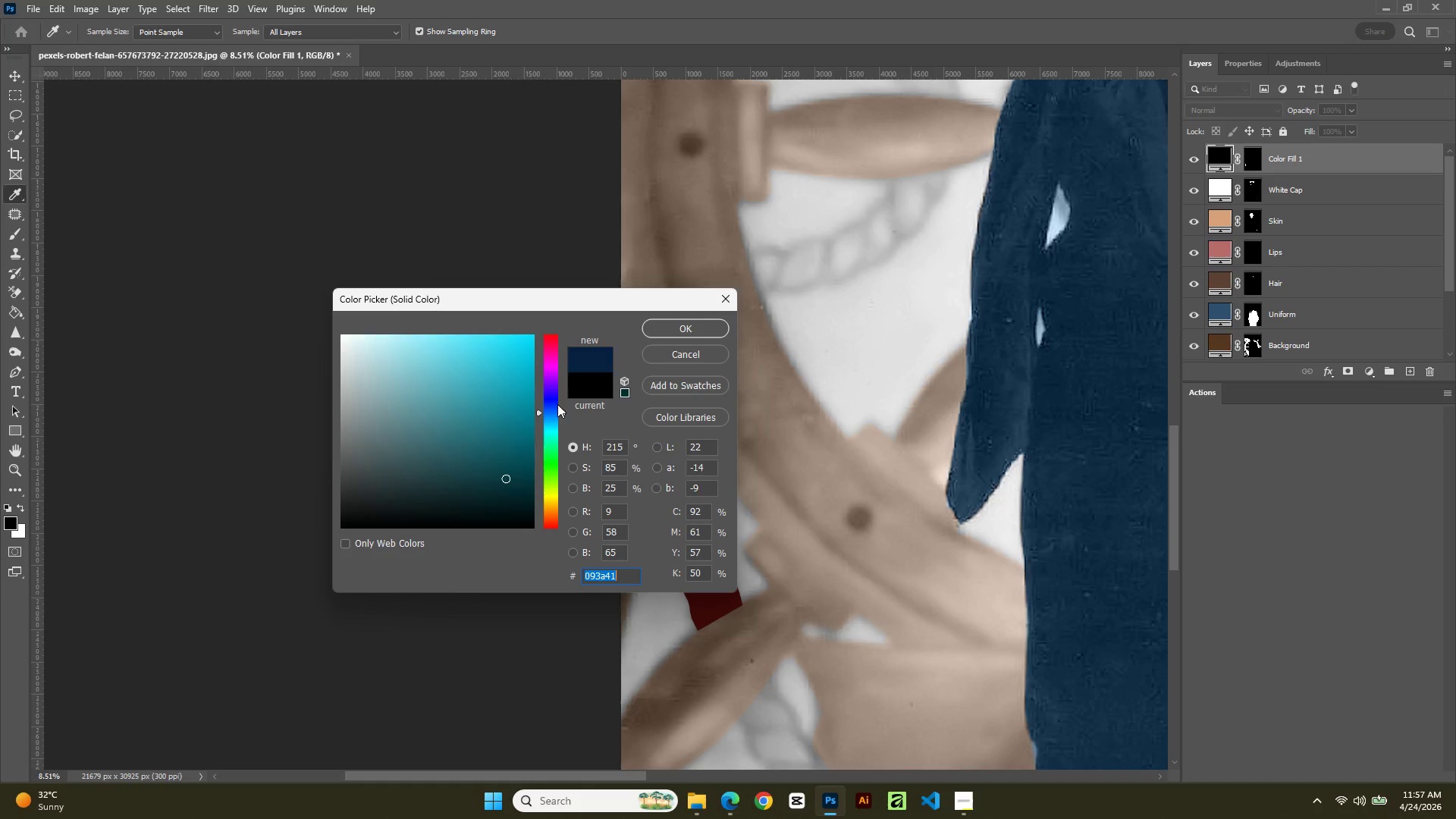 
left_click_drag(start_coordinate=[557, 404], to_coordinate=[545, 506])
 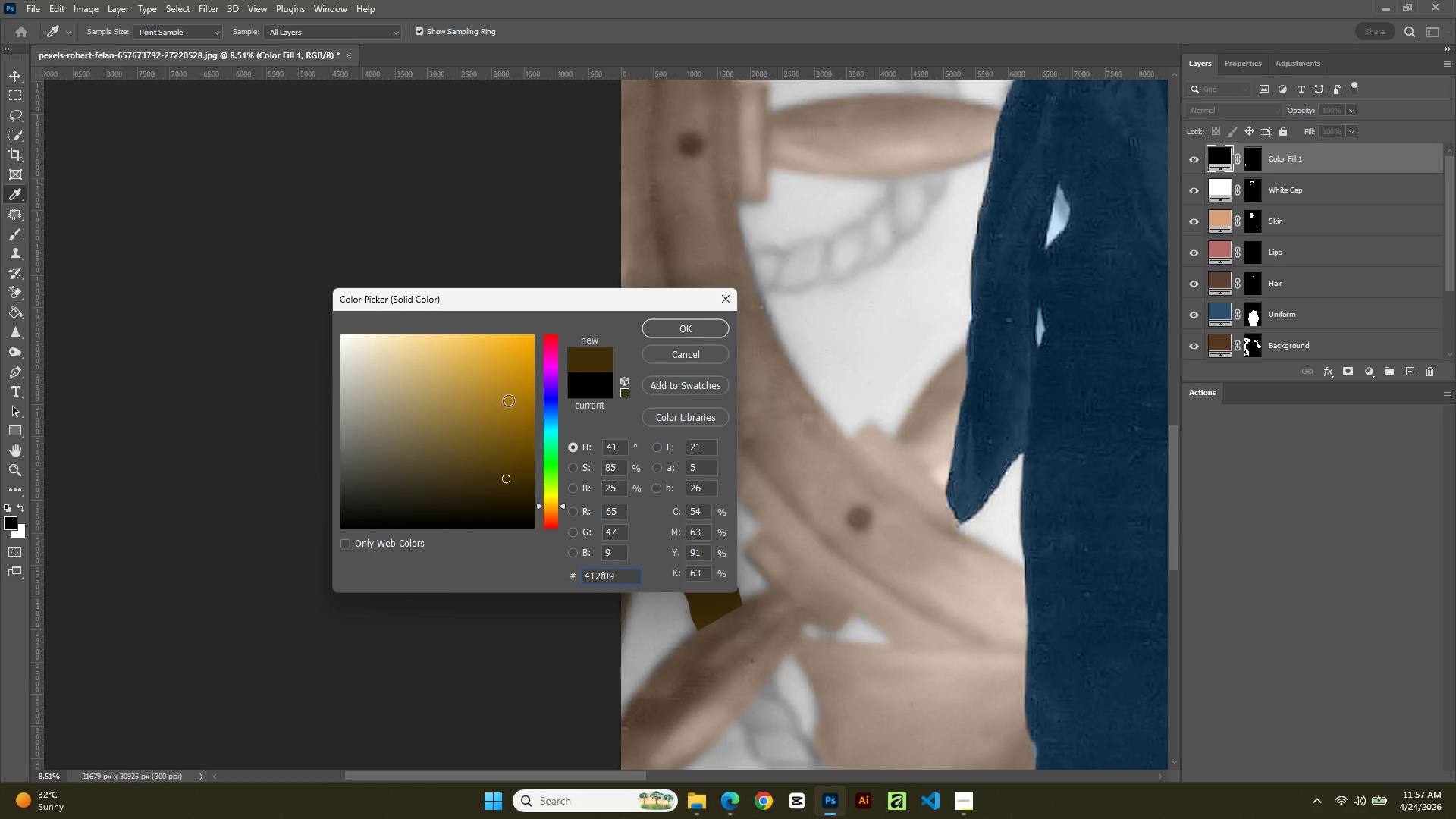 
left_click_drag(start_coordinate=[492, 392], to_coordinate=[417, 433])
 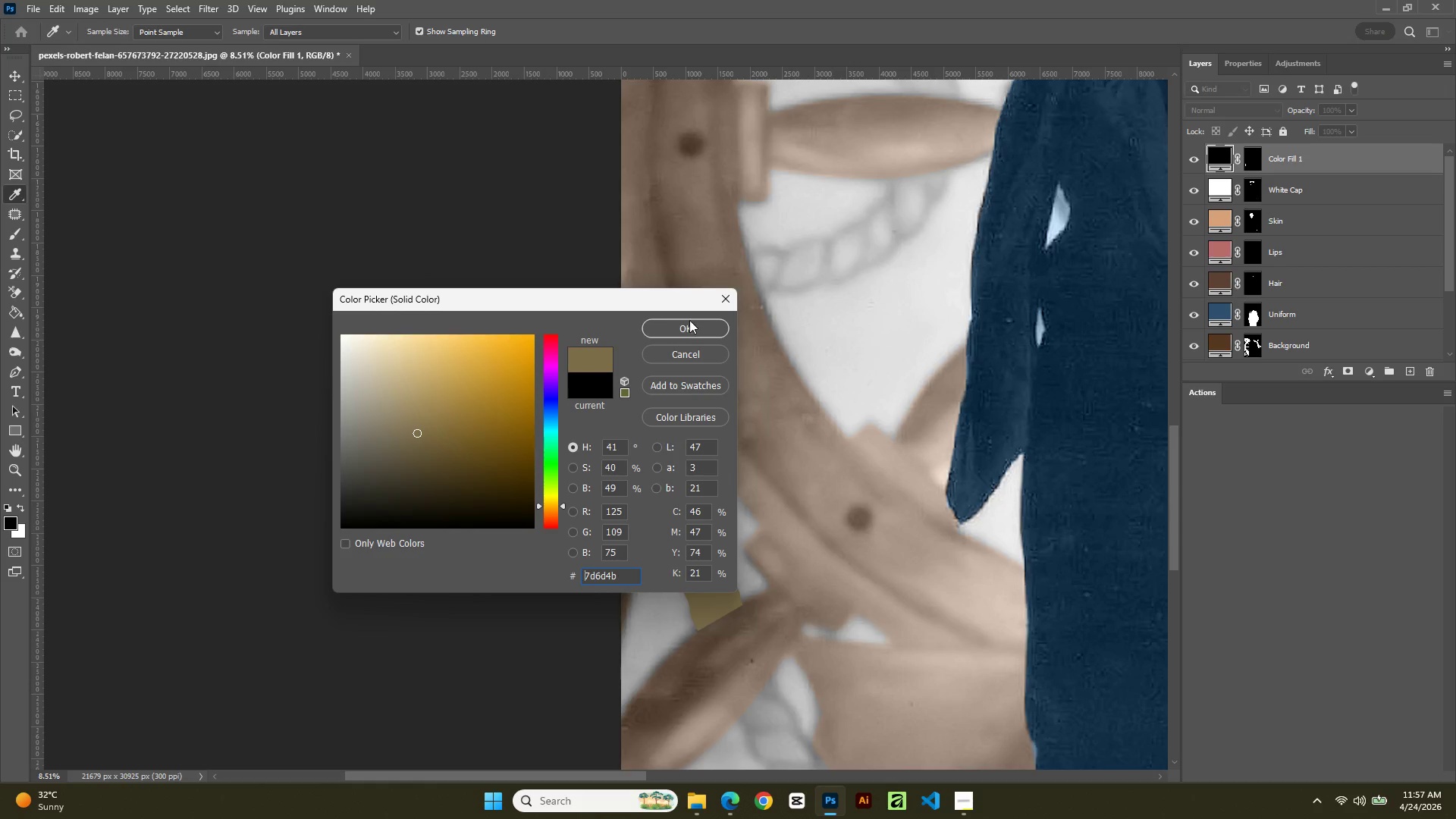 
left_click([689, 334])
 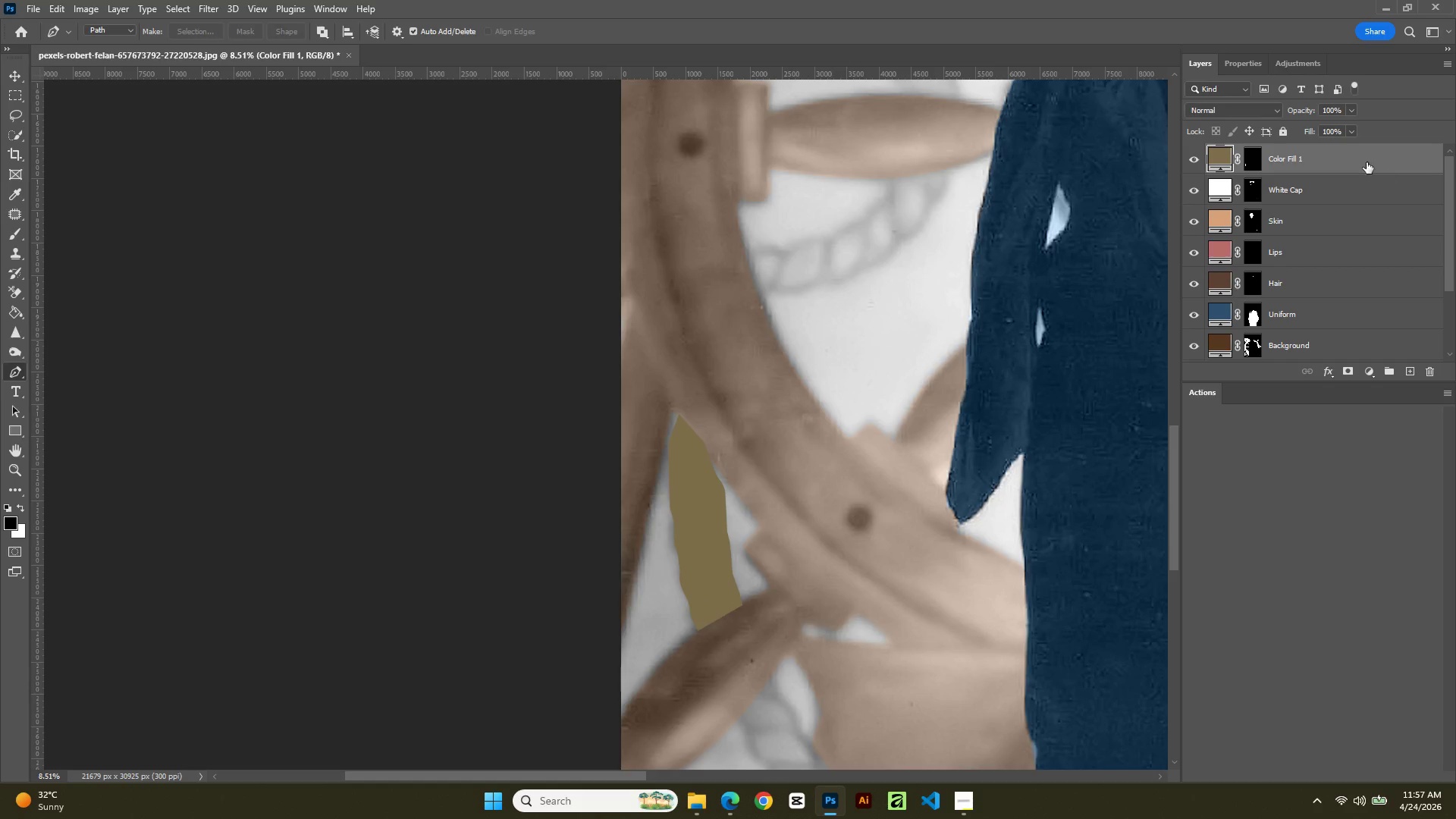 
left_click([1288, 159])
 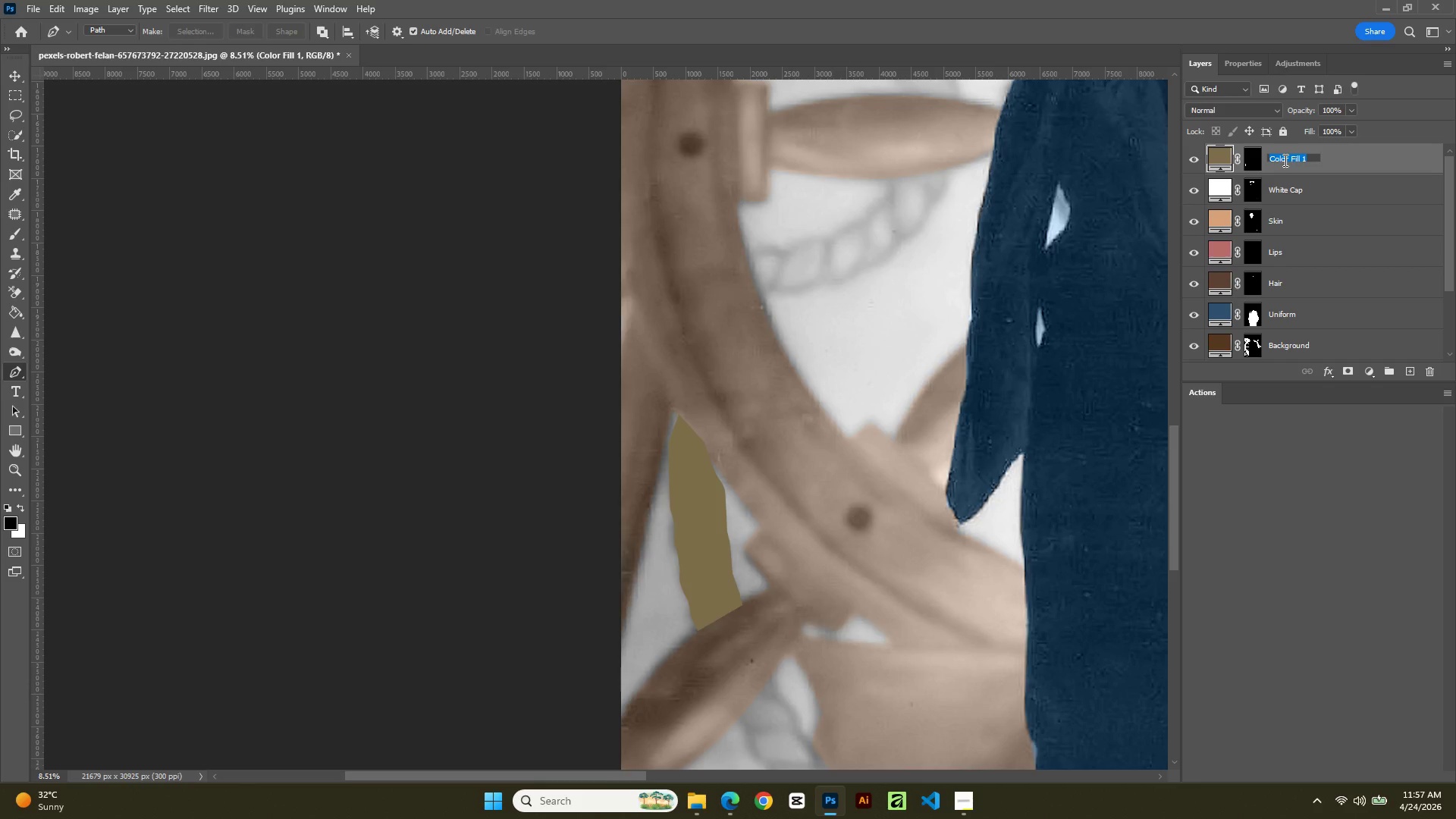 
type(Rope)
 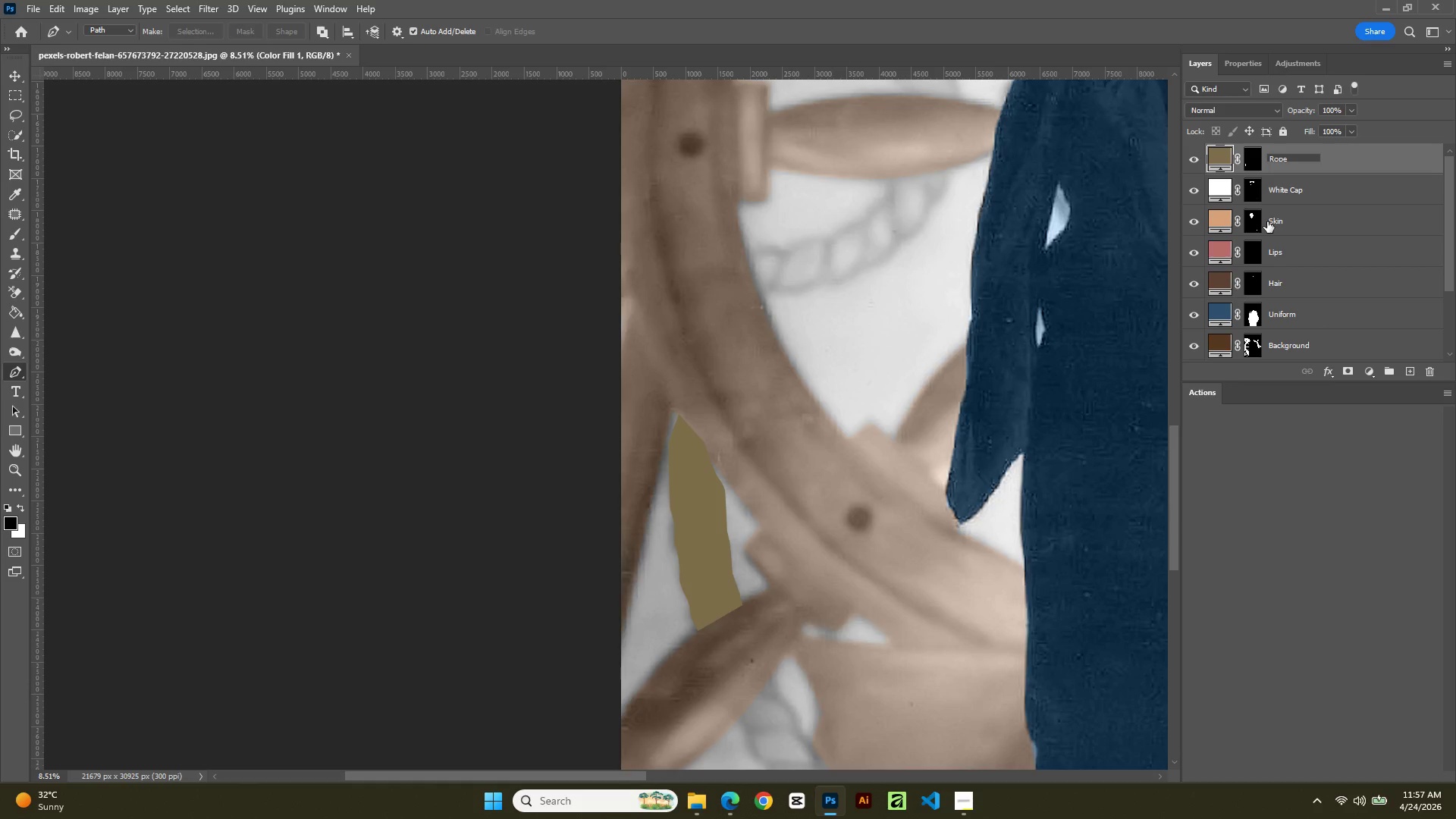 
wait(5.55)
 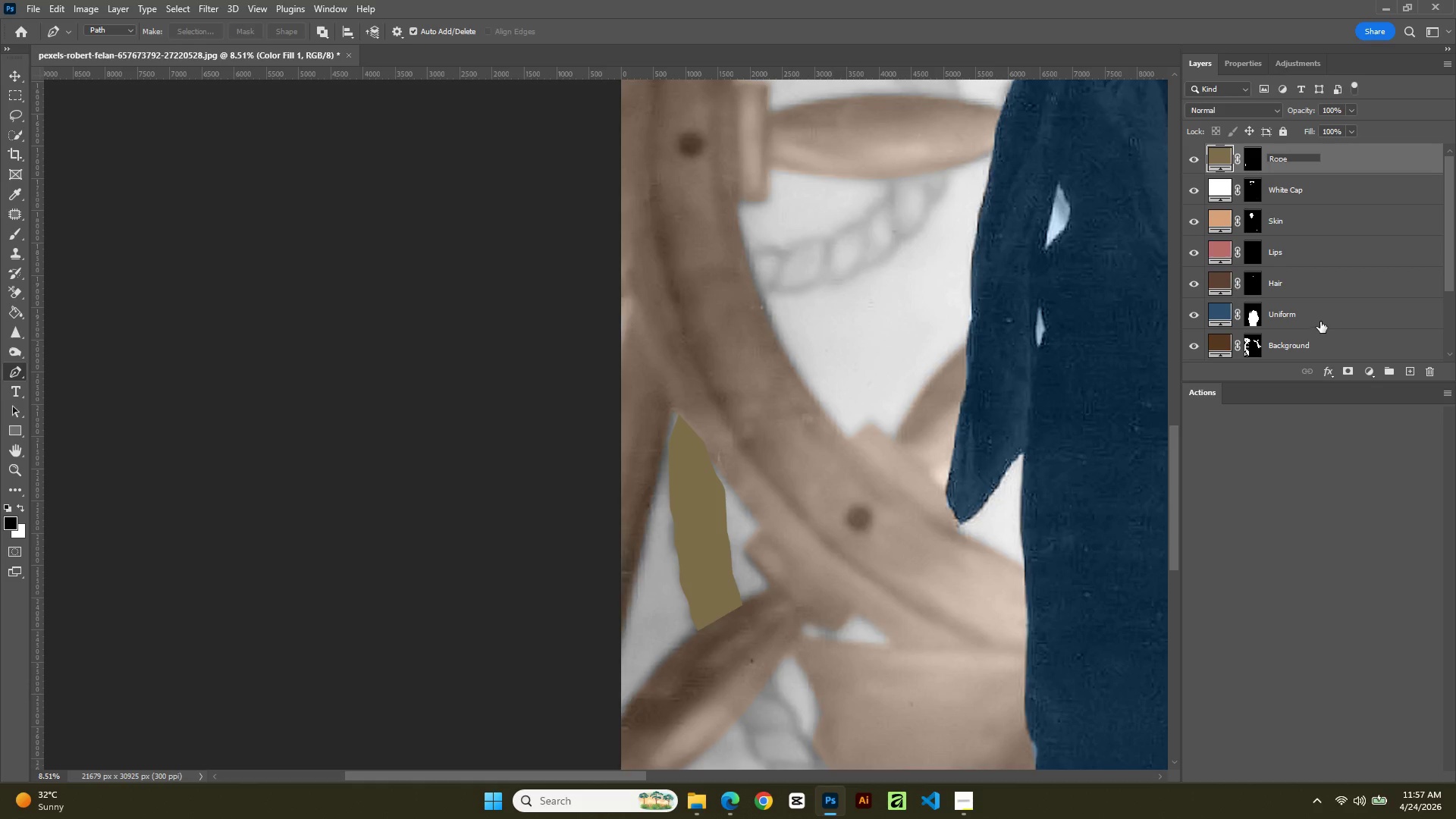 
left_click([1360, 145])
 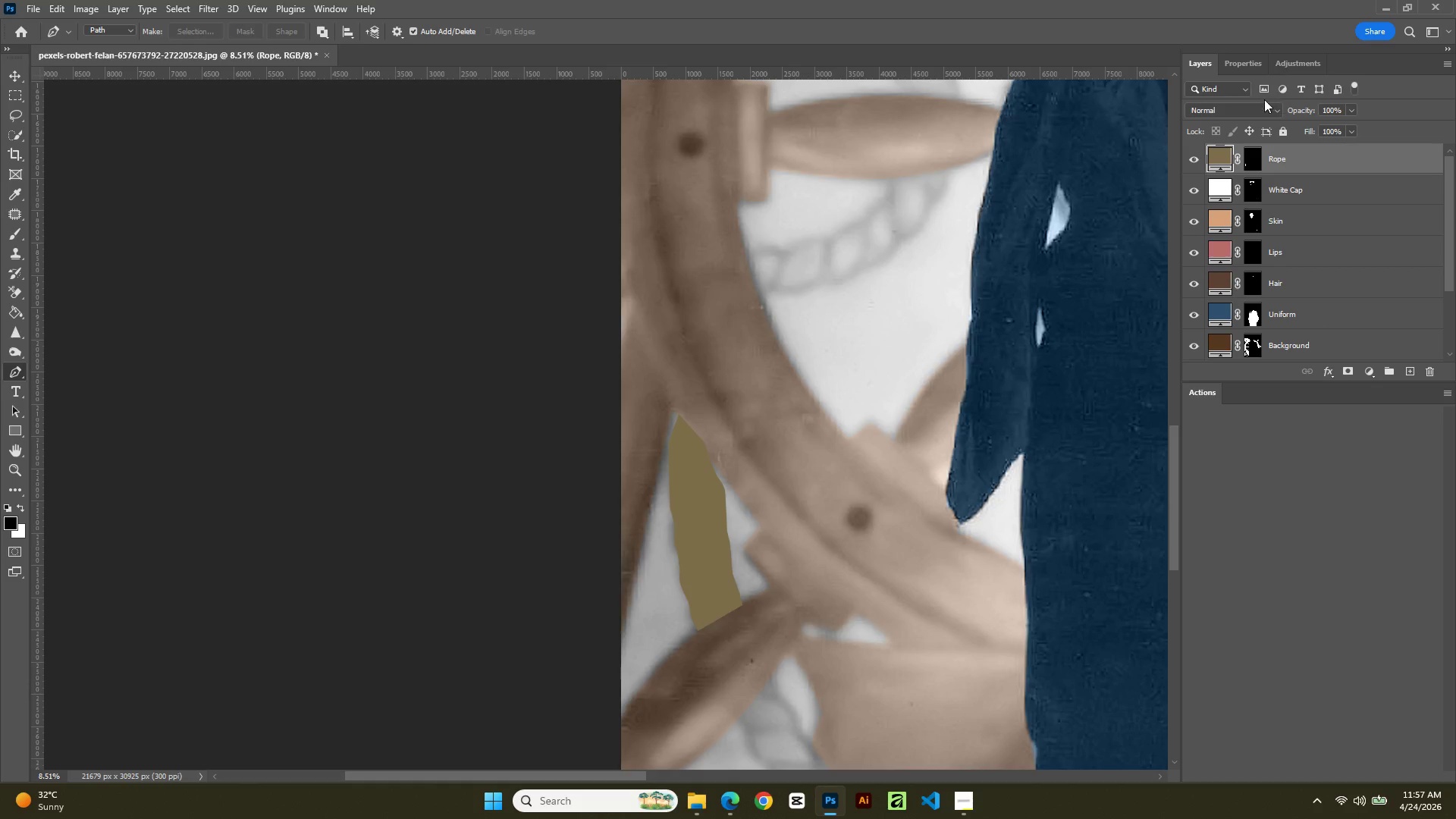 
left_click([1250, 104])
 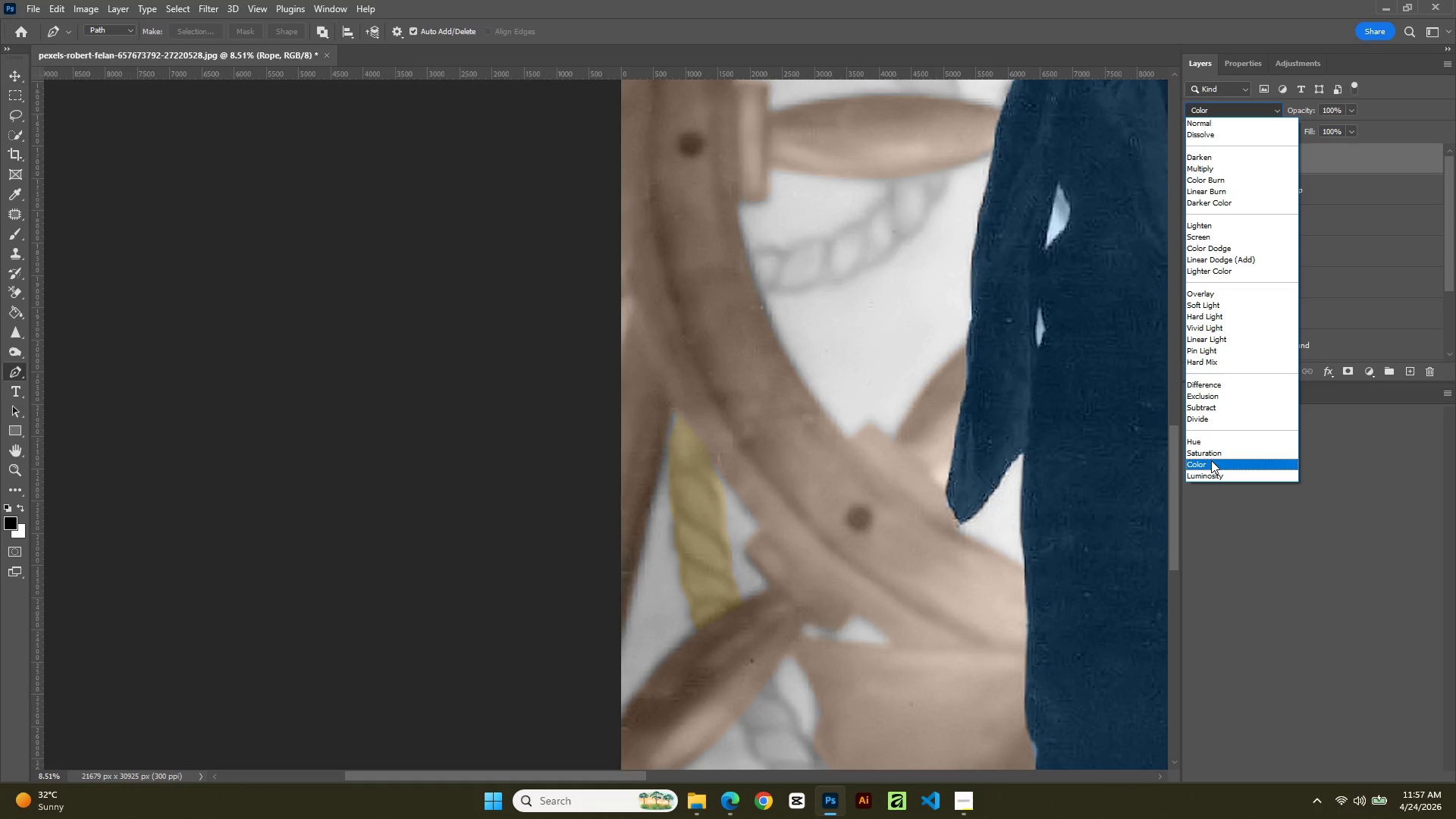 
left_click([1211, 460])
 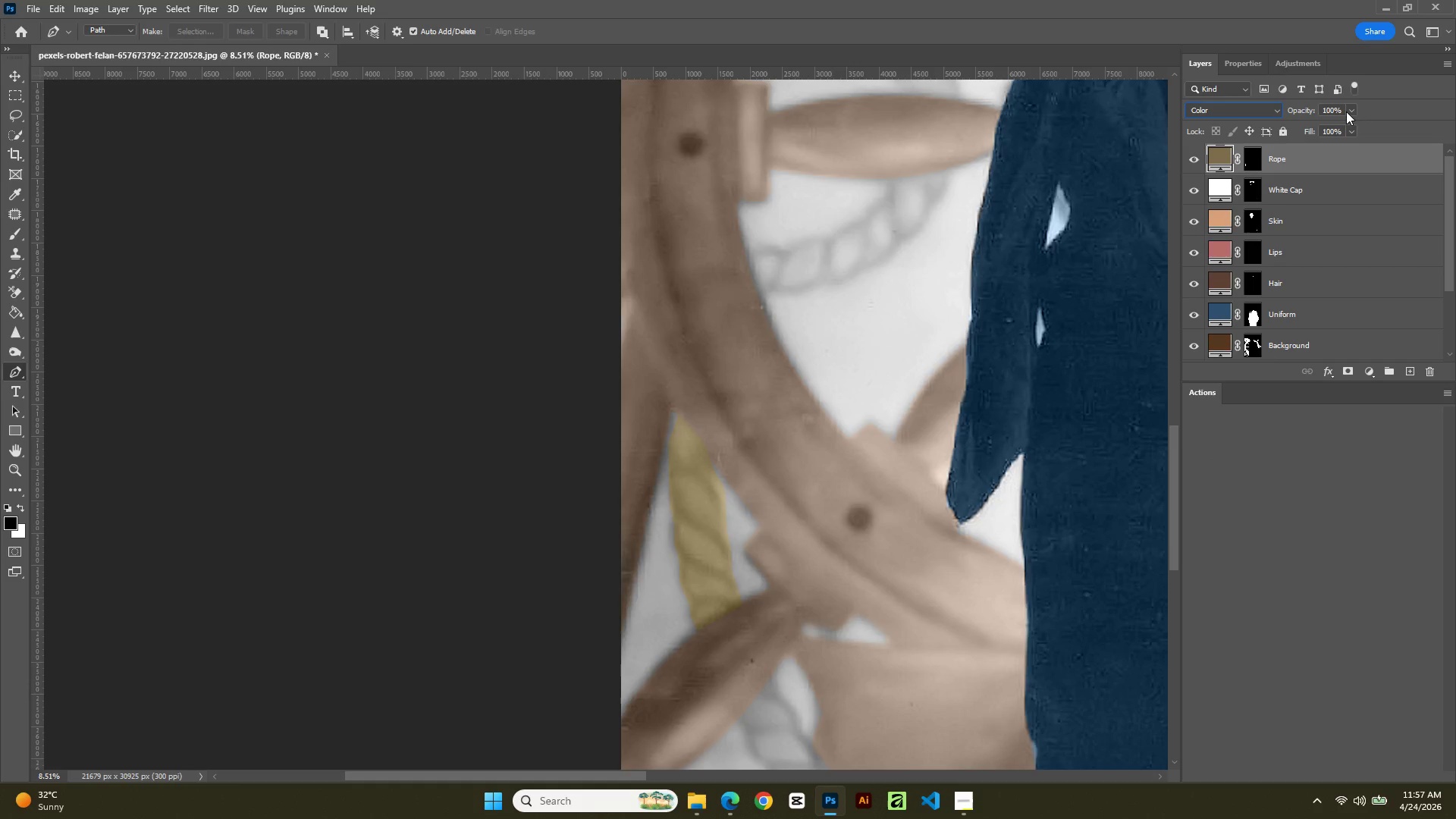 
left_click_drag(start_coordinate=[1345, 107], to_coordinate=[1293, 111])
 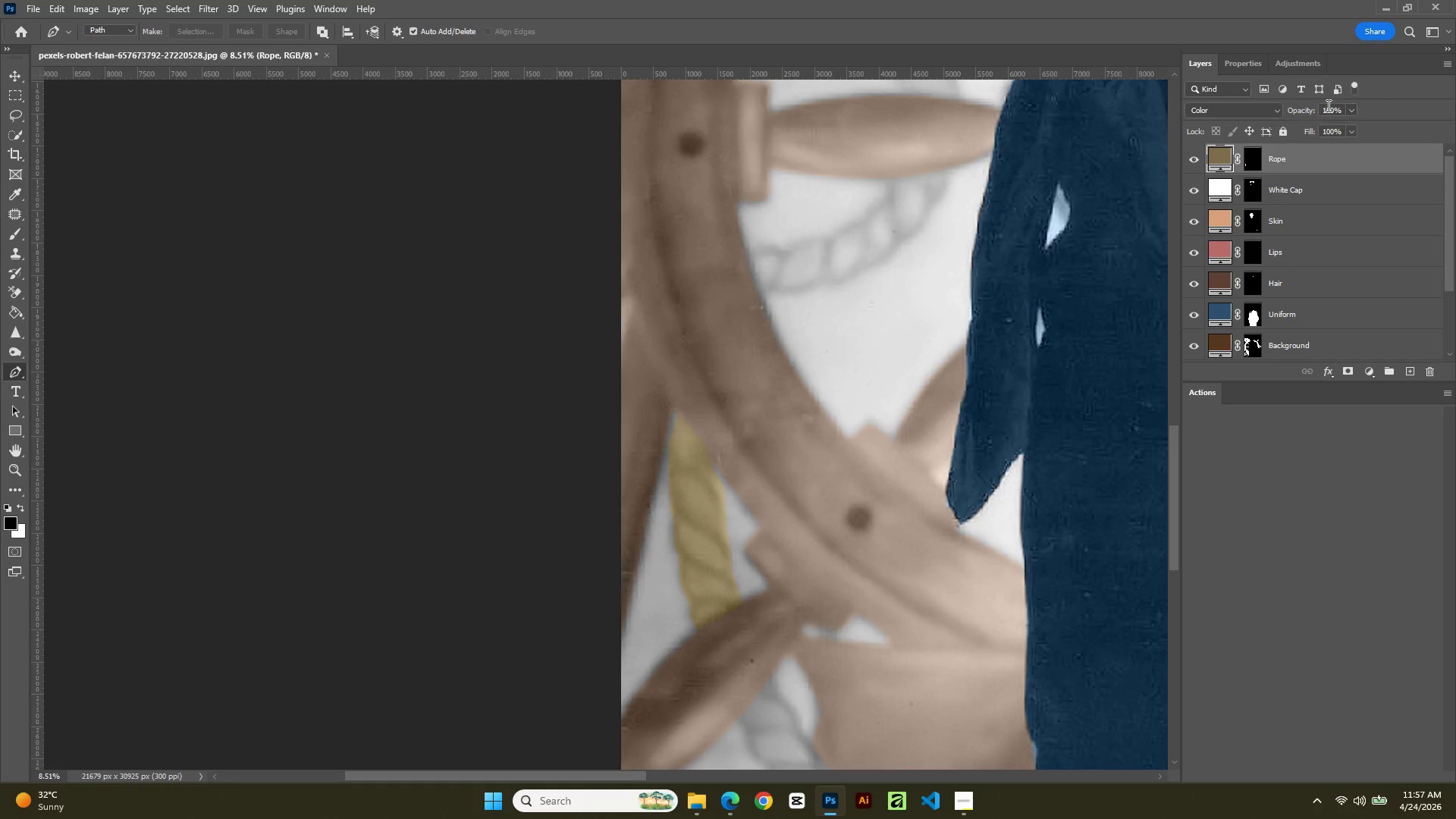 
double_click([1327, 105])
 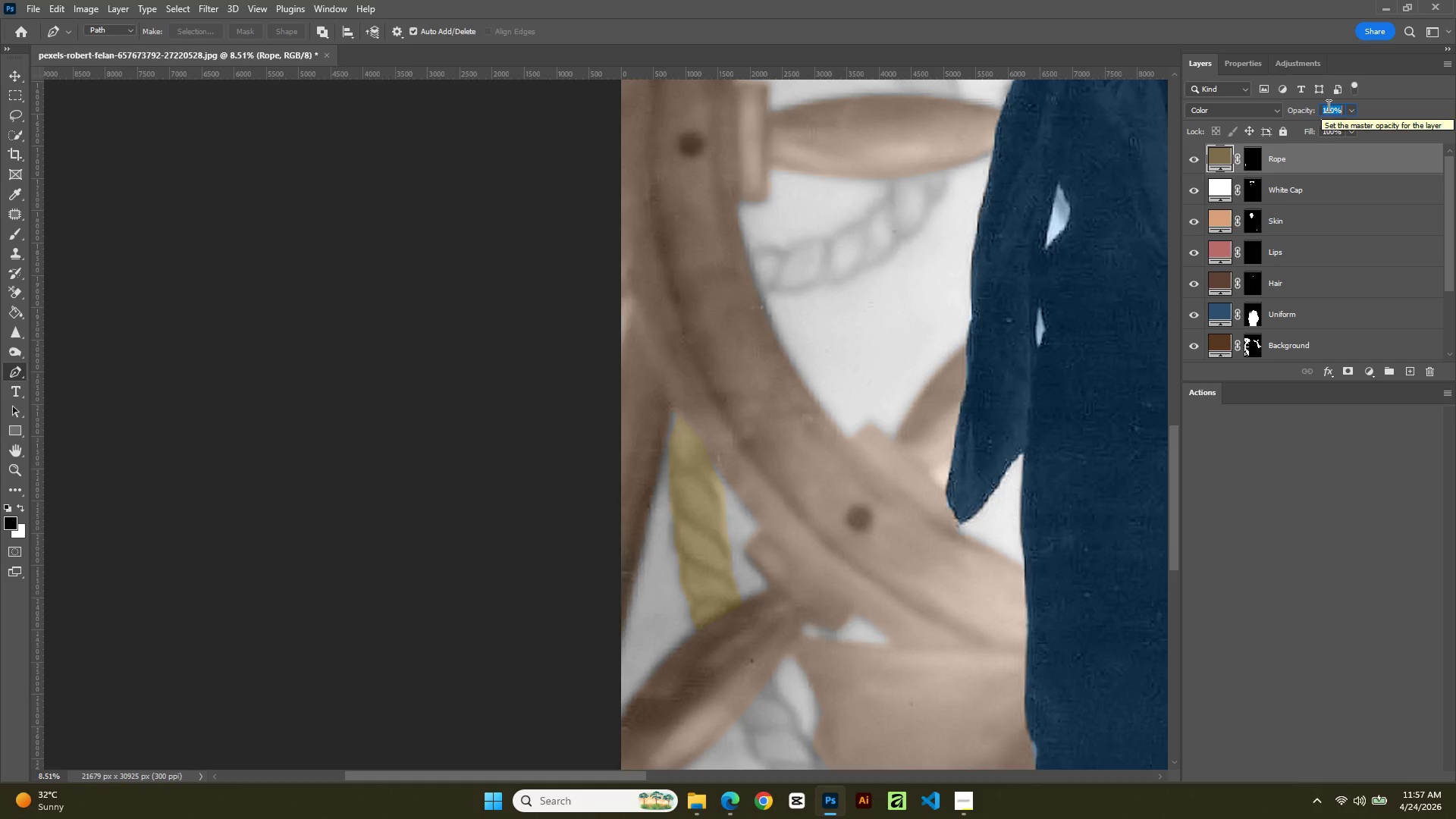 
key(Numpad6)
 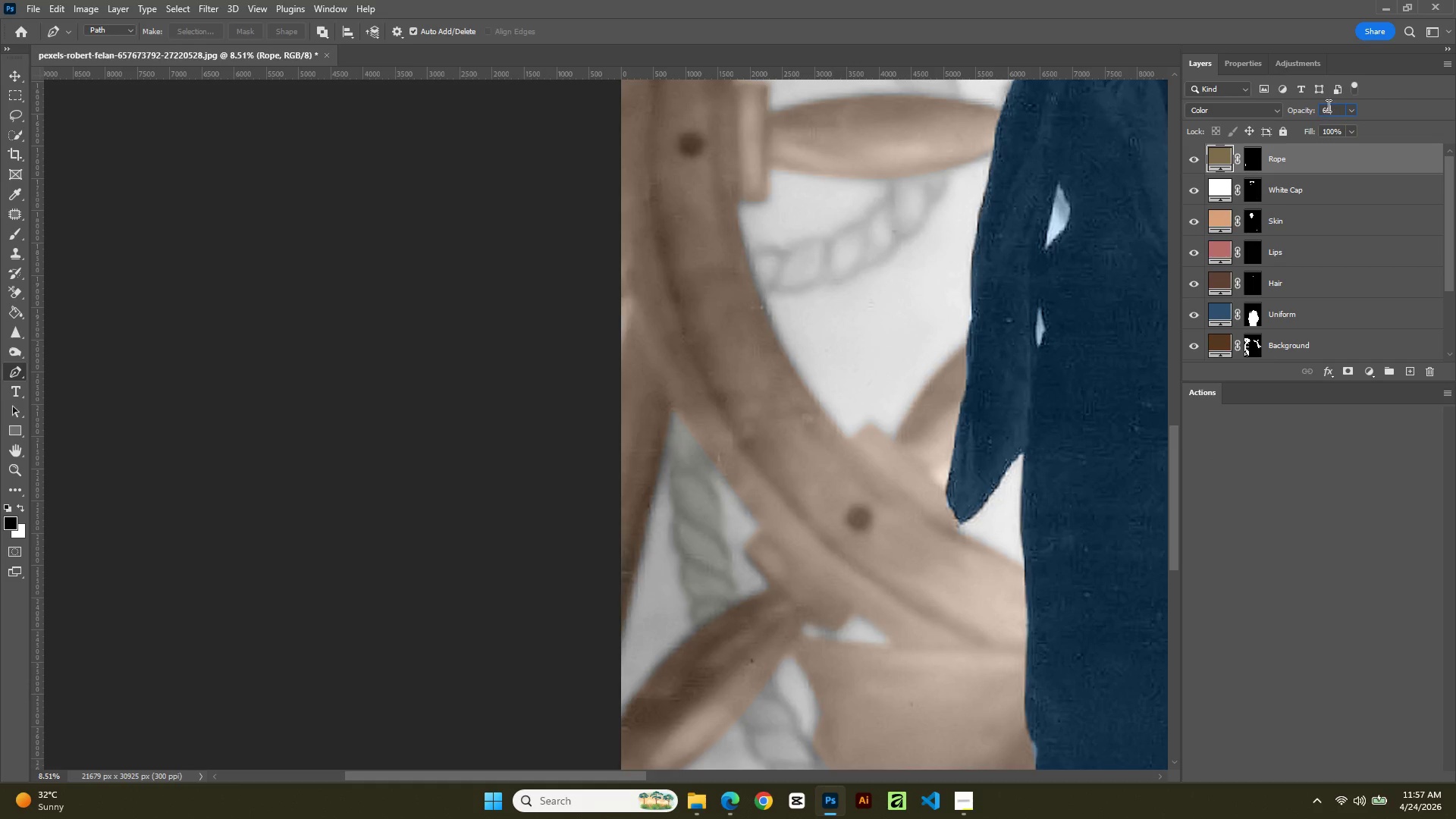 
key(Numpad0)
 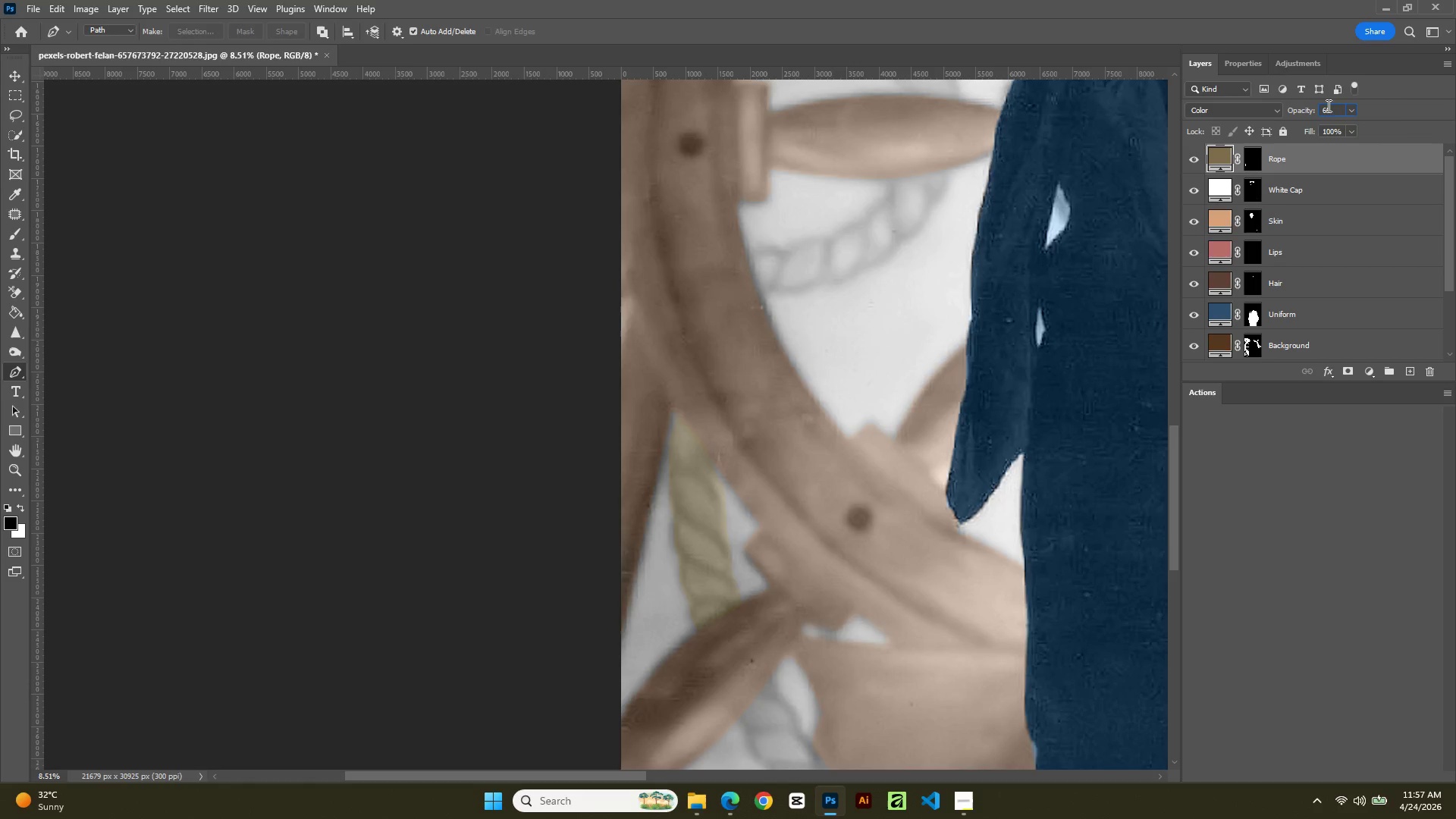 
key(Backspace)
 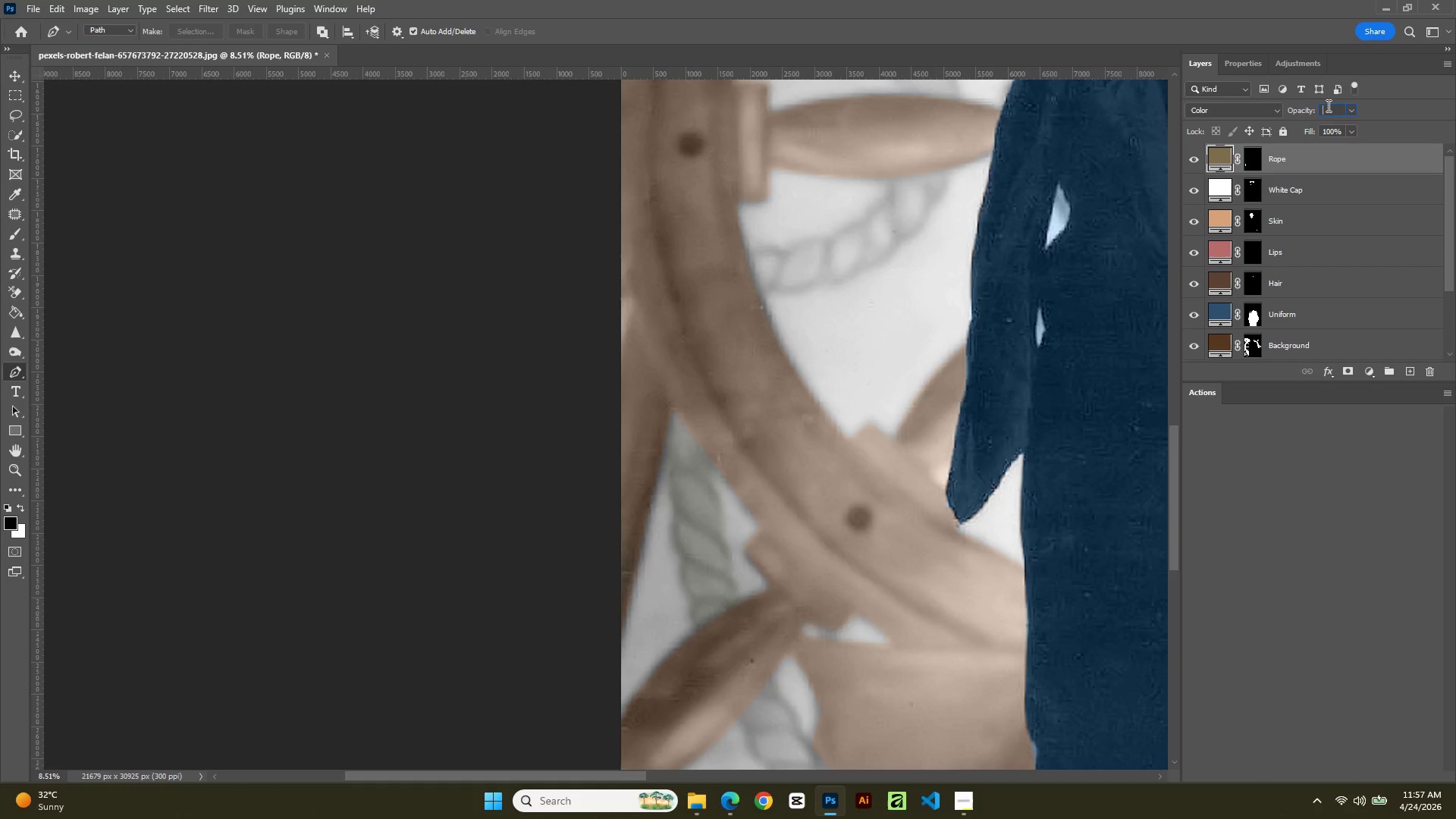 
key(Backspace)
 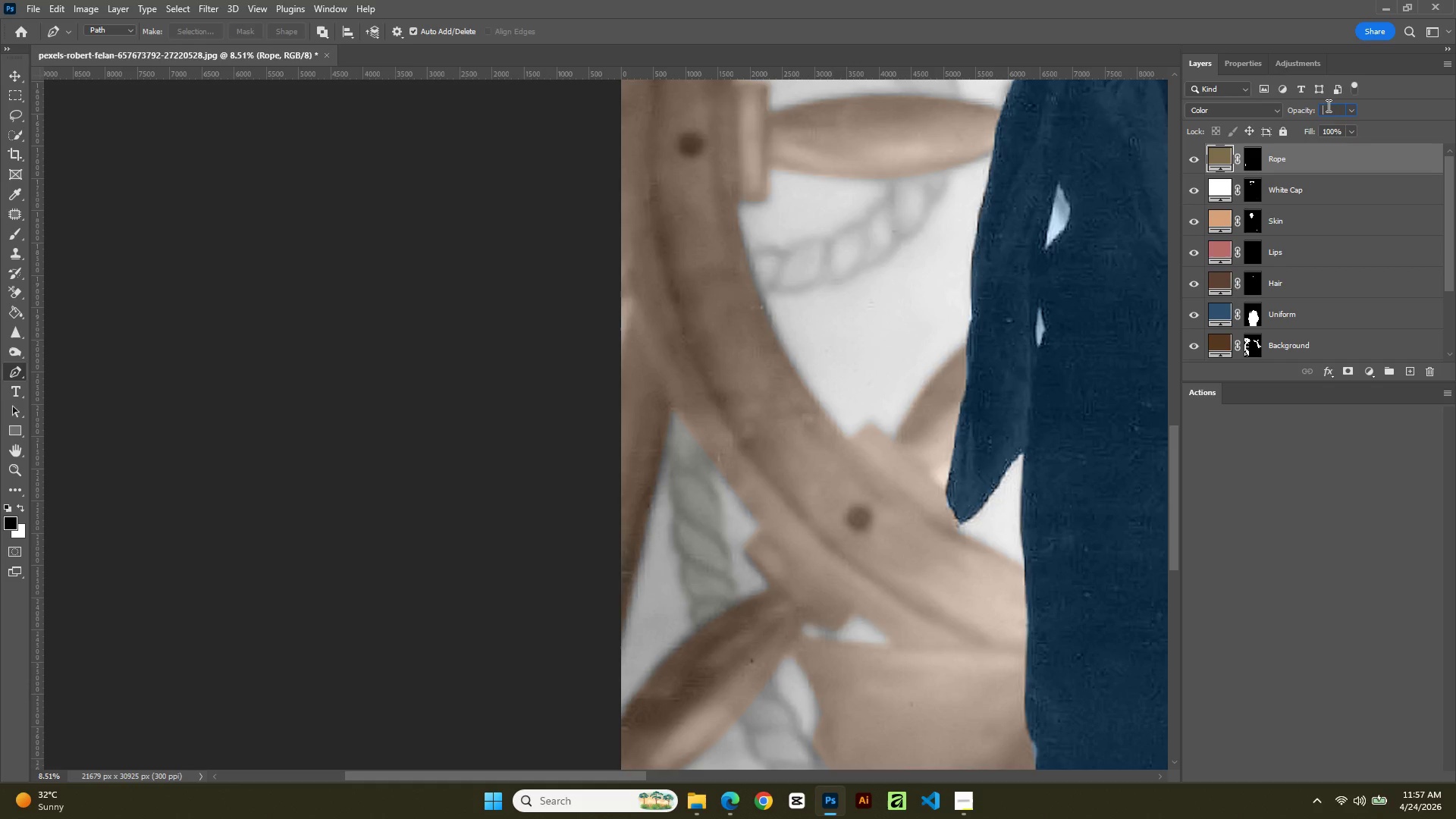 
key(Backspace)
 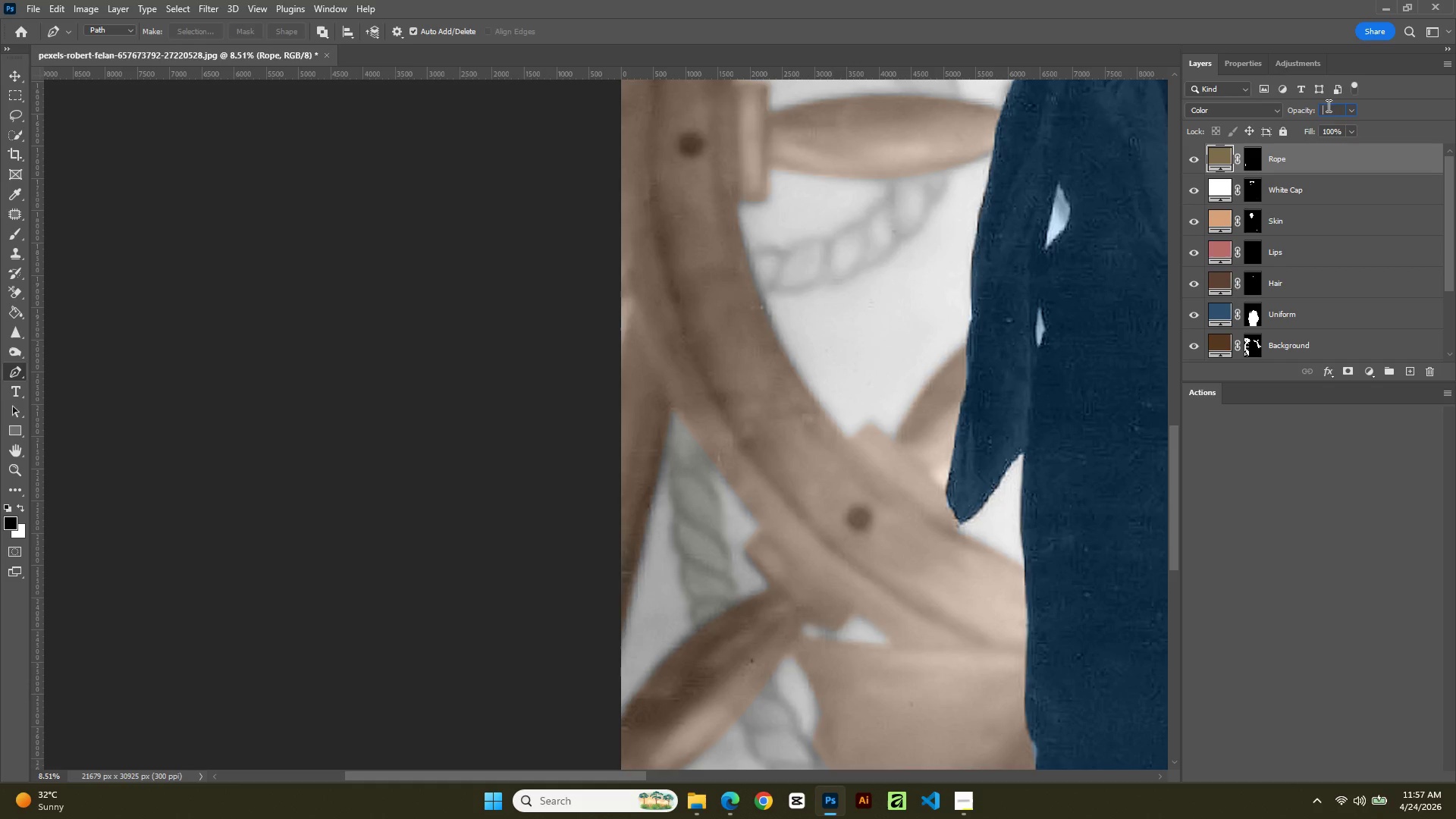 
key(Numpad3)
 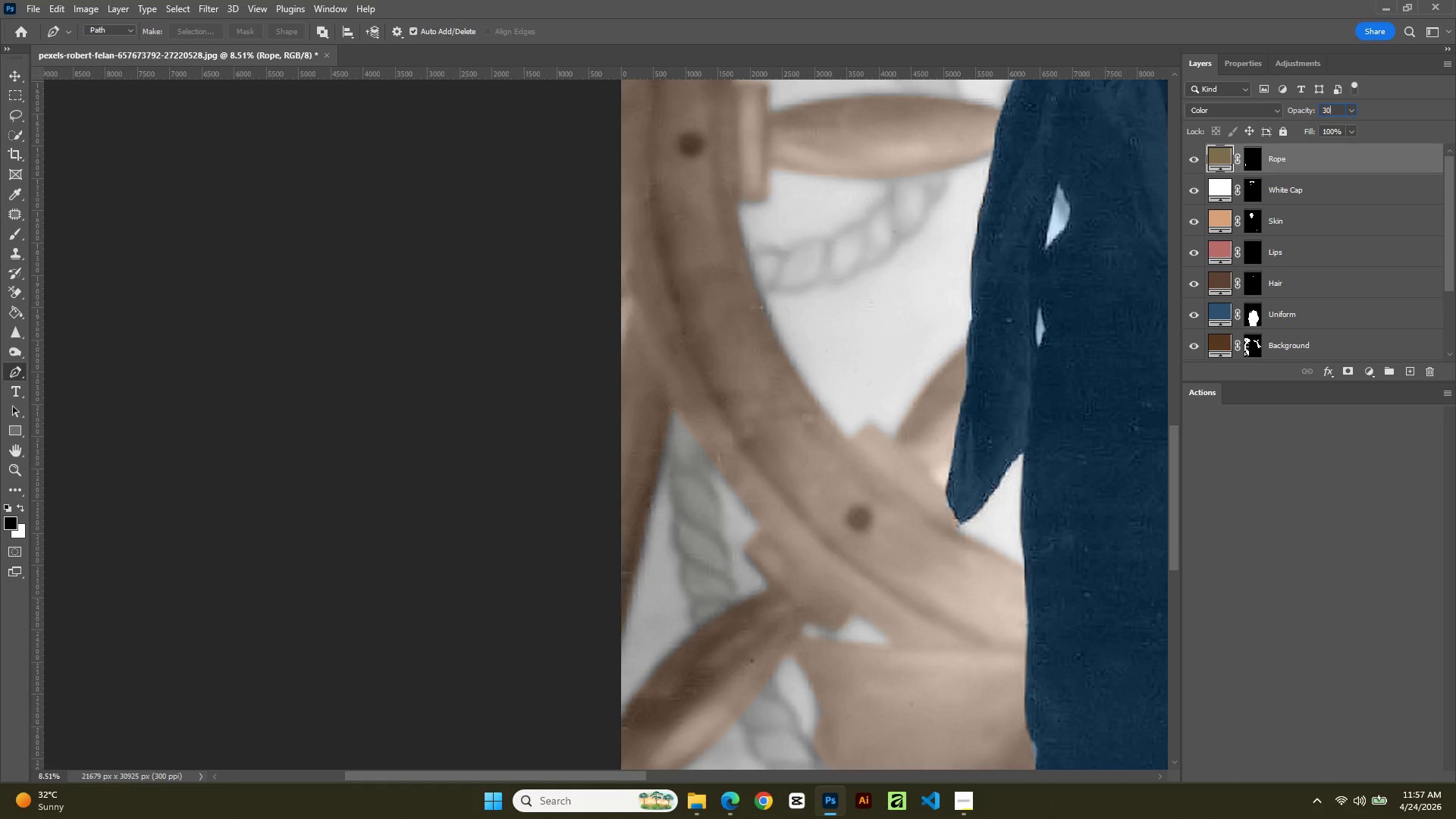 
key(Numpad0)
 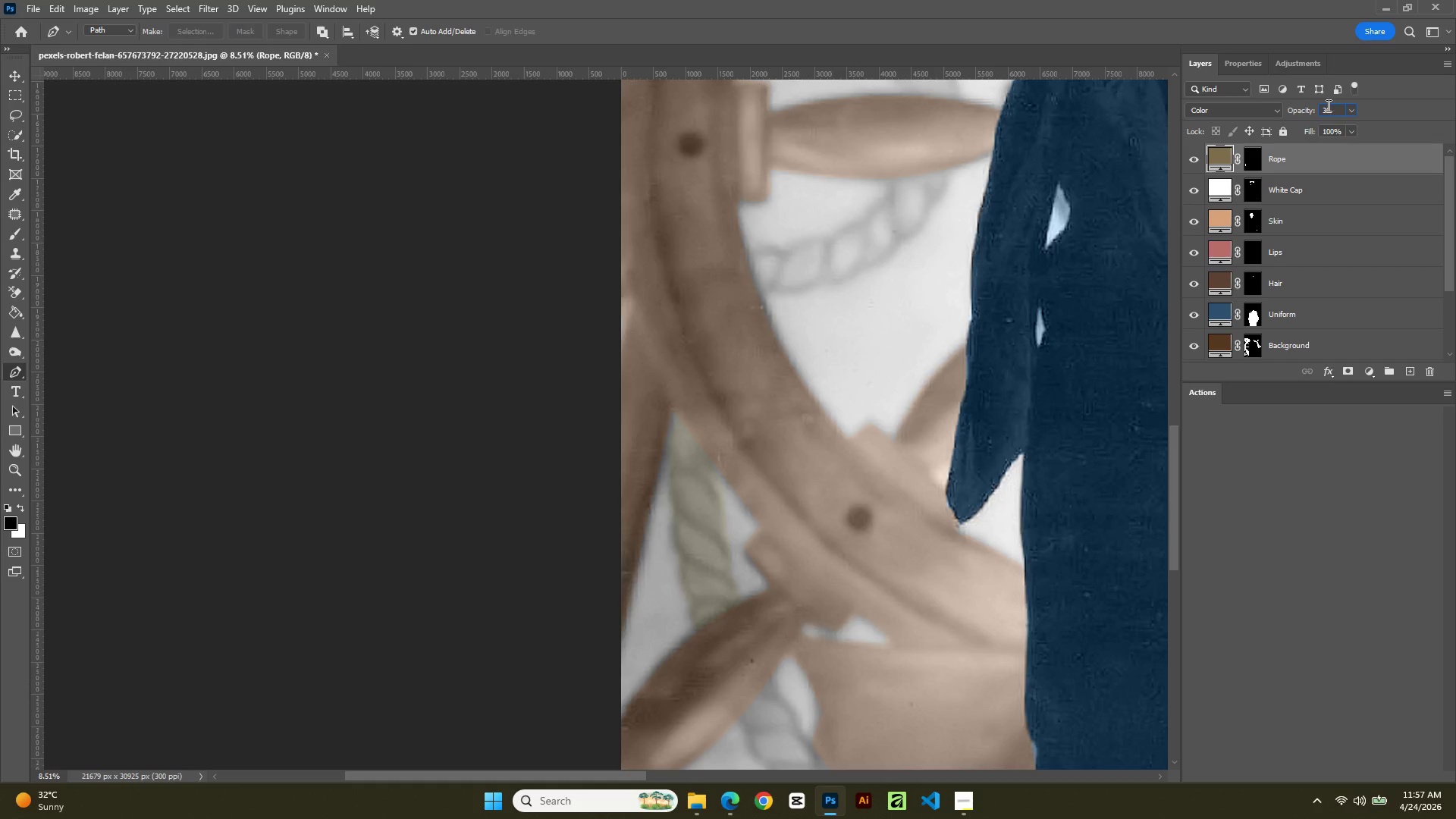 
key(Backspace)
 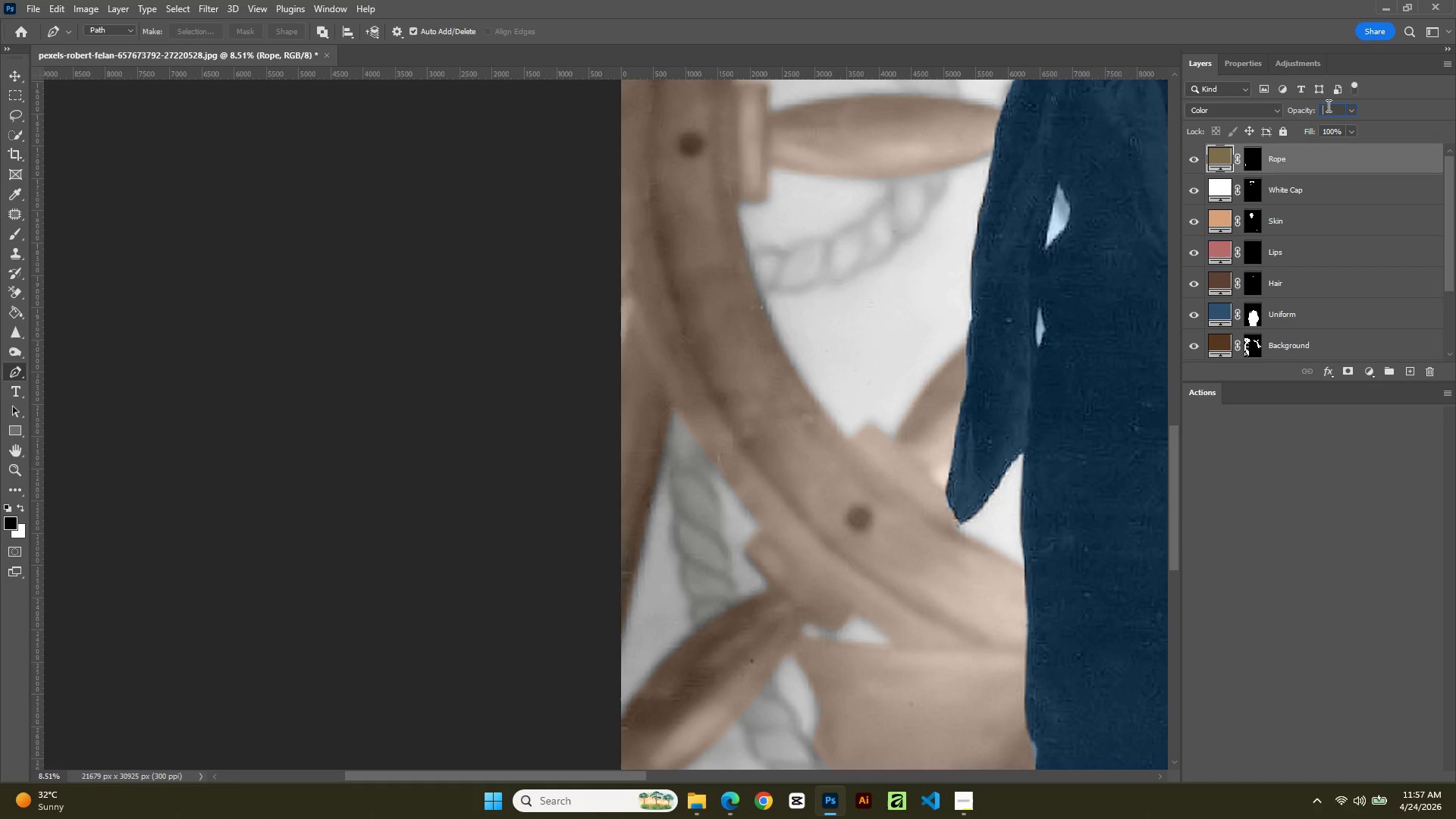 
key(Backspace)
 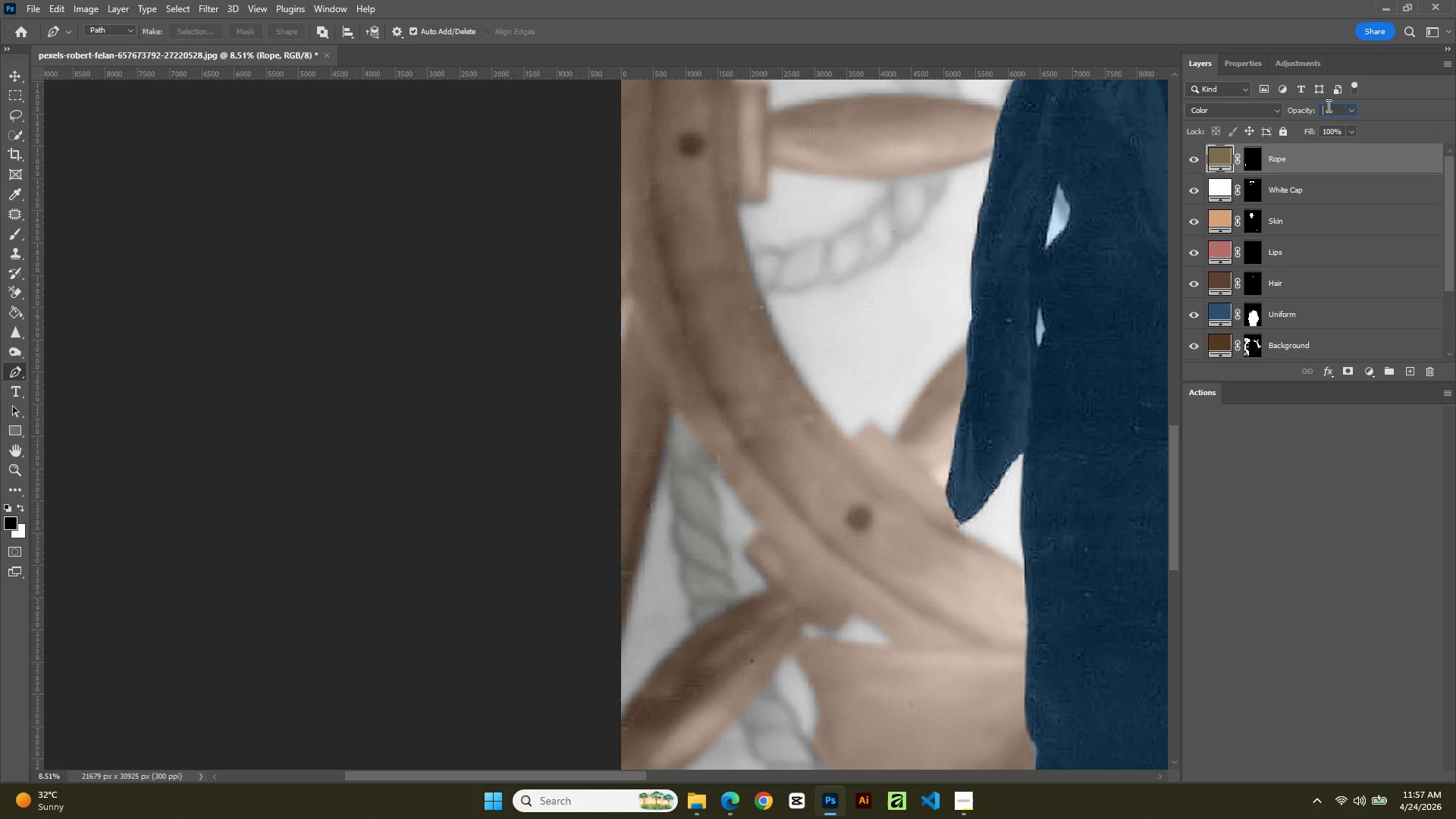 
key(Backspace)
 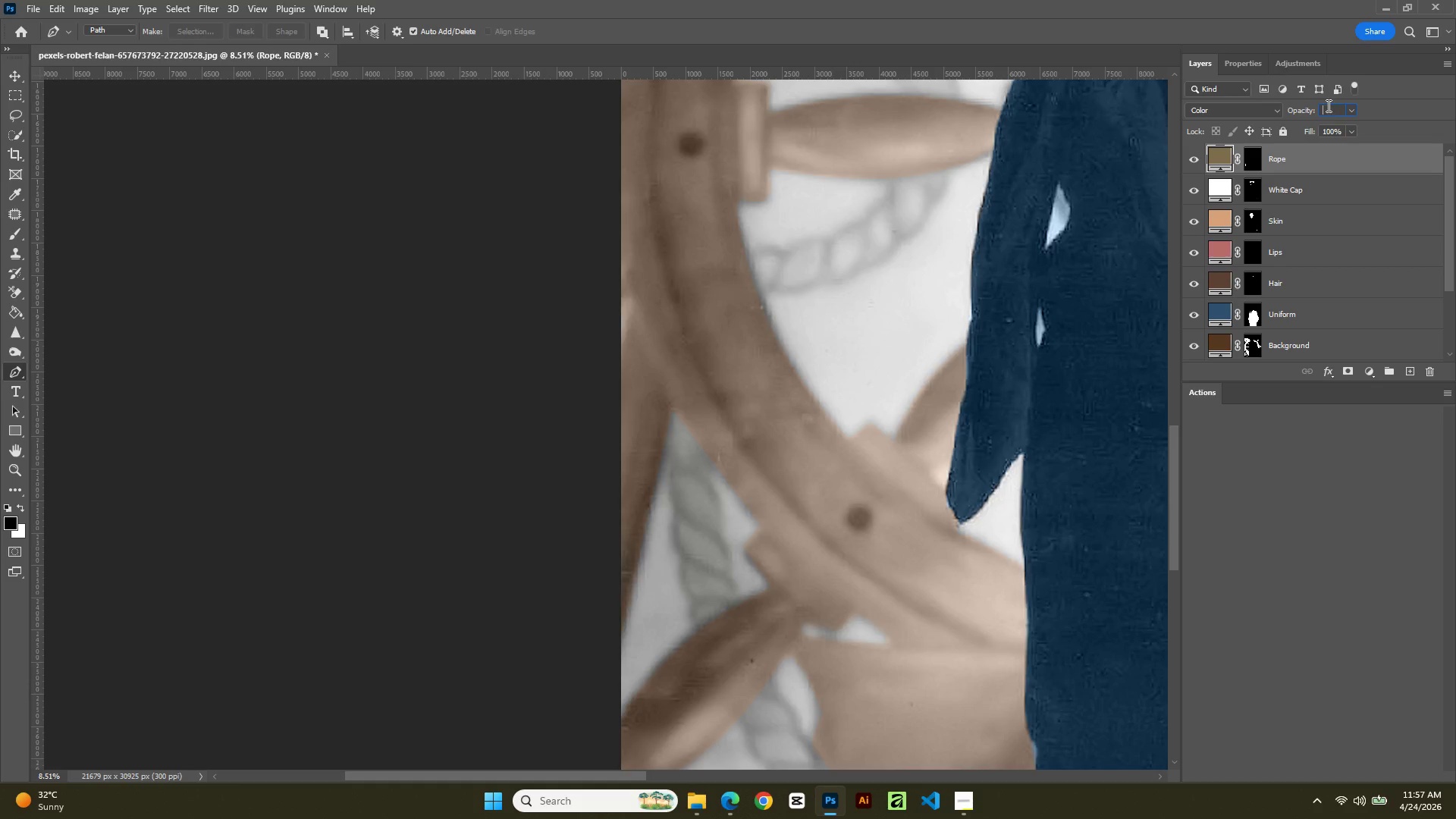 
key(Backspace)
 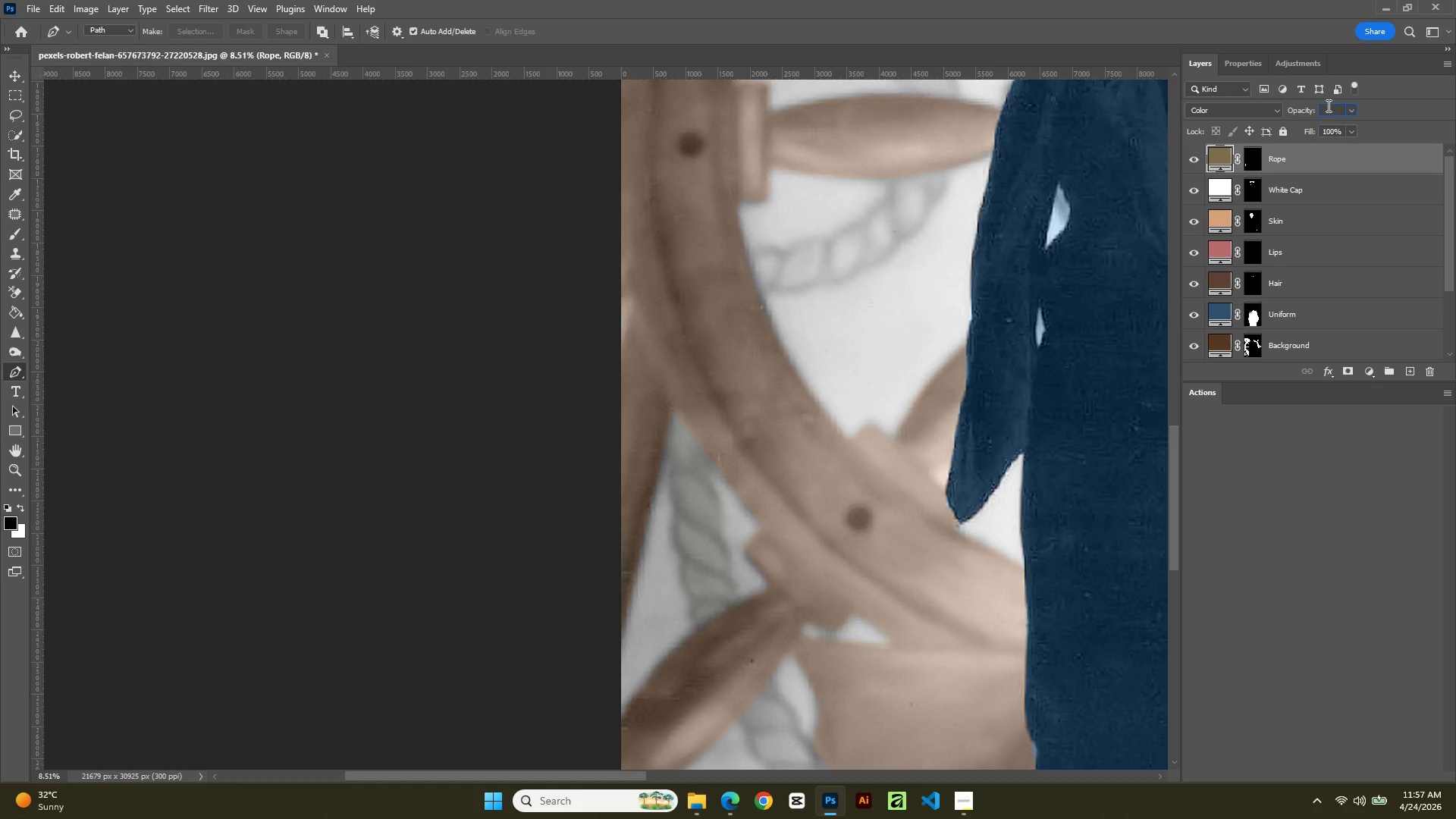 
key(Numpad4)
 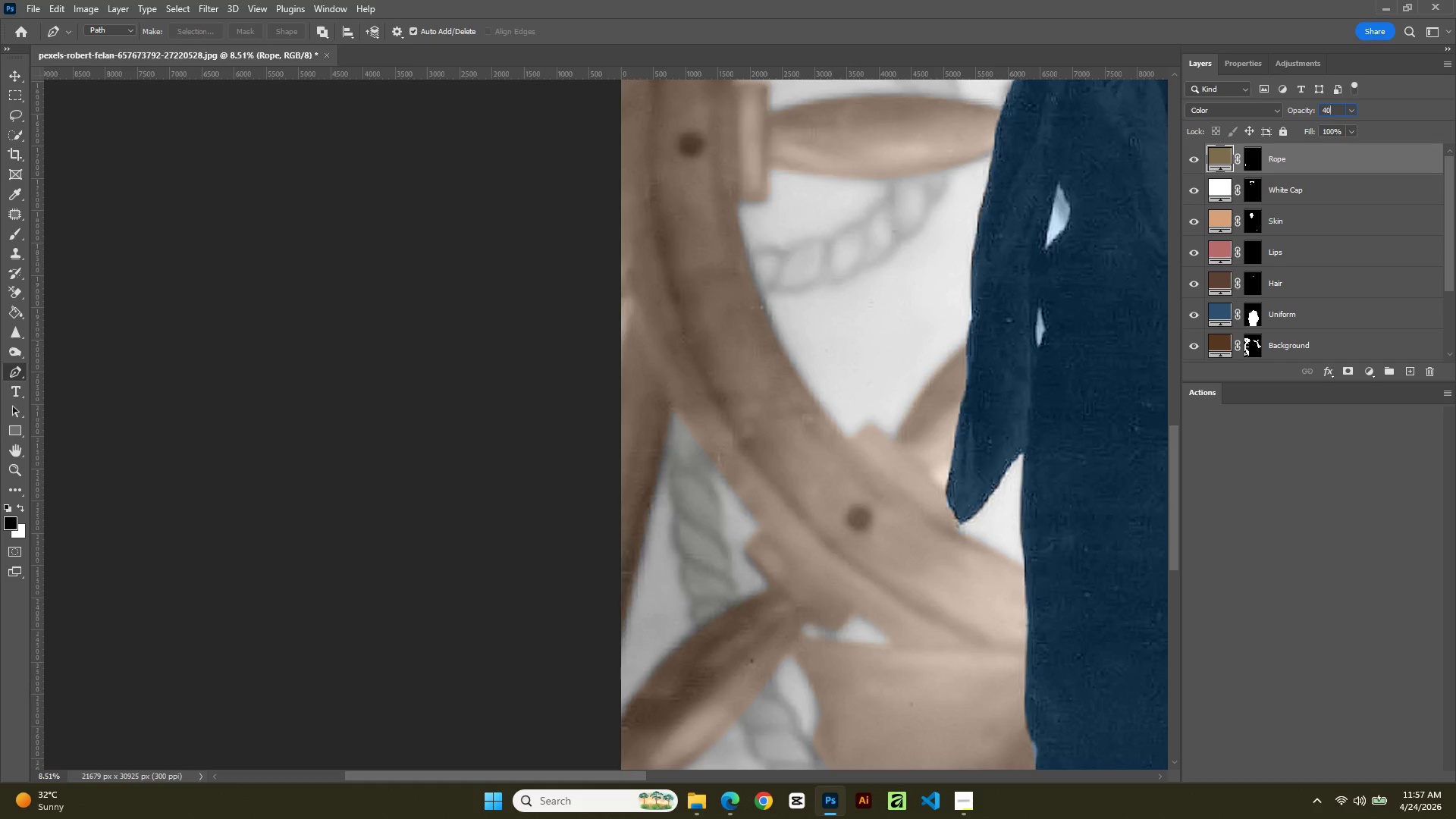 
key(Numpad0)
 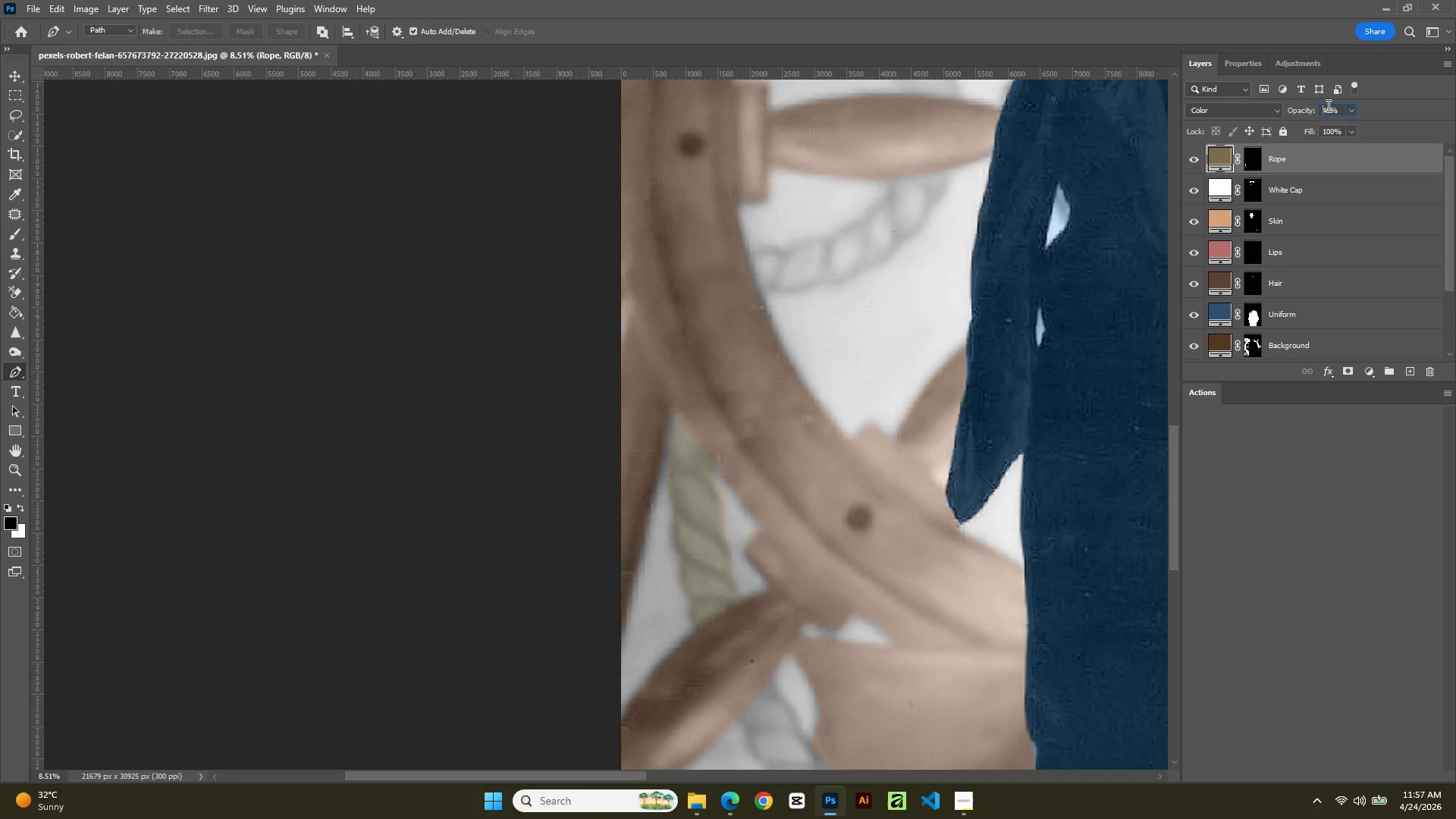 
key(NumpadEnter)
 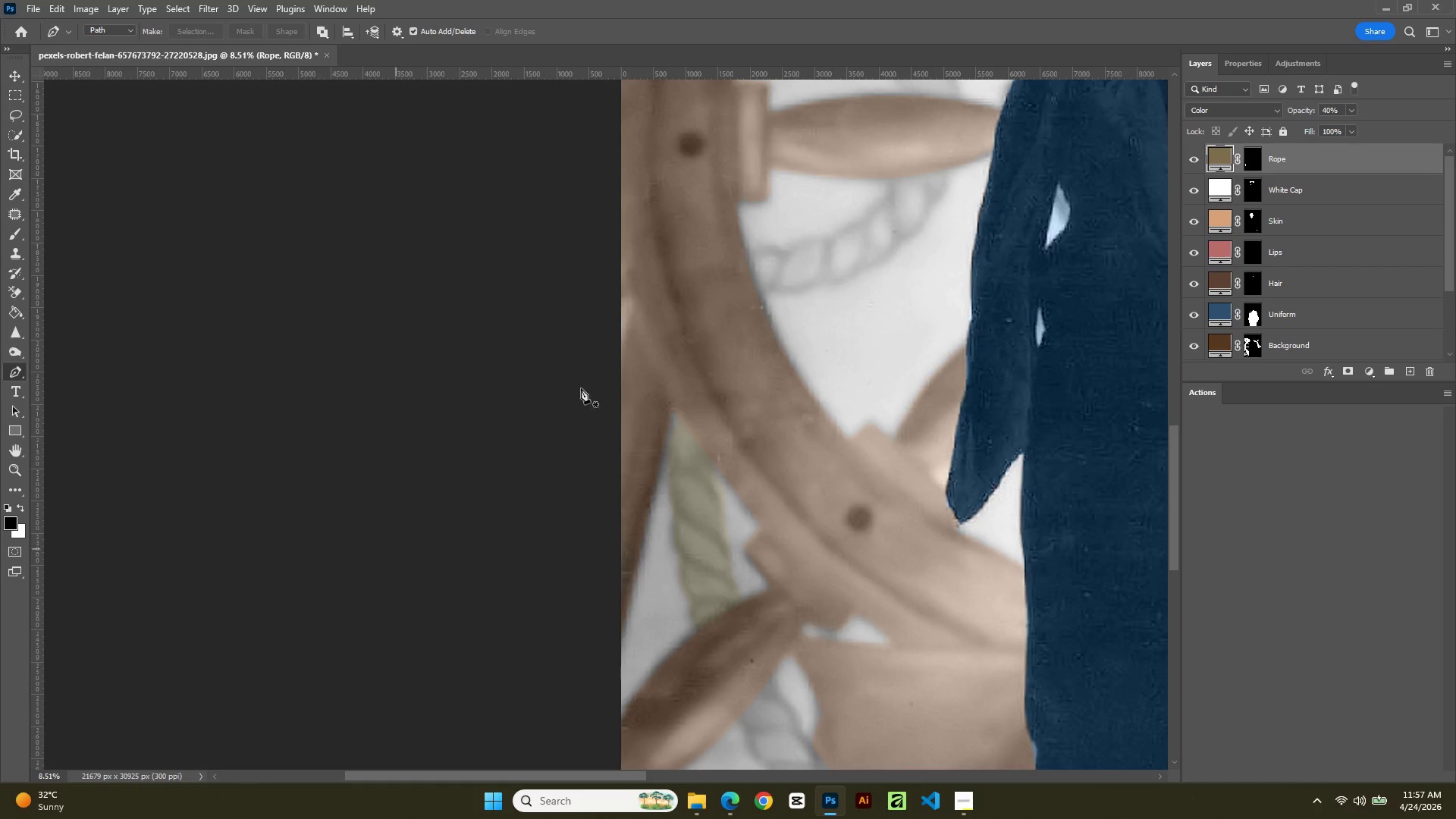 
hold_key(key=AltLeft, duration=2.53)
scroll: coordinate [726, 482], scroll_direction: down, amount: 13.0
 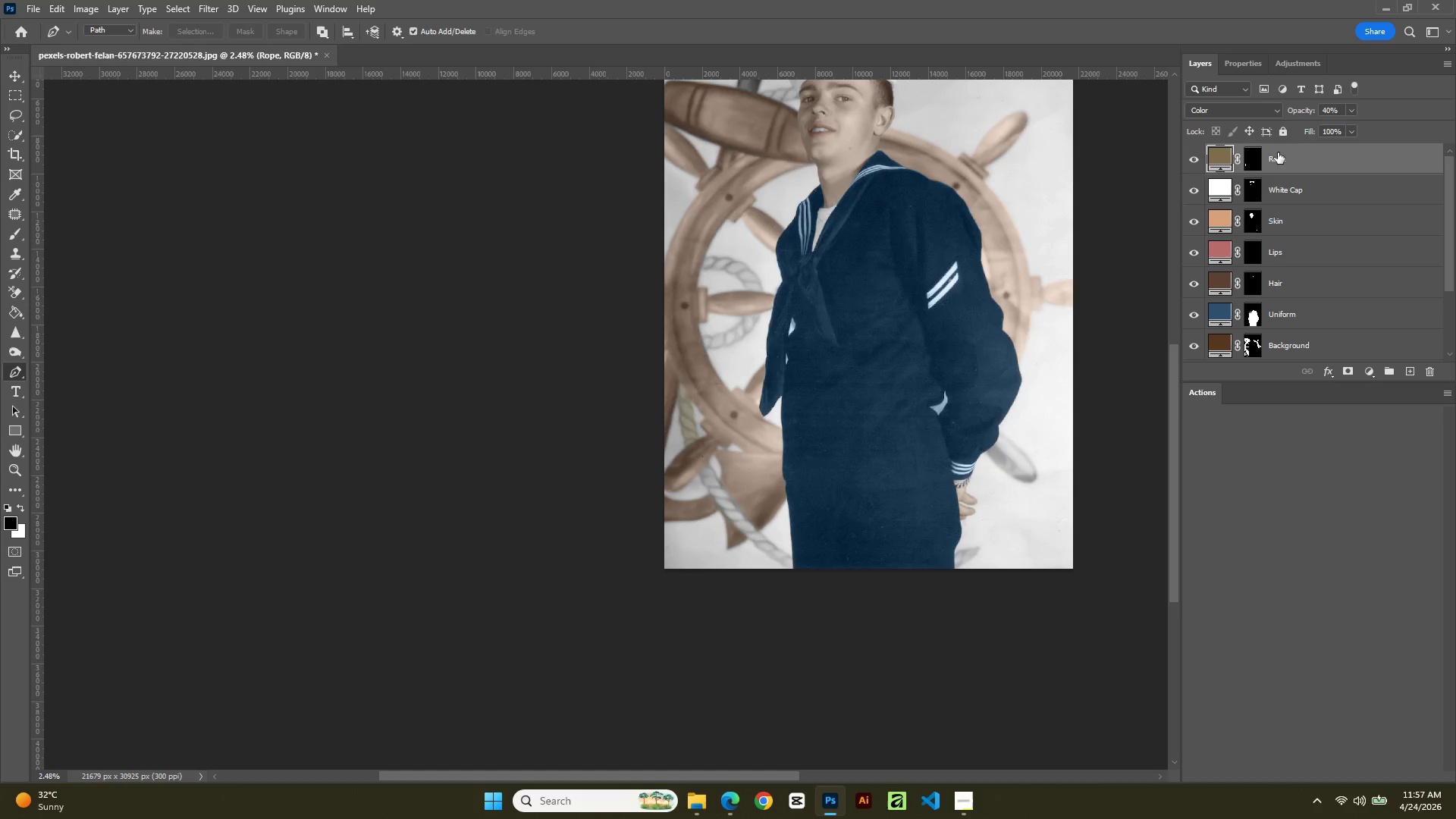 
left_click_drag(start_coordinate=[1342, 108], to_coordinate=[1306, 106])
 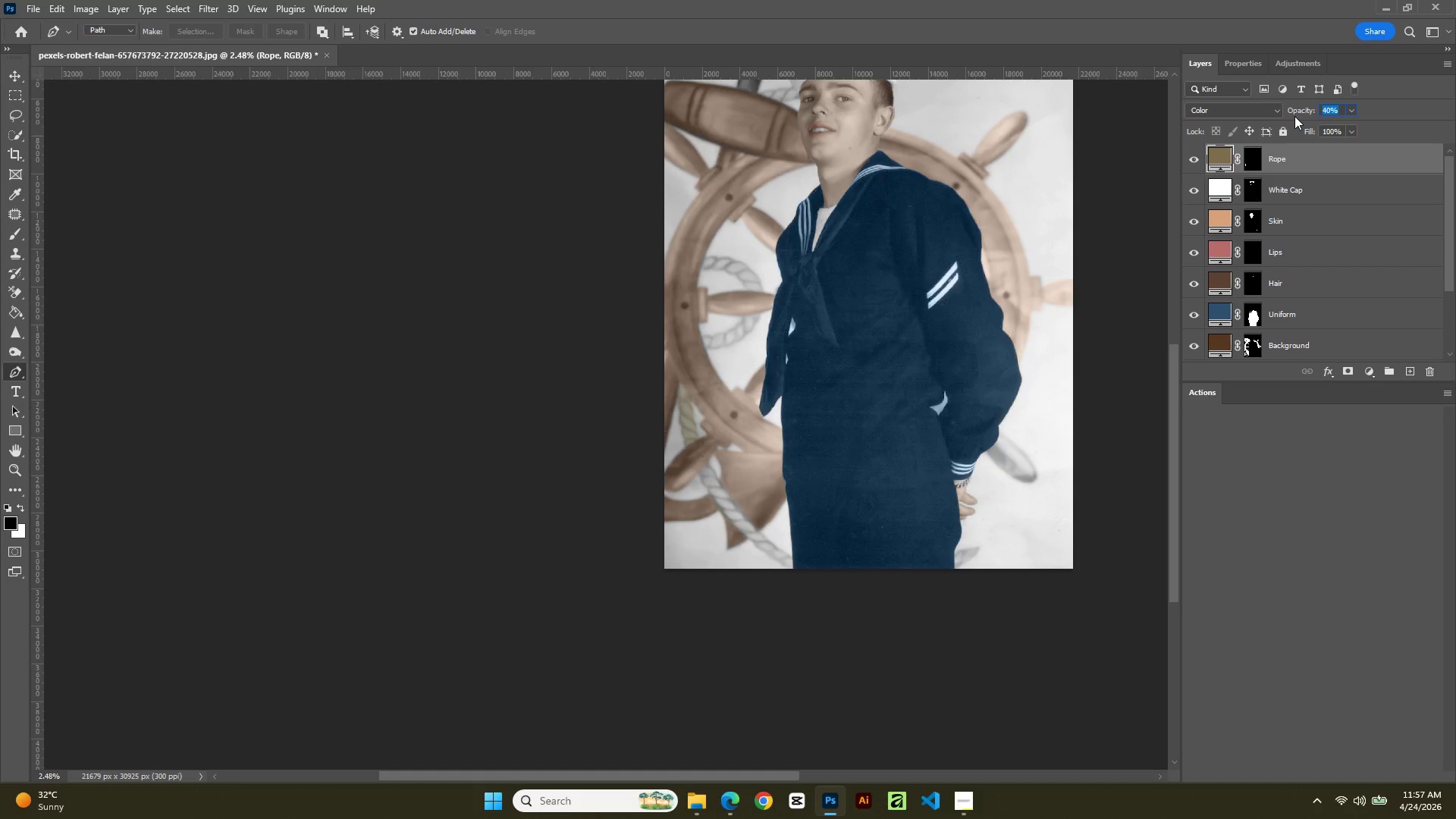 
key(Numpad3)
 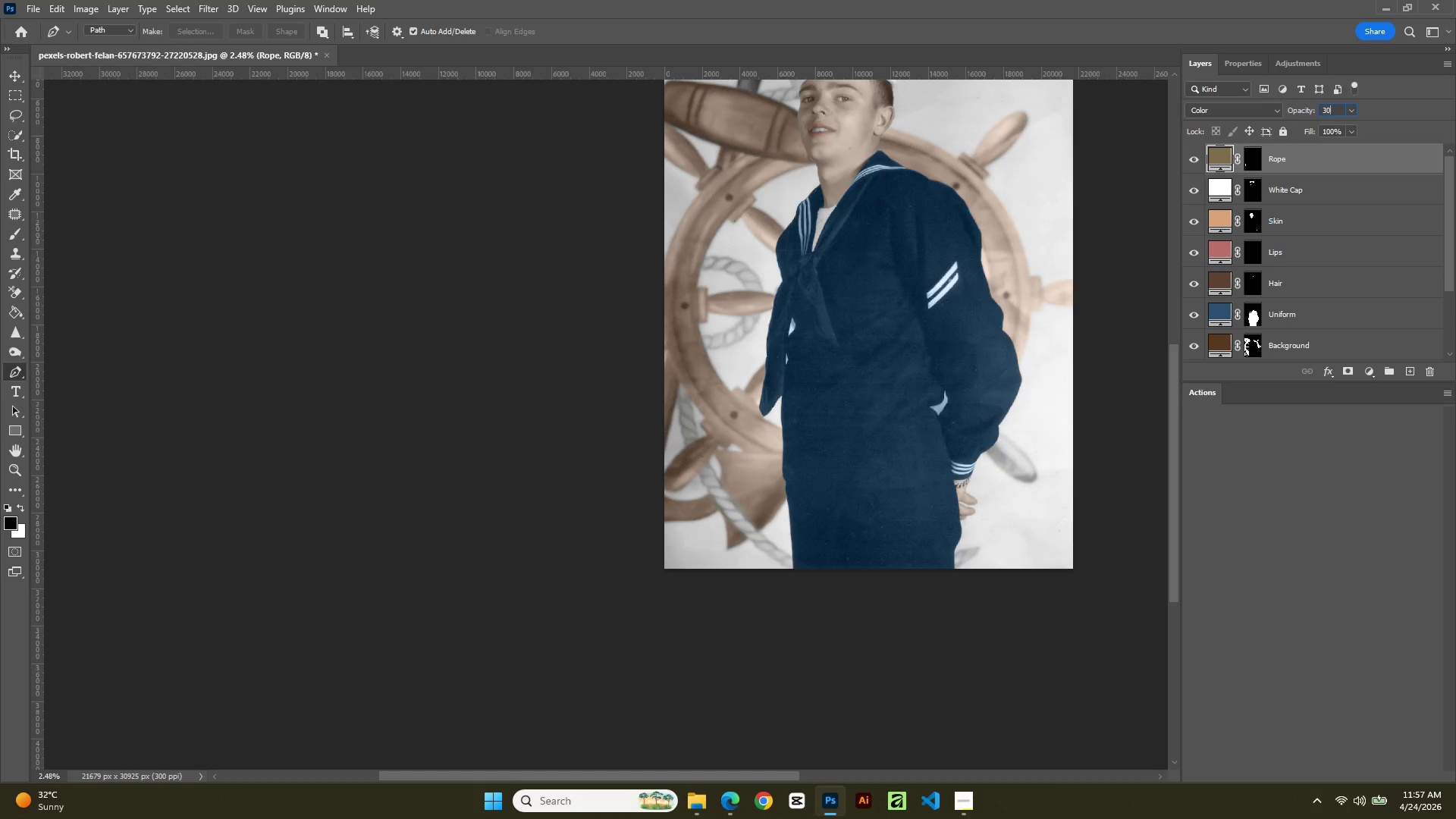 
key(Numpad0)
 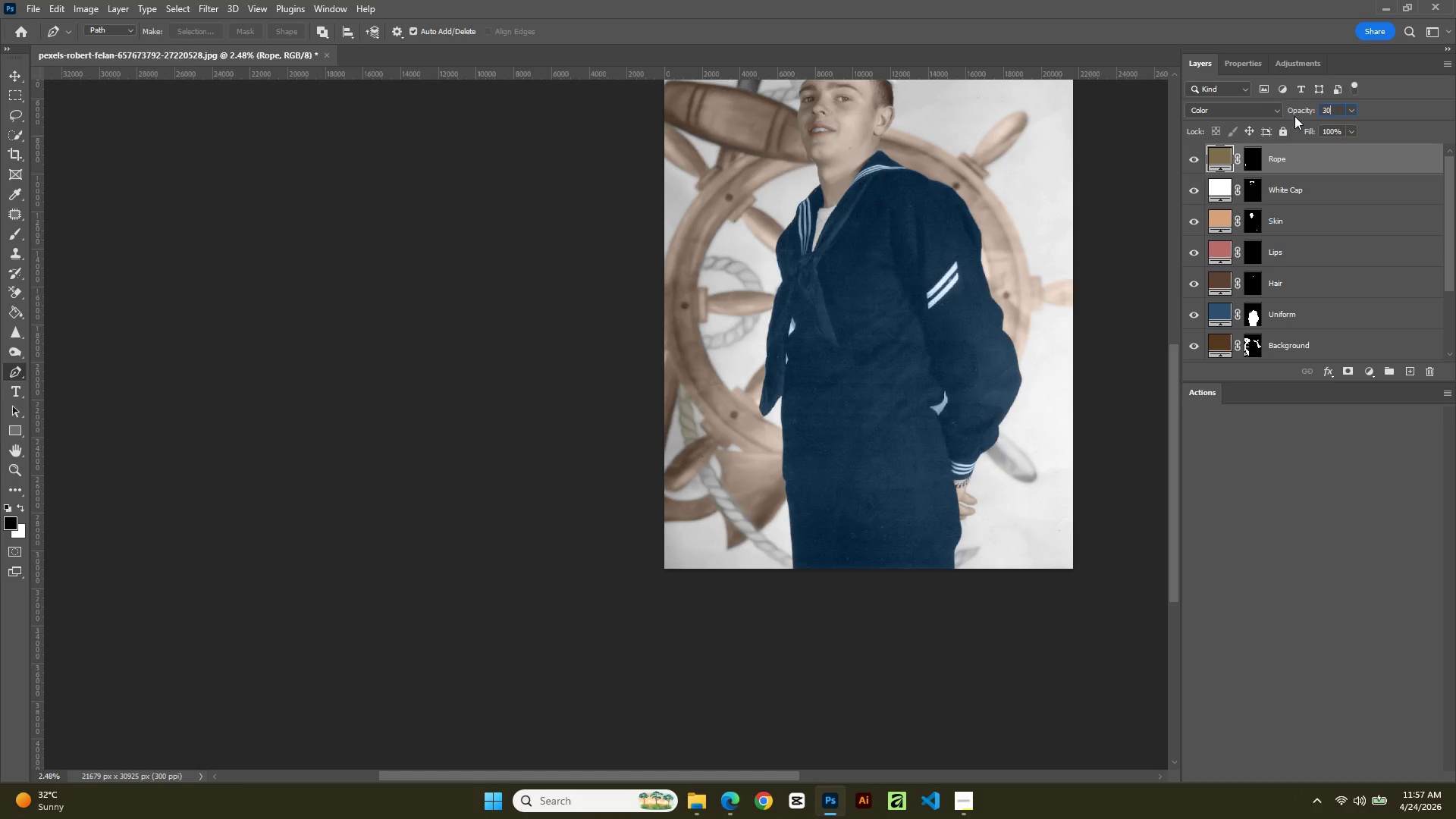 
key(NumpadEnter)
 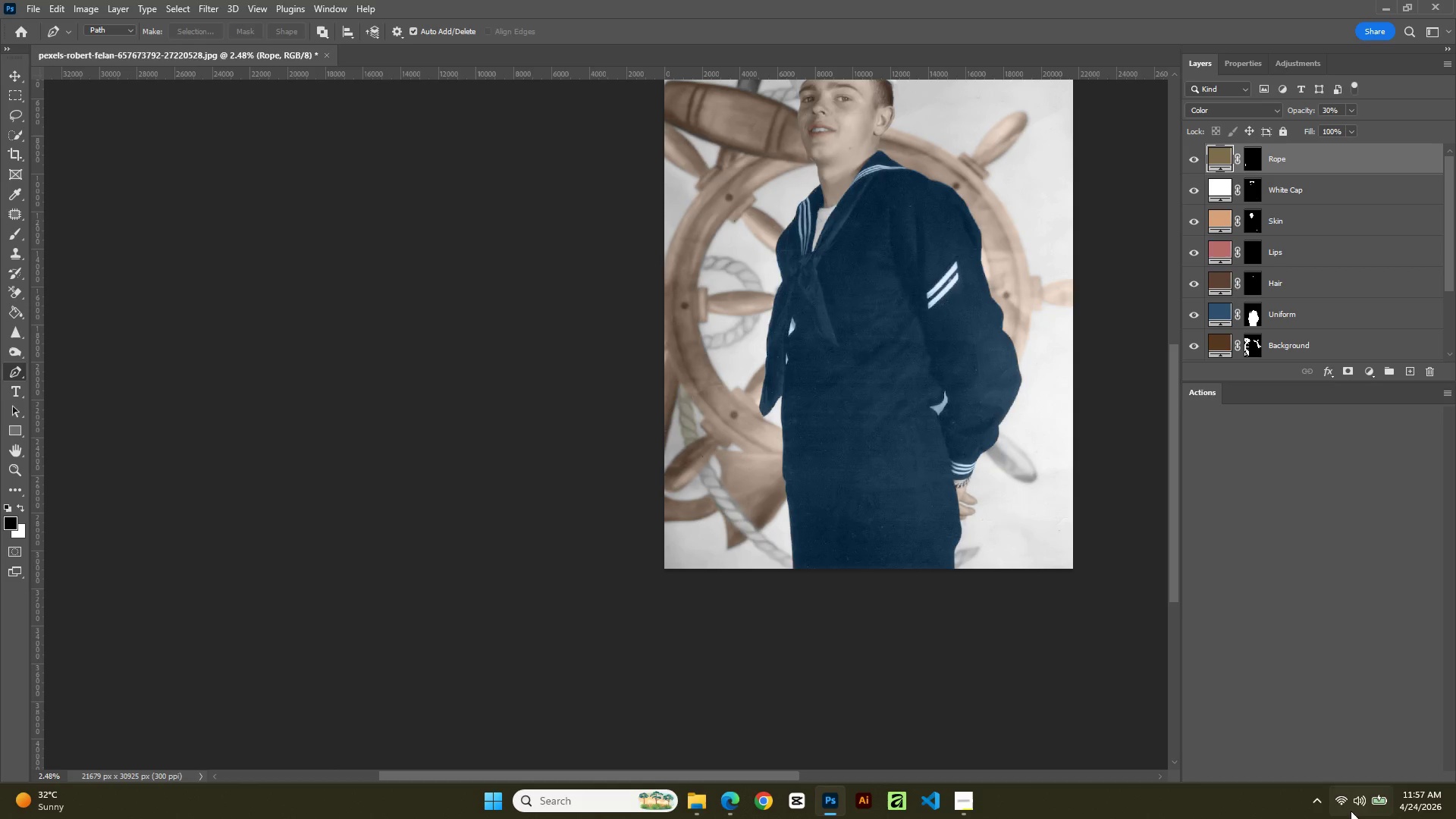 
hold_key(key=AltLeft, duration=1.22)
scroll: coordinate [721, 378], scroll_direction: up, amount: 15.0
 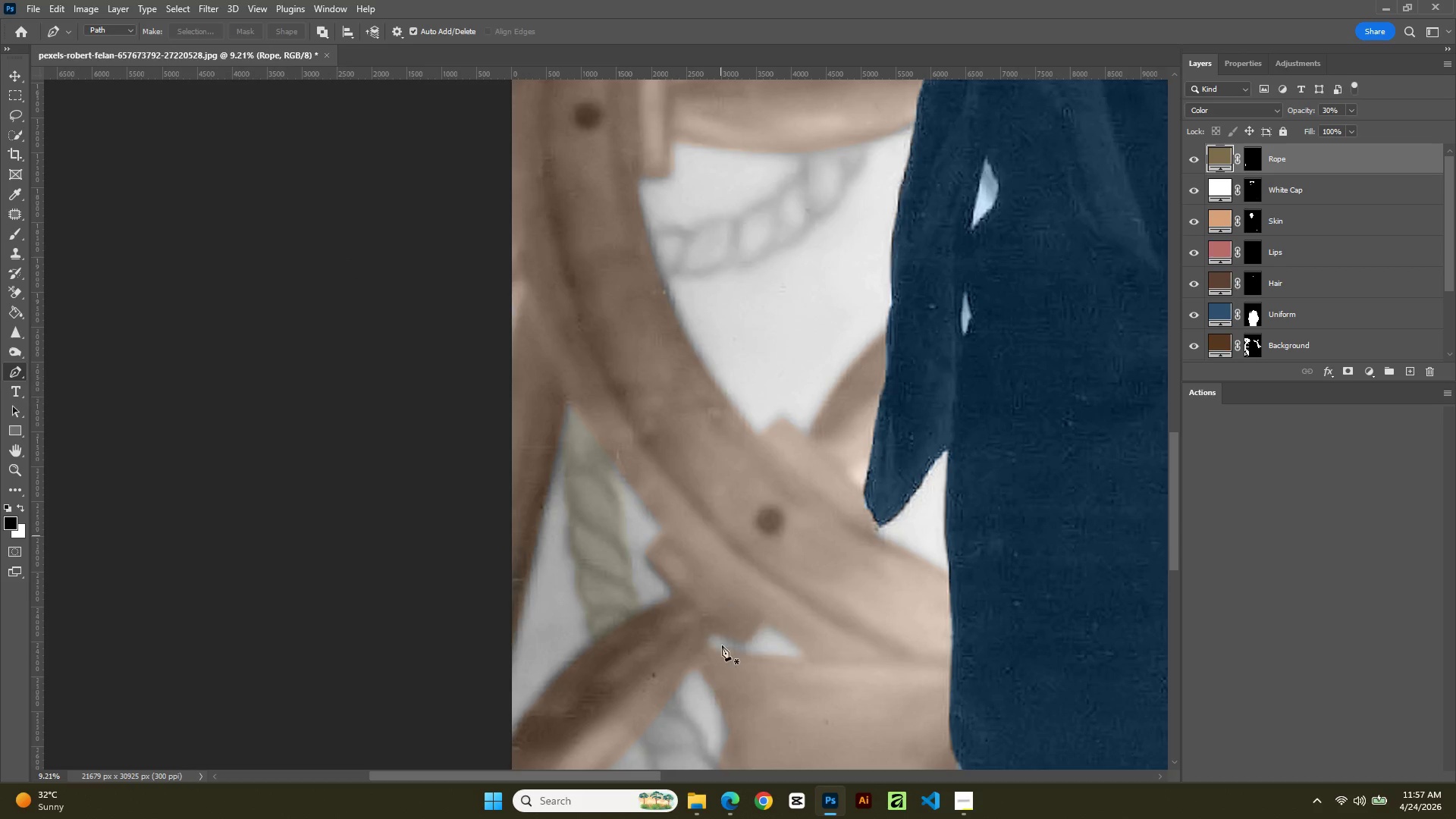 
hold_key(key=Space, duration=0.84)
 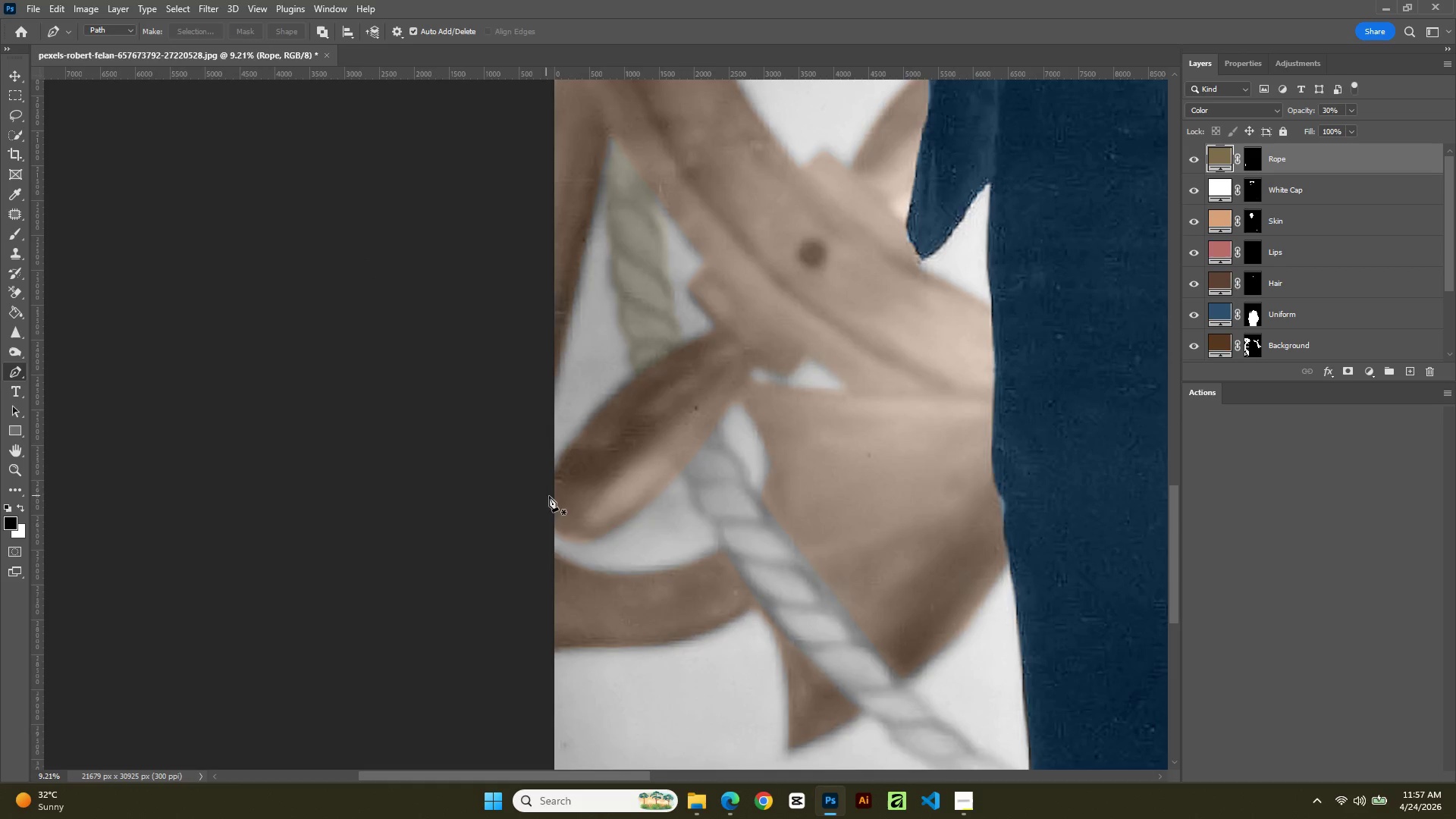 
left_click_drag(start_coordinate=[722, 646], to_coordinate=[754, 435])
 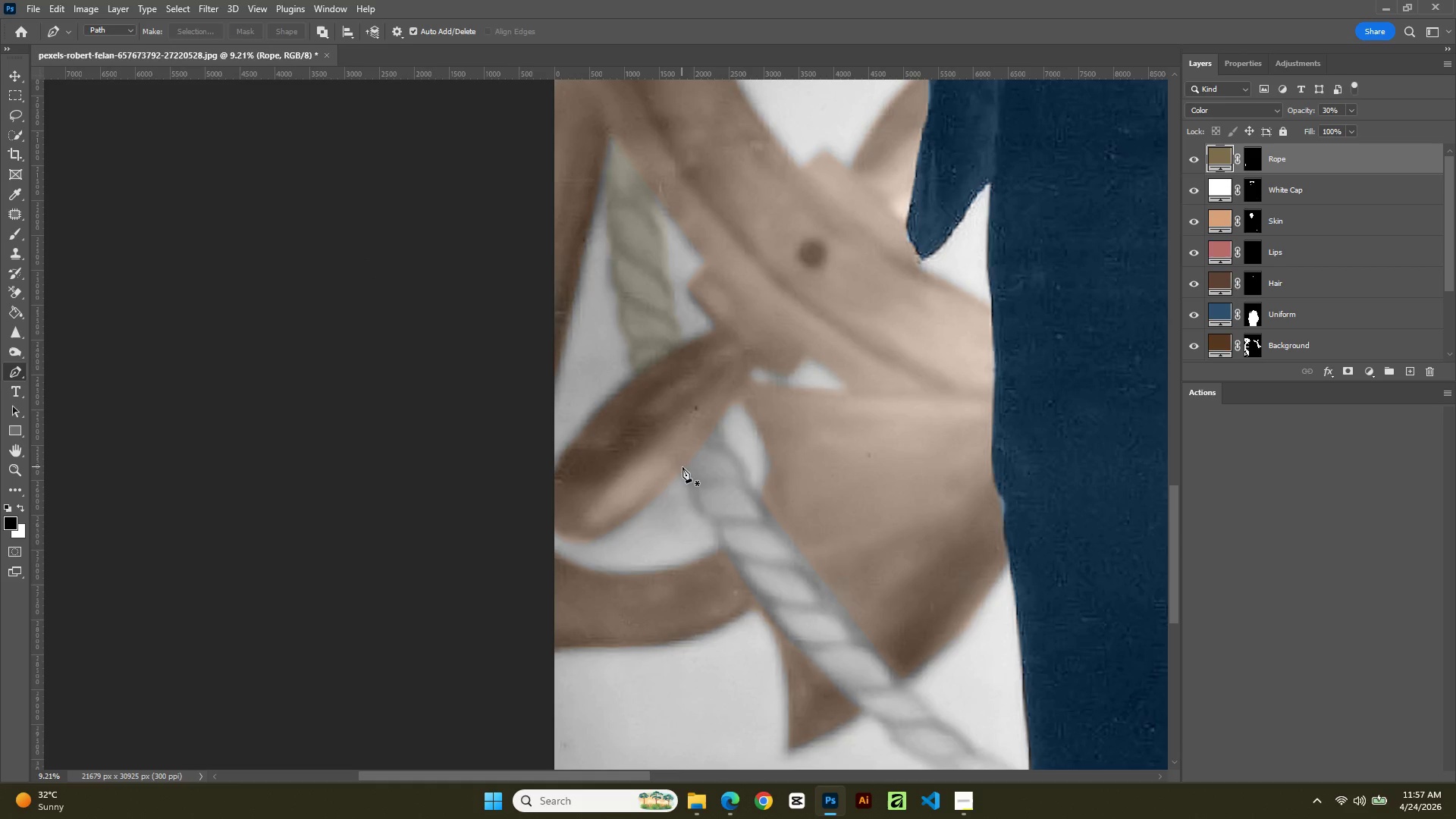 
left_click([679, 469])
 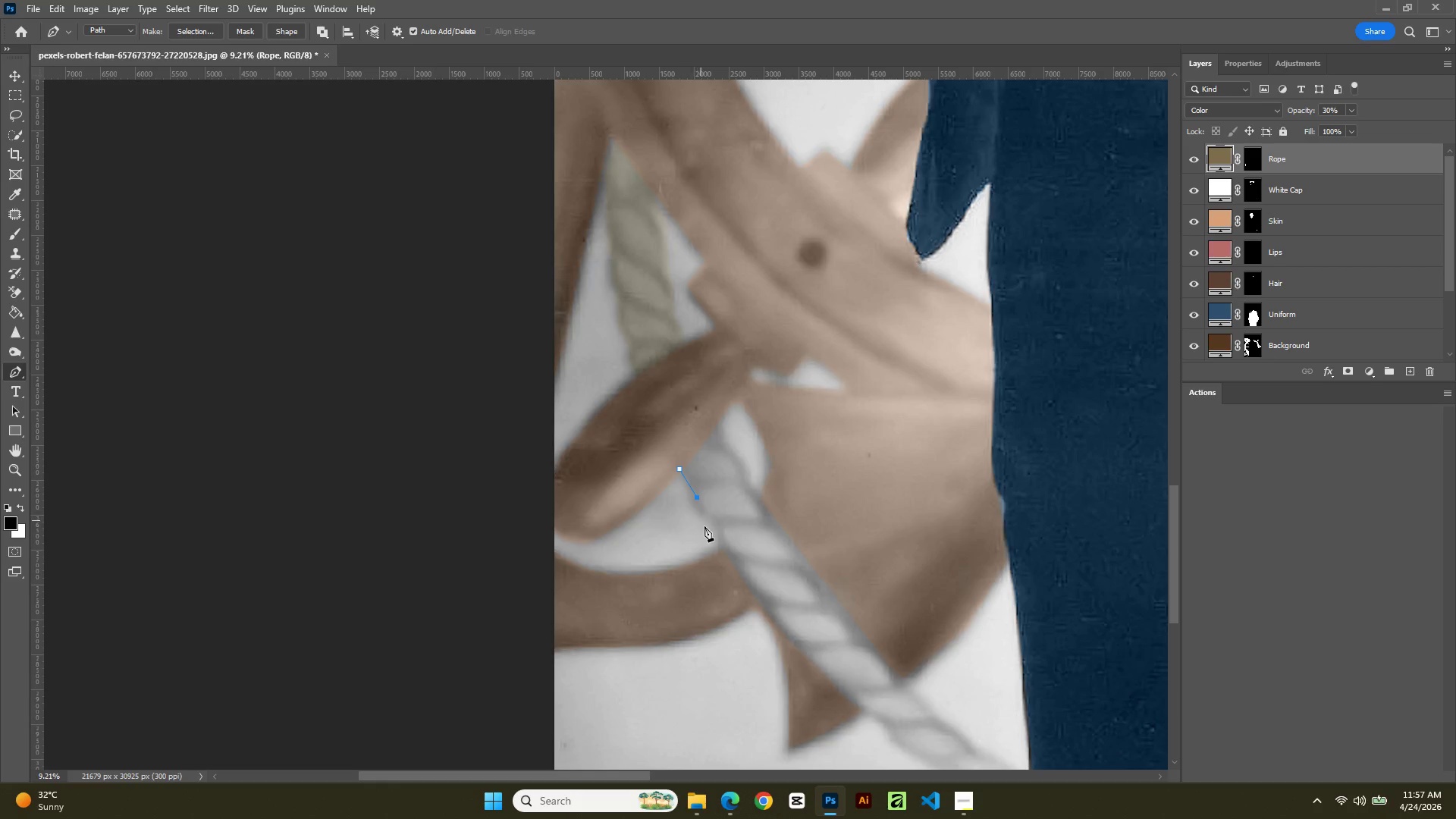 
left_click([717, 533])
 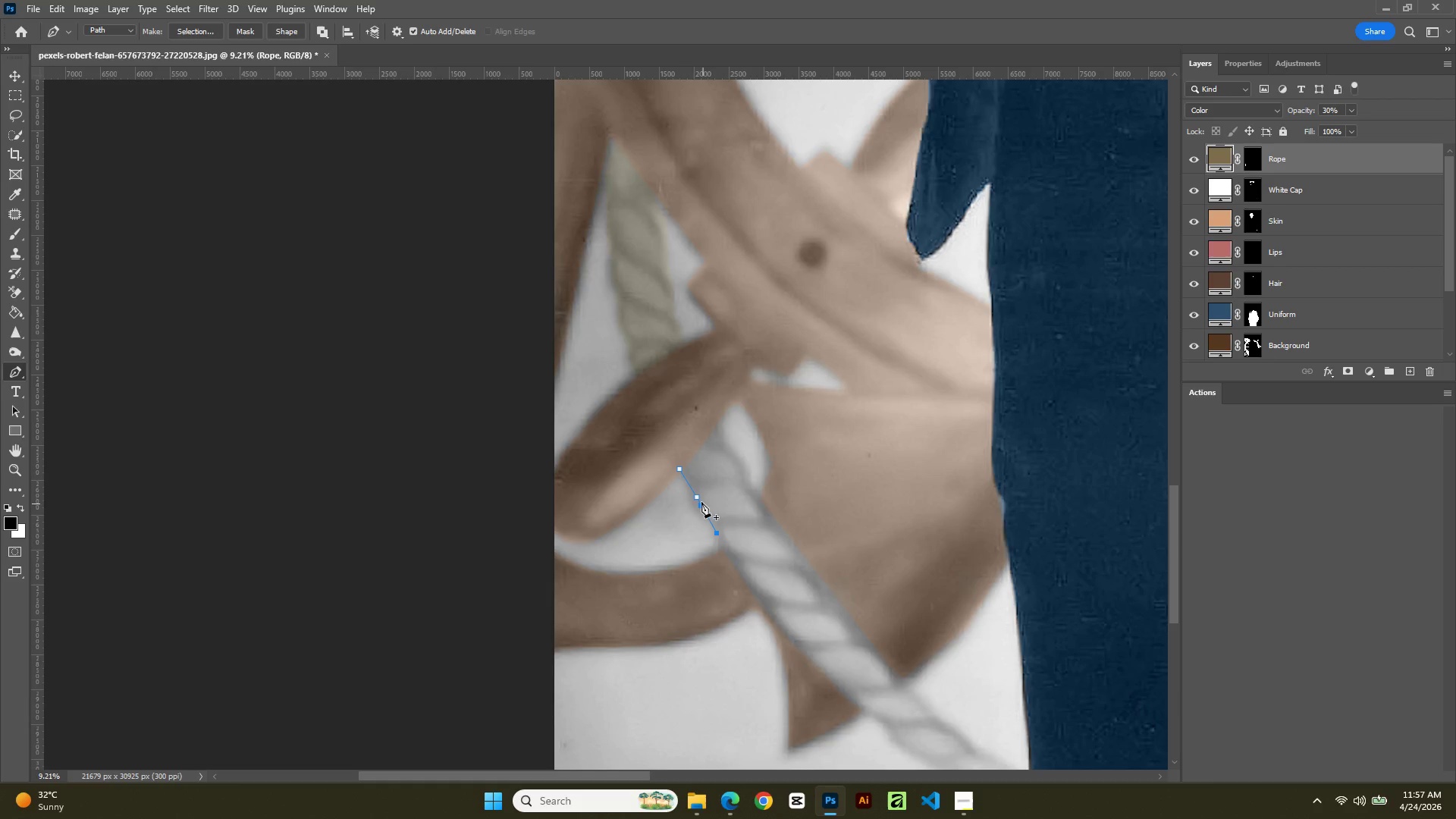 
left_click([701, 500])
 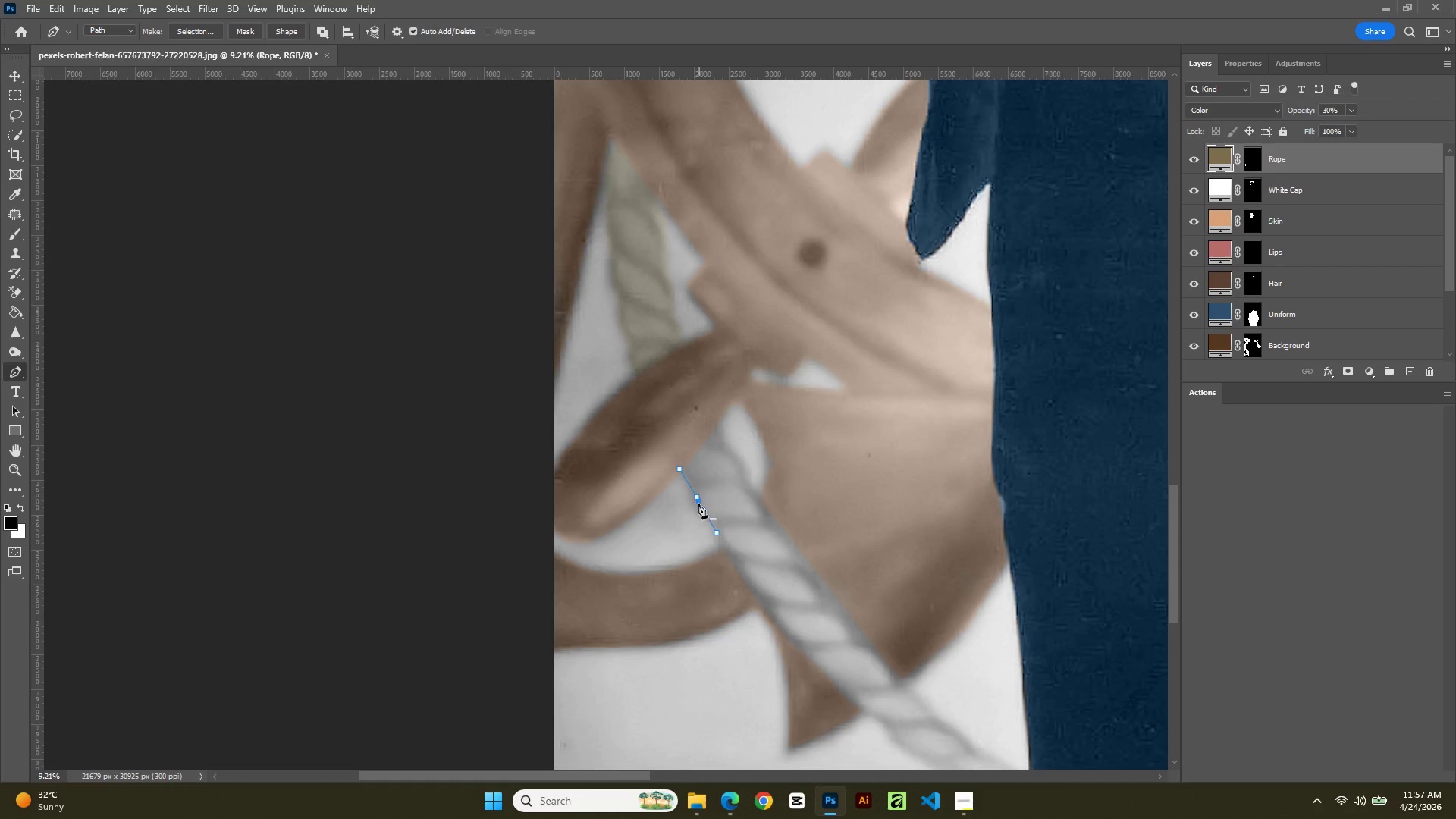 
key(Control+Z)
 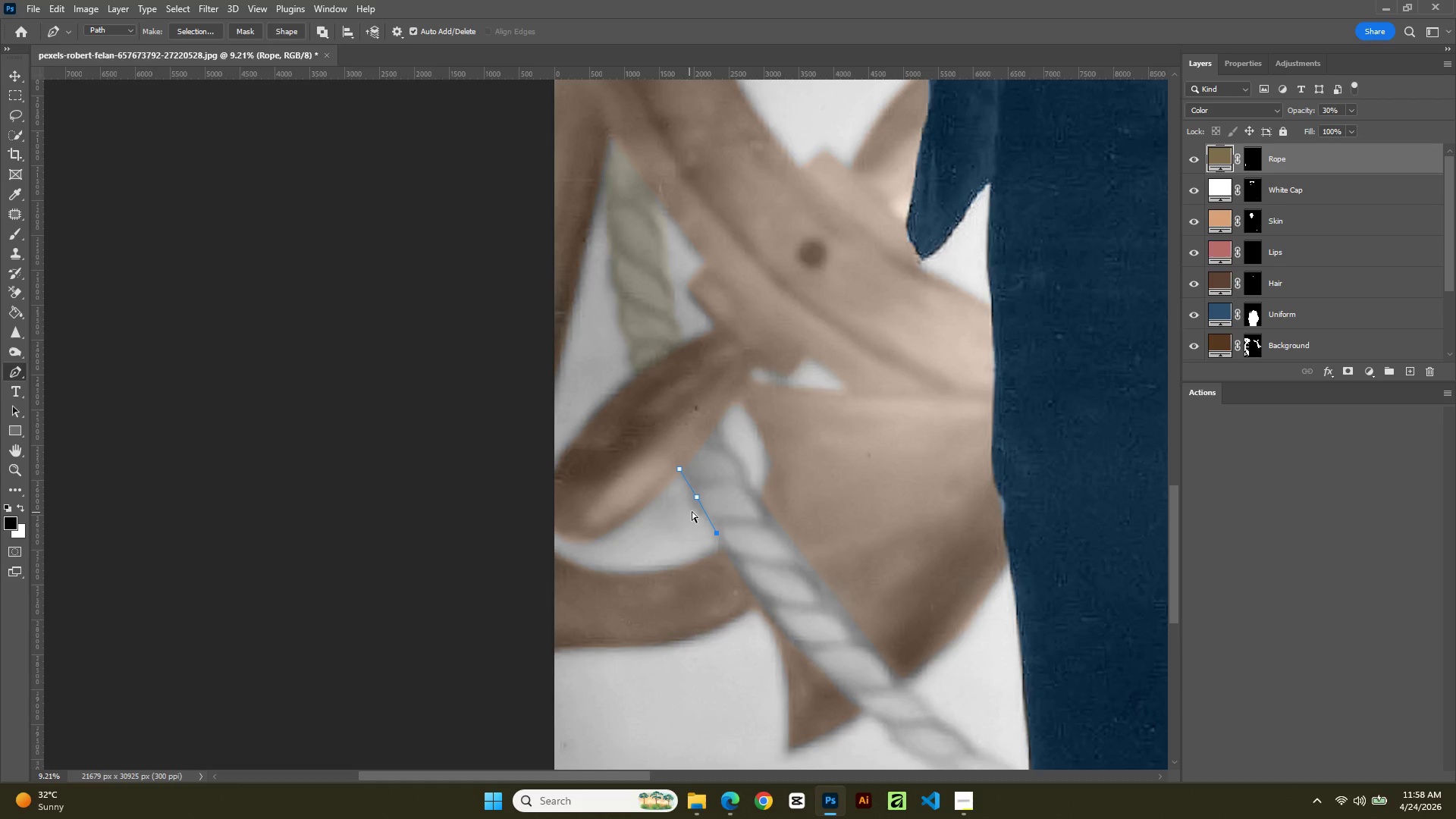 
key(Control+Z)
 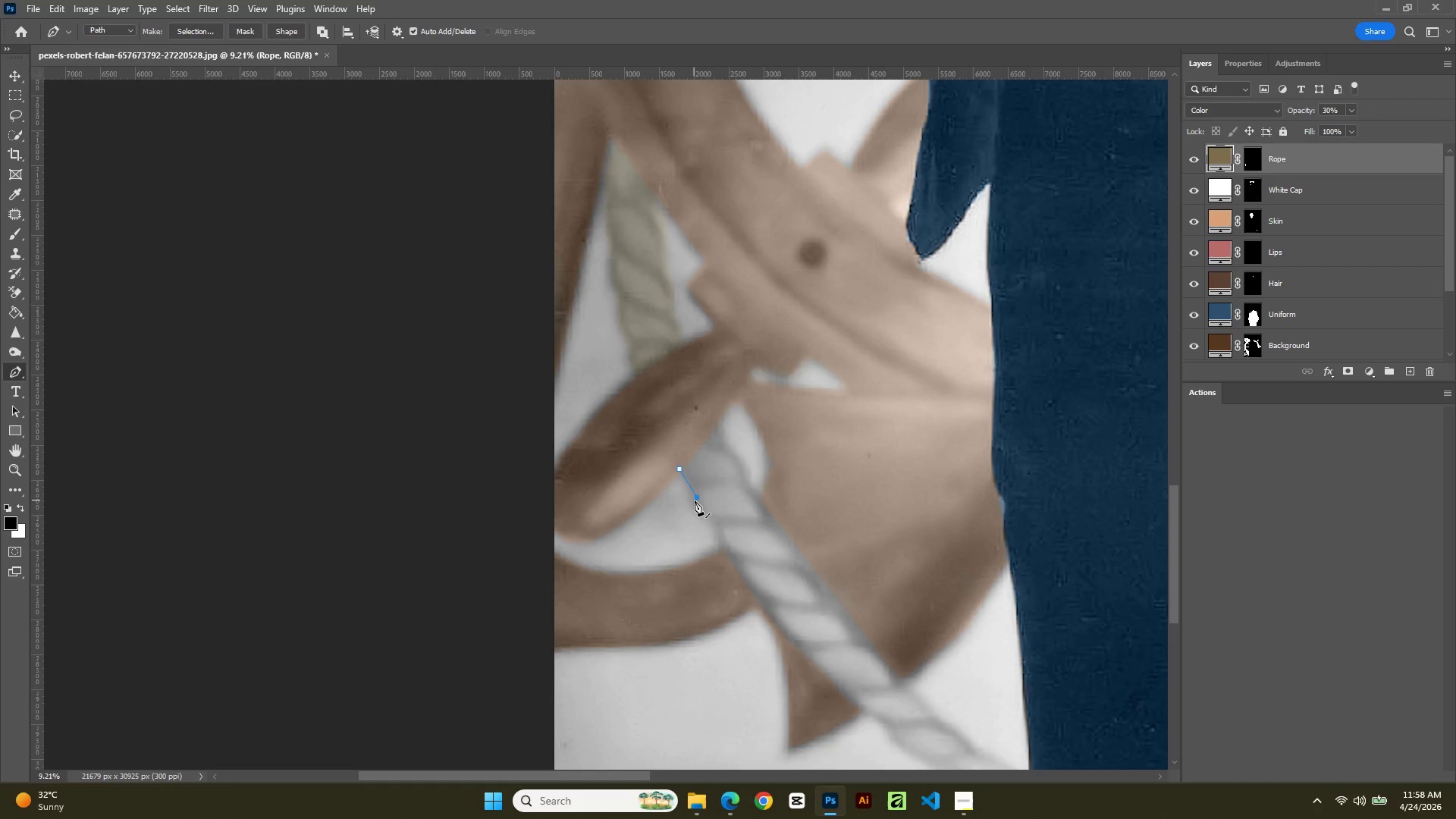 
left_click_drag(start_coordinate=[695, 500], to_coordinate=[697, 509])
 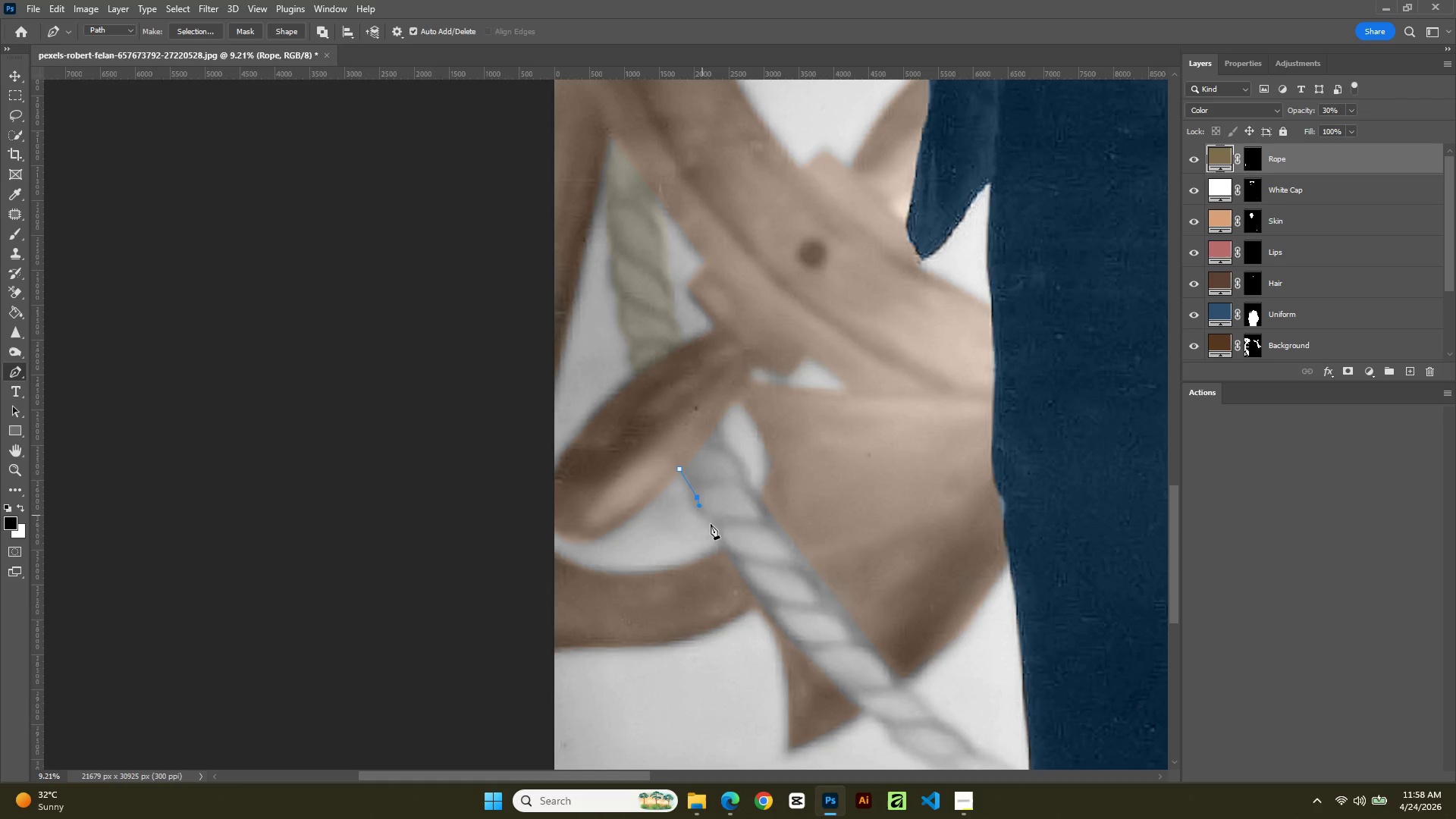 
left_click_drag(start_coordinate=[708, 521], to_coordinate=[720, 533])
 